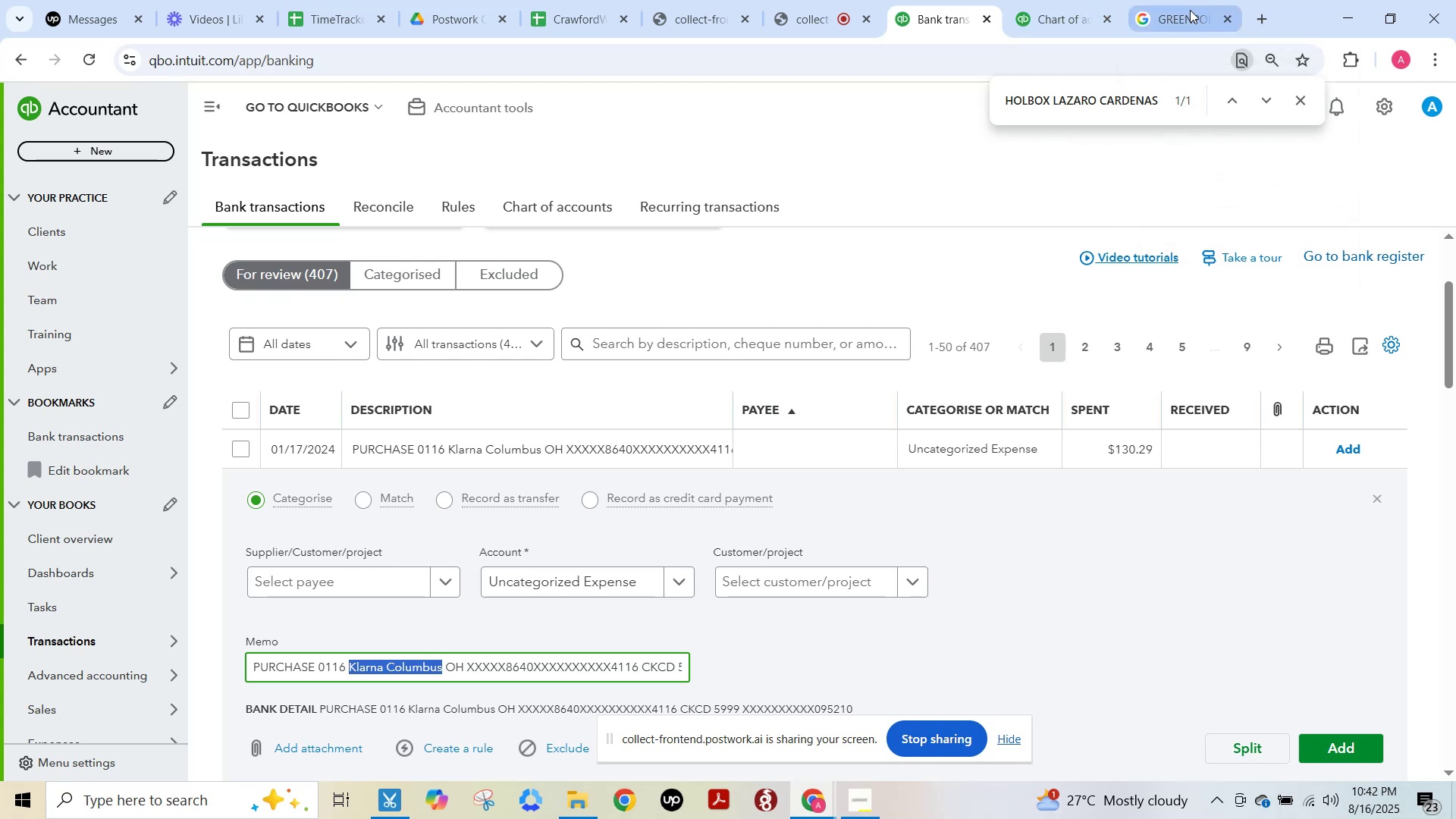 
left_click([1190, 10])
 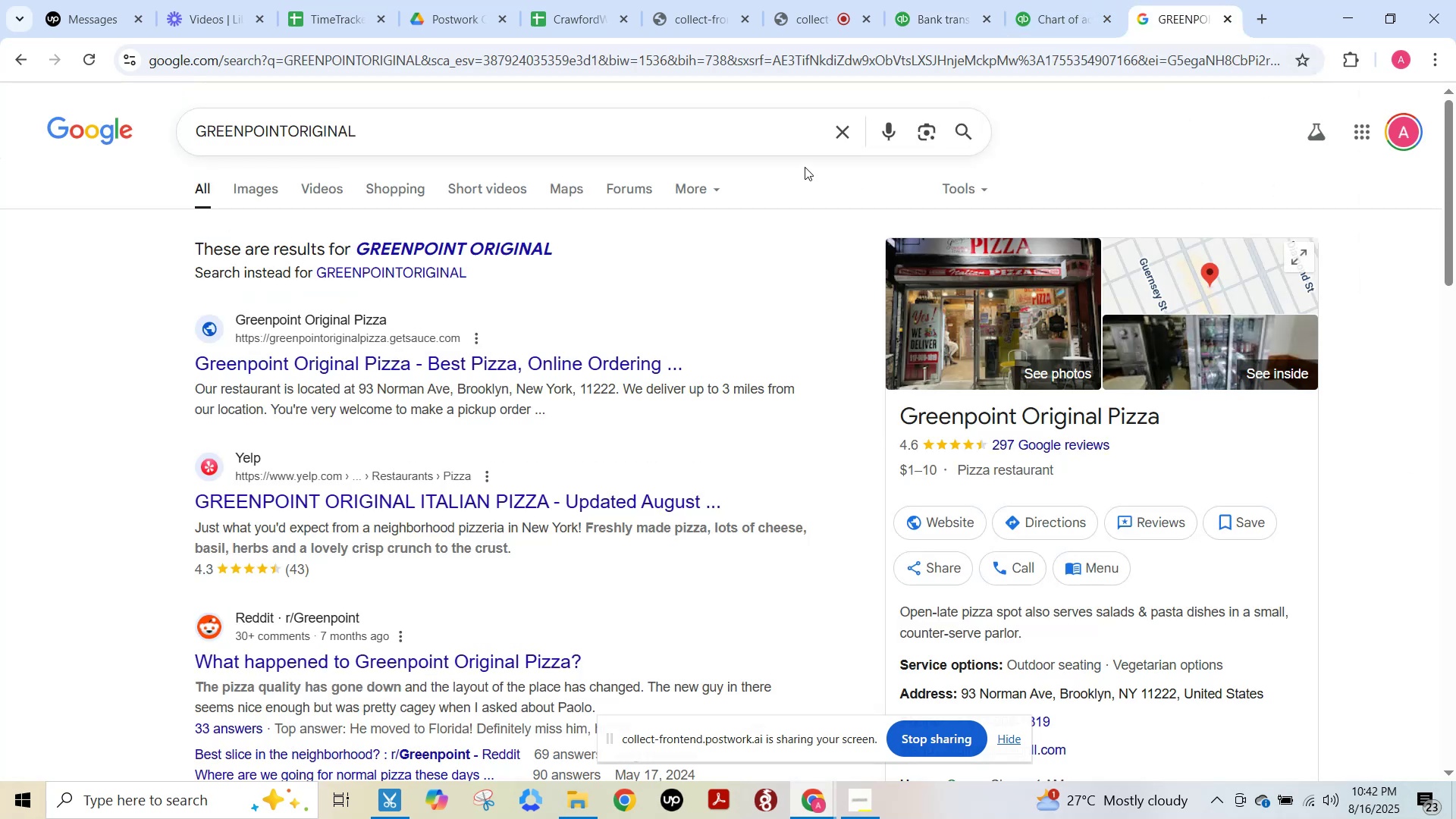 
key(F15)
 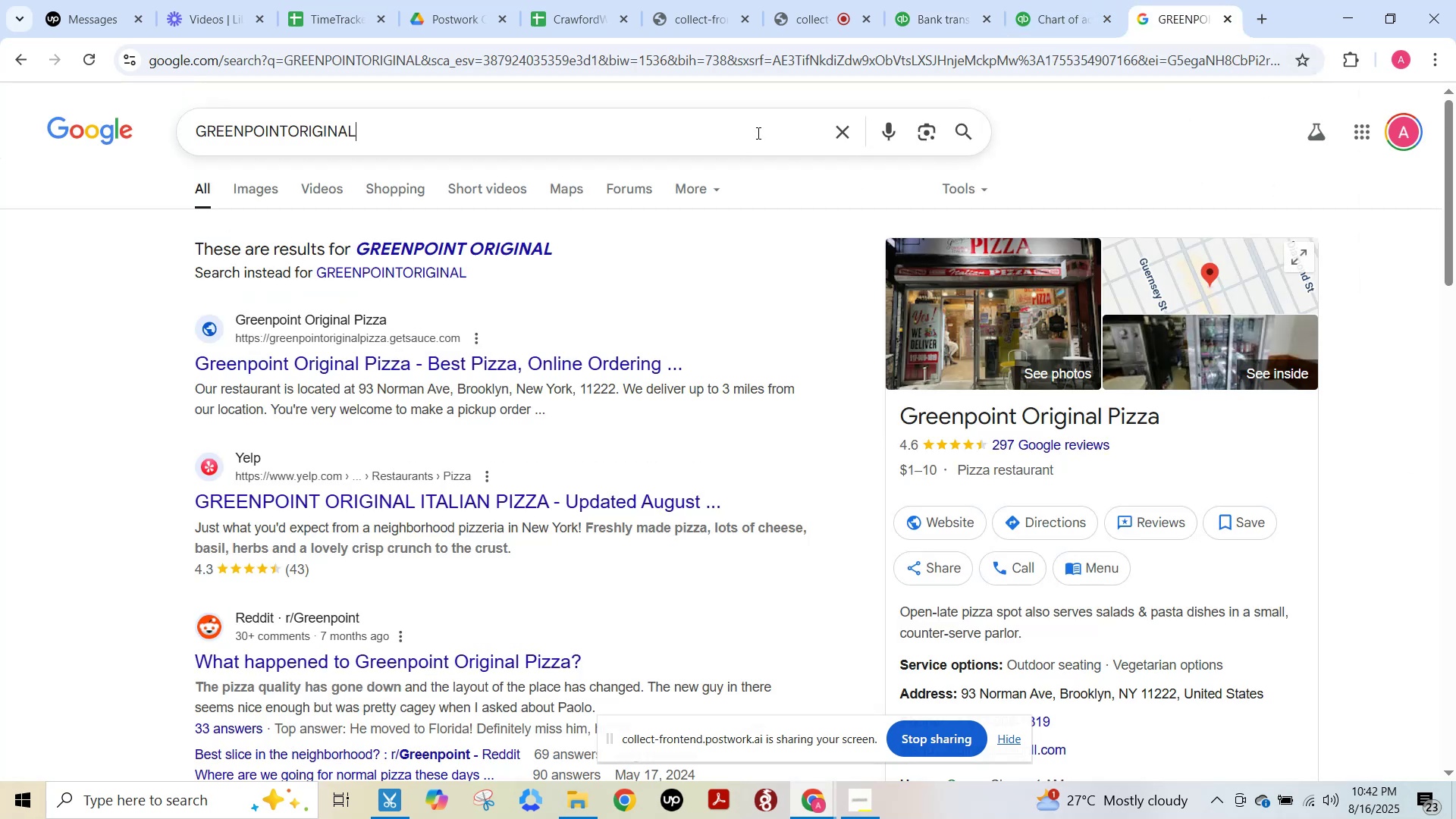 
left_click([757, 133])
 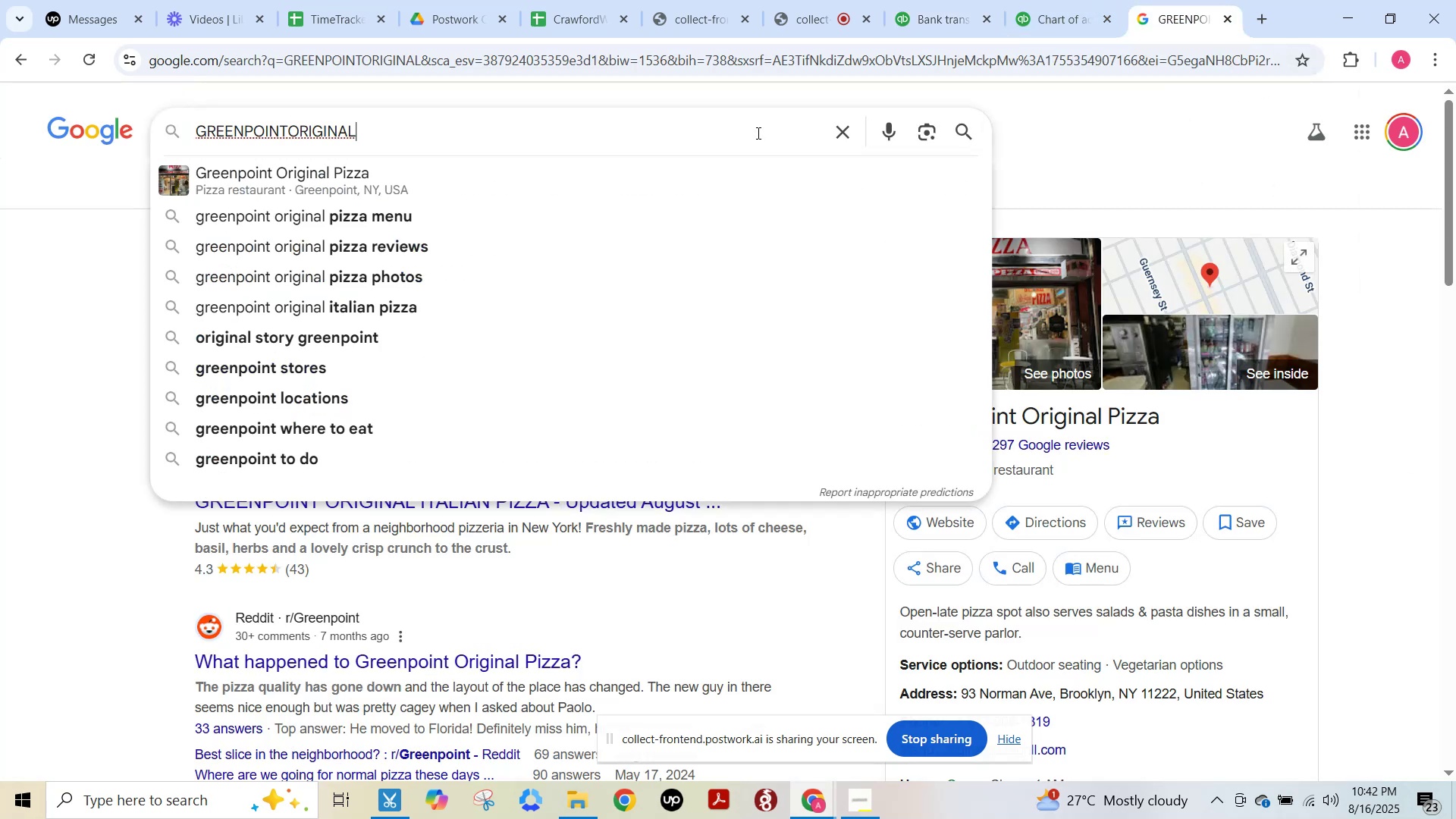 
key(Control+ControlLeft)
 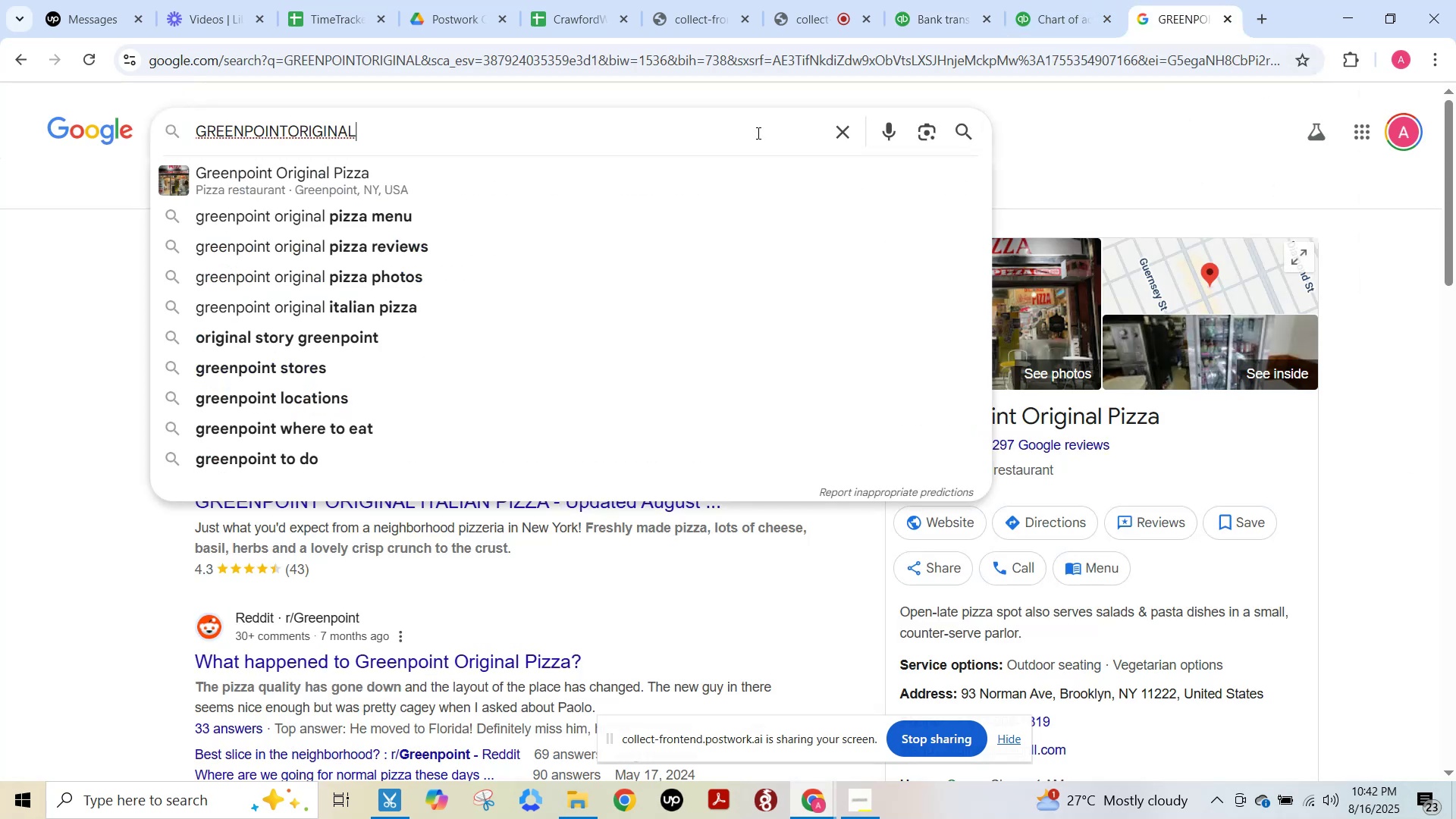 
key(Control+A)
 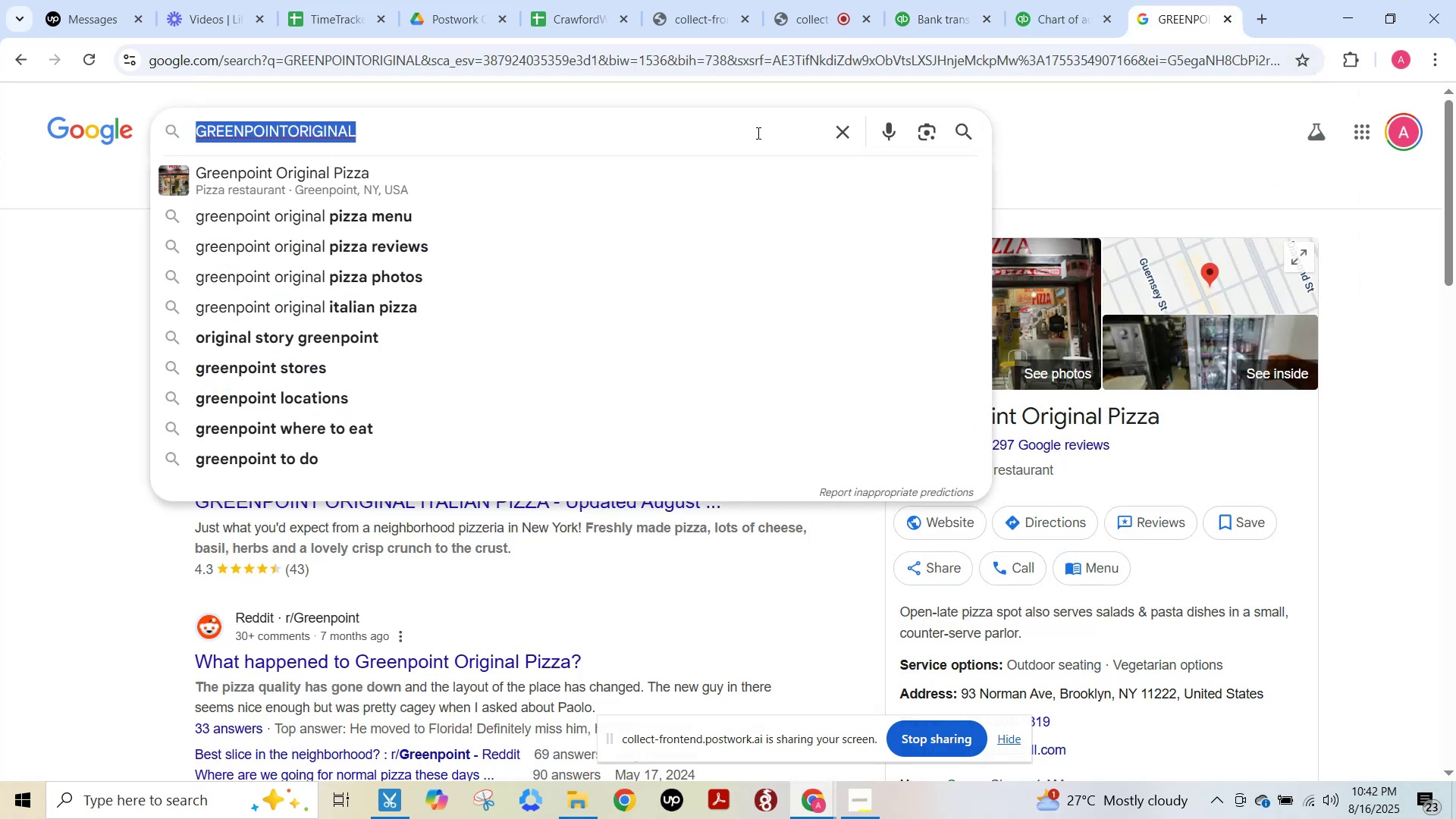 
key(Control+V)
 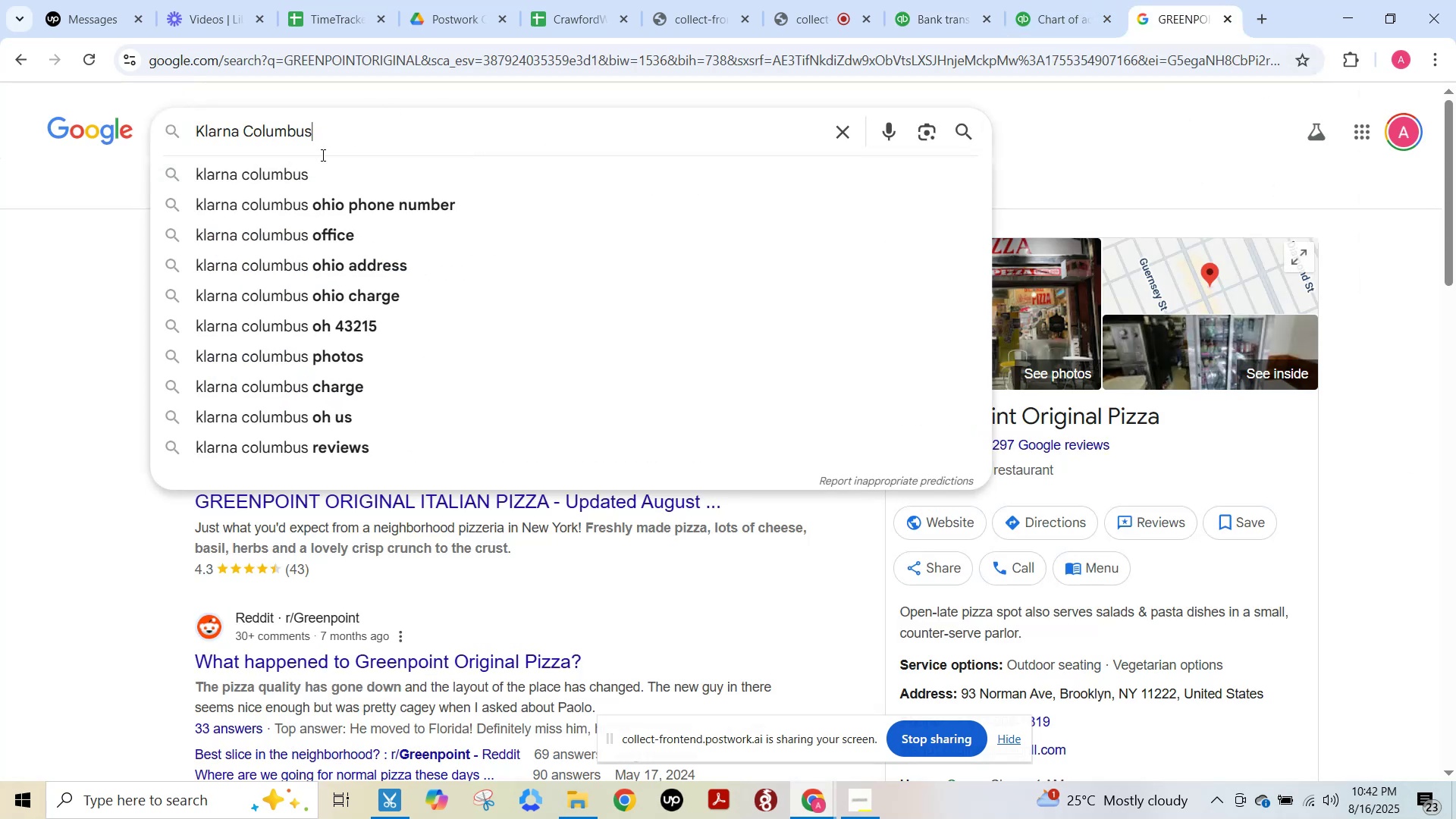 
left_click([322, 174])
 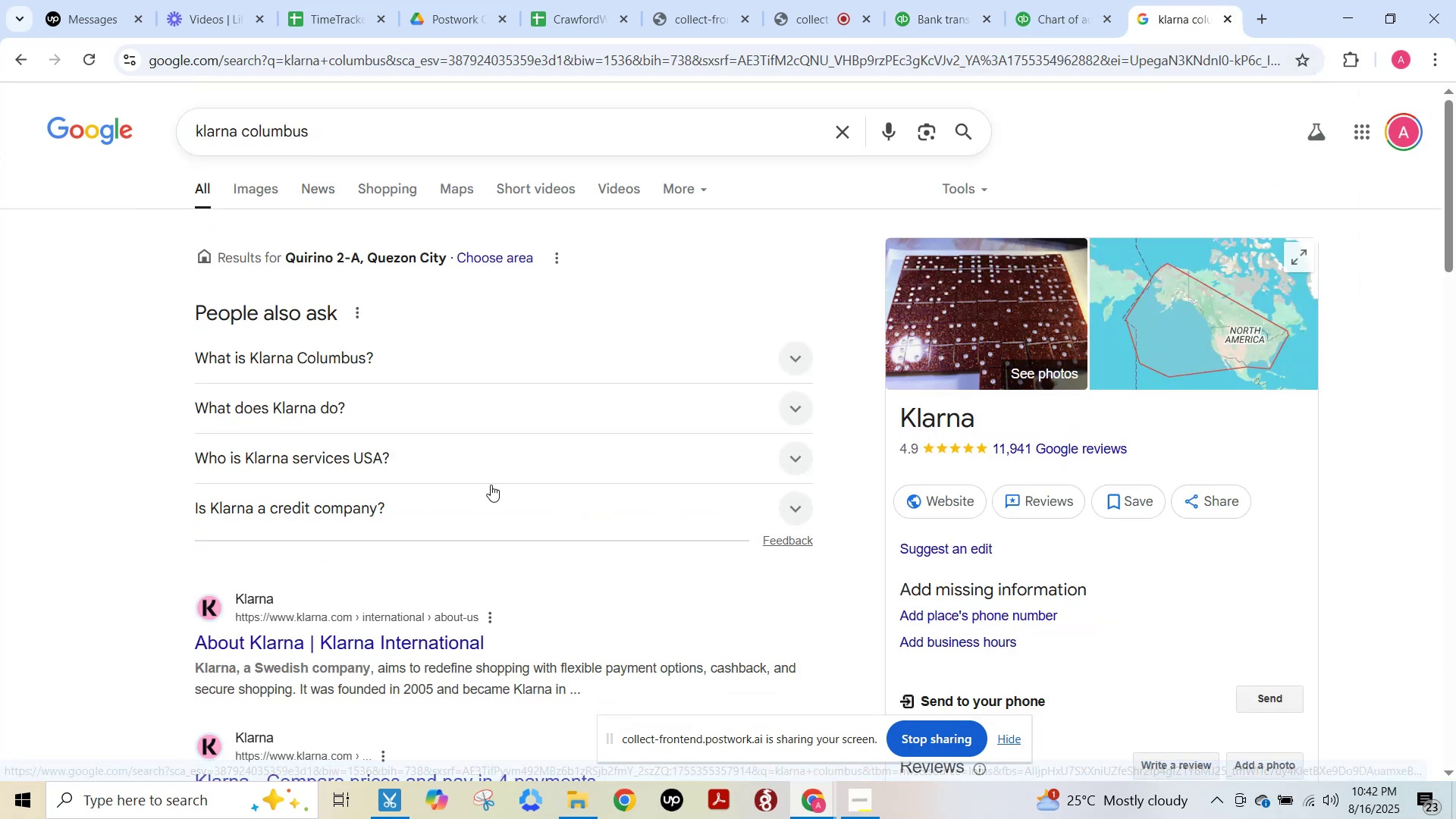 
left_click([1054, 20])
 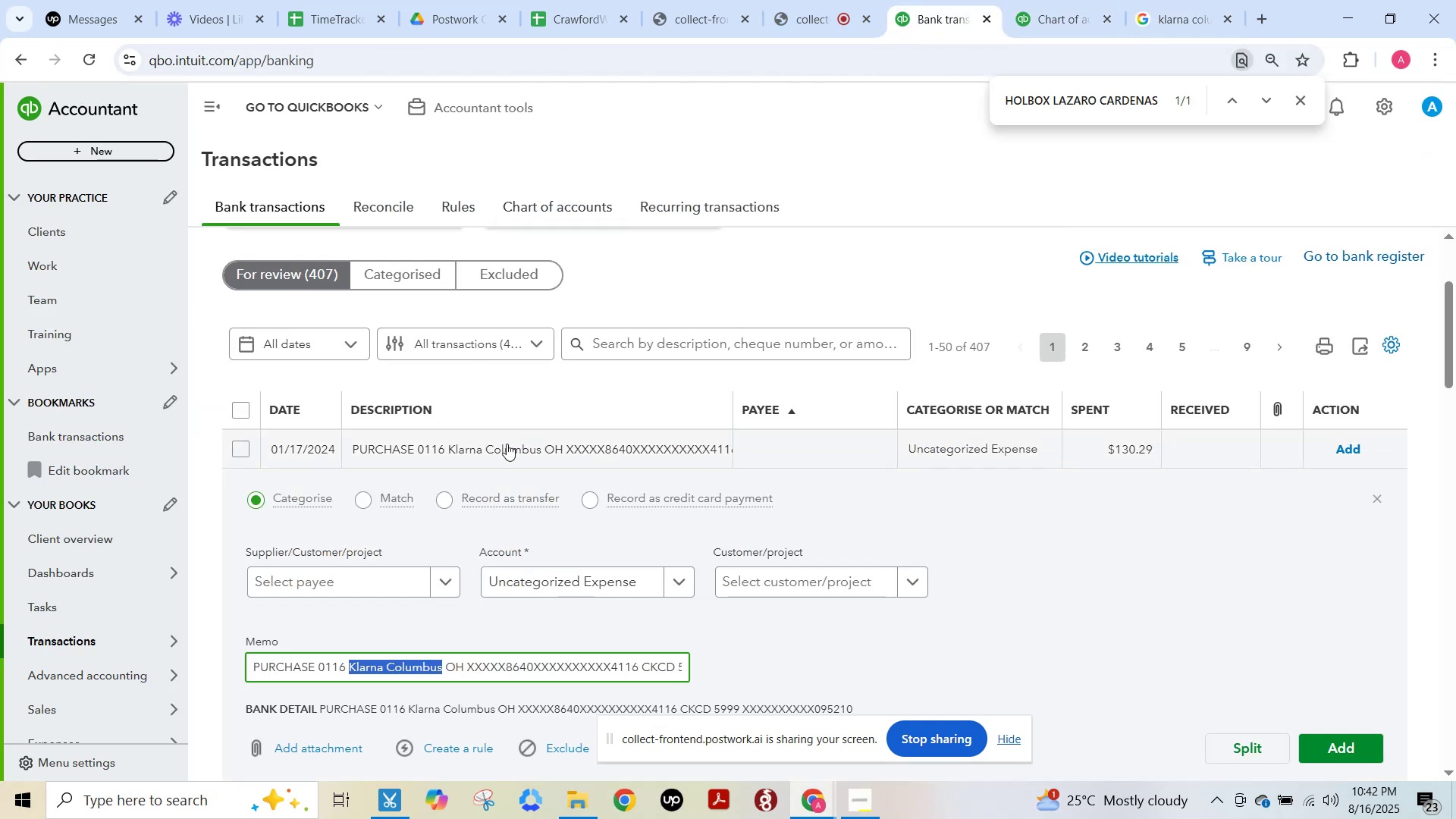 
left_click([422, 582])
 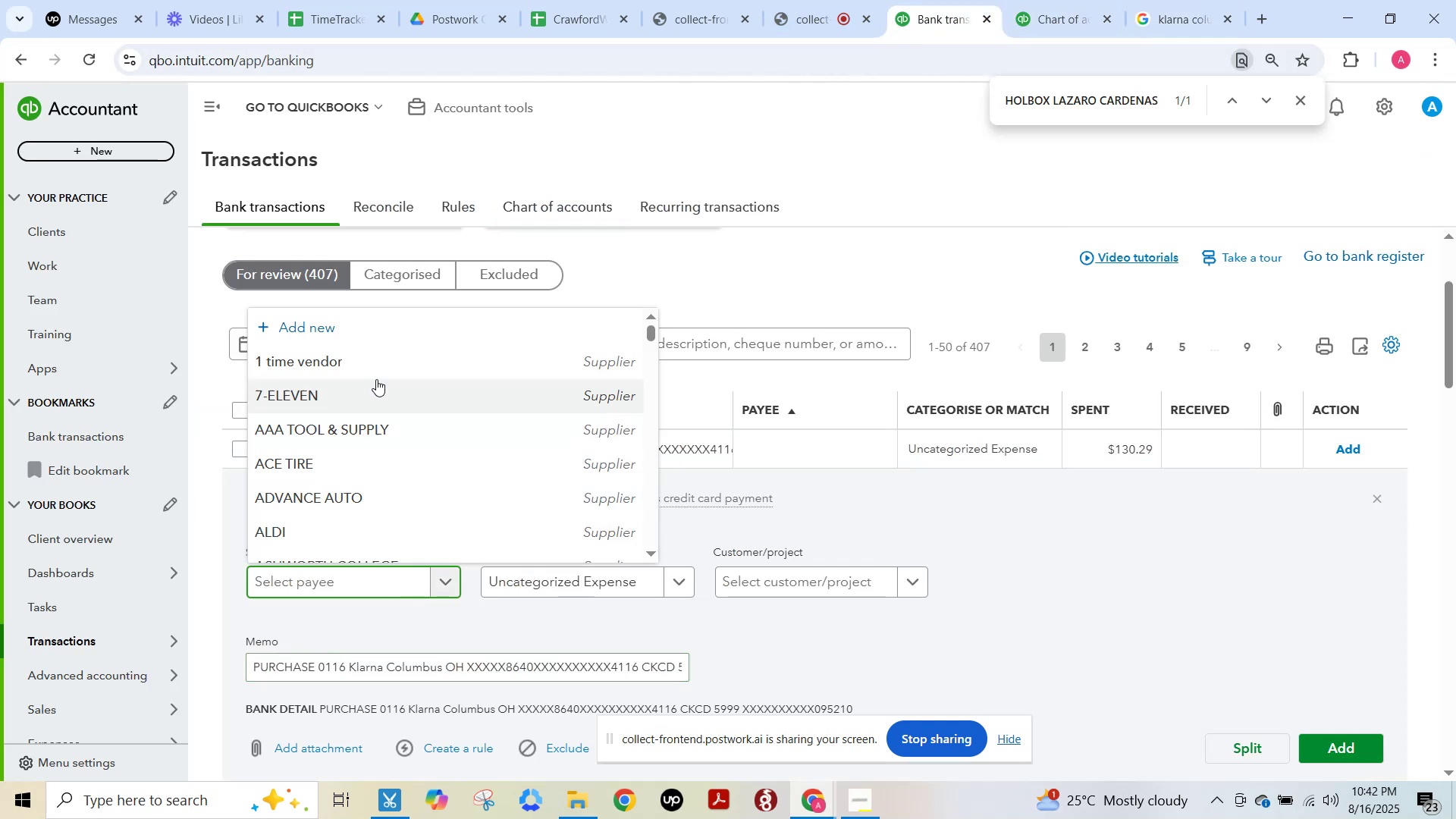 
left_click([372, 356])
 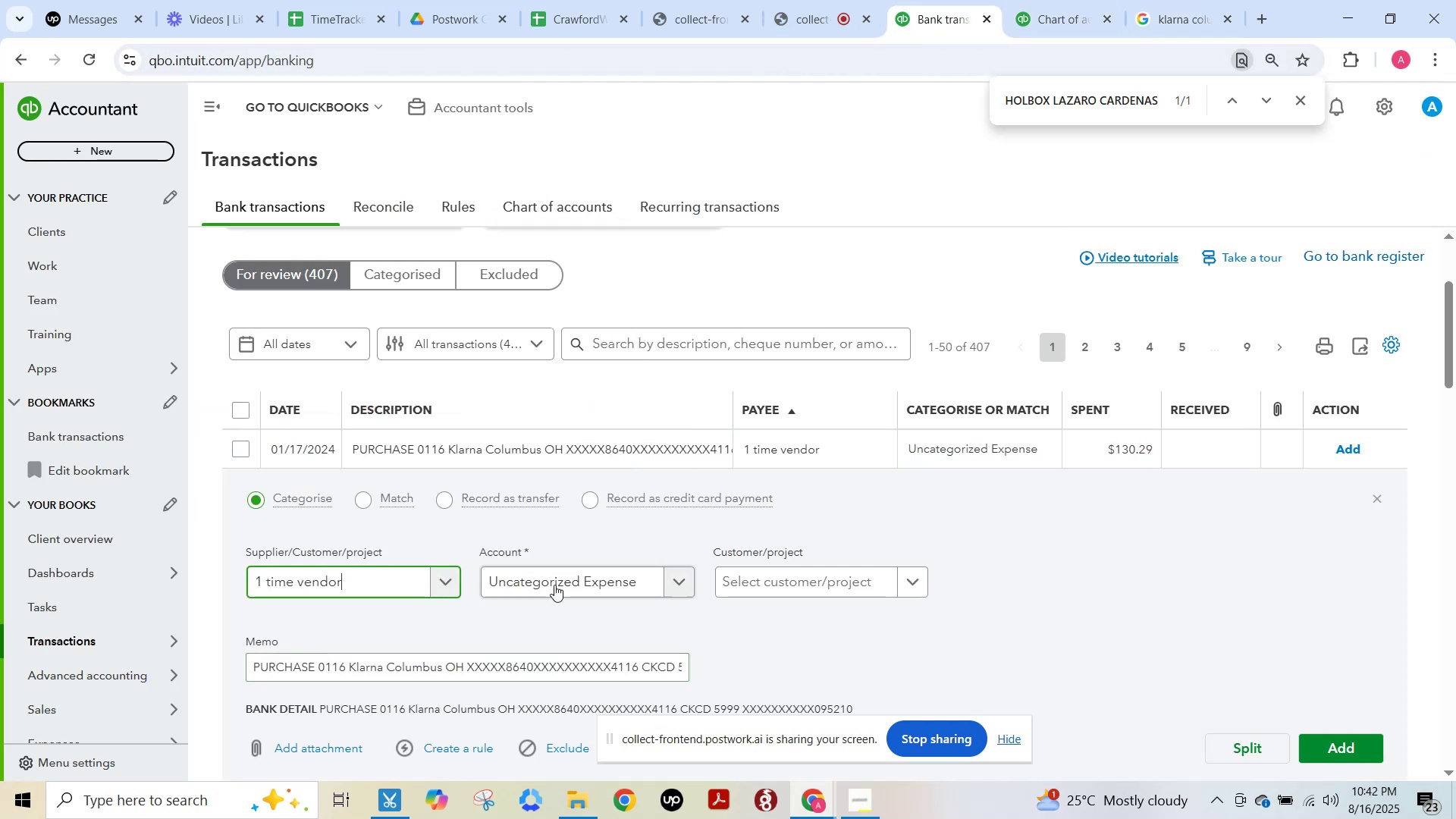 
wait(8.45)
 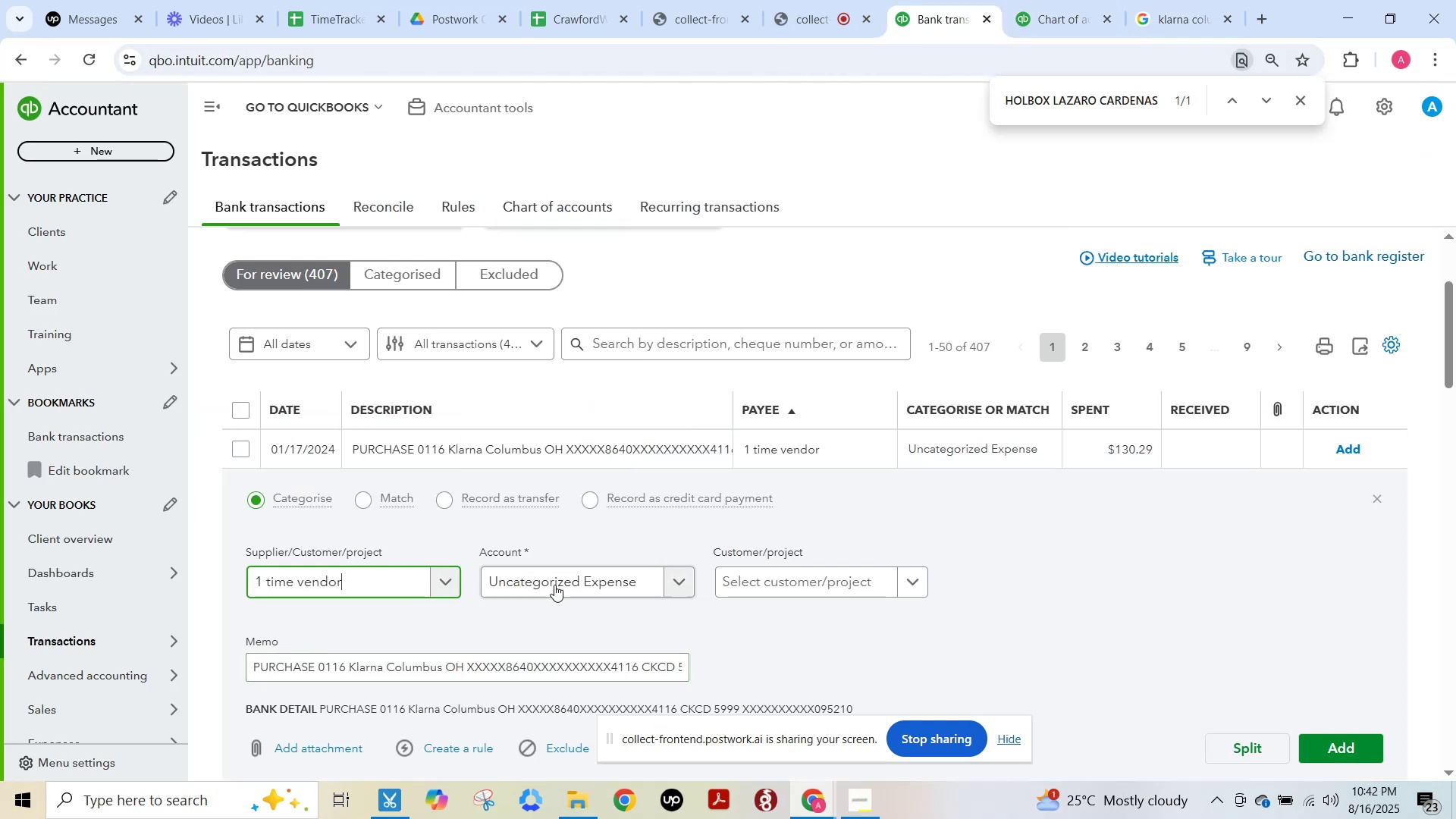 
left_click([571, 570])
 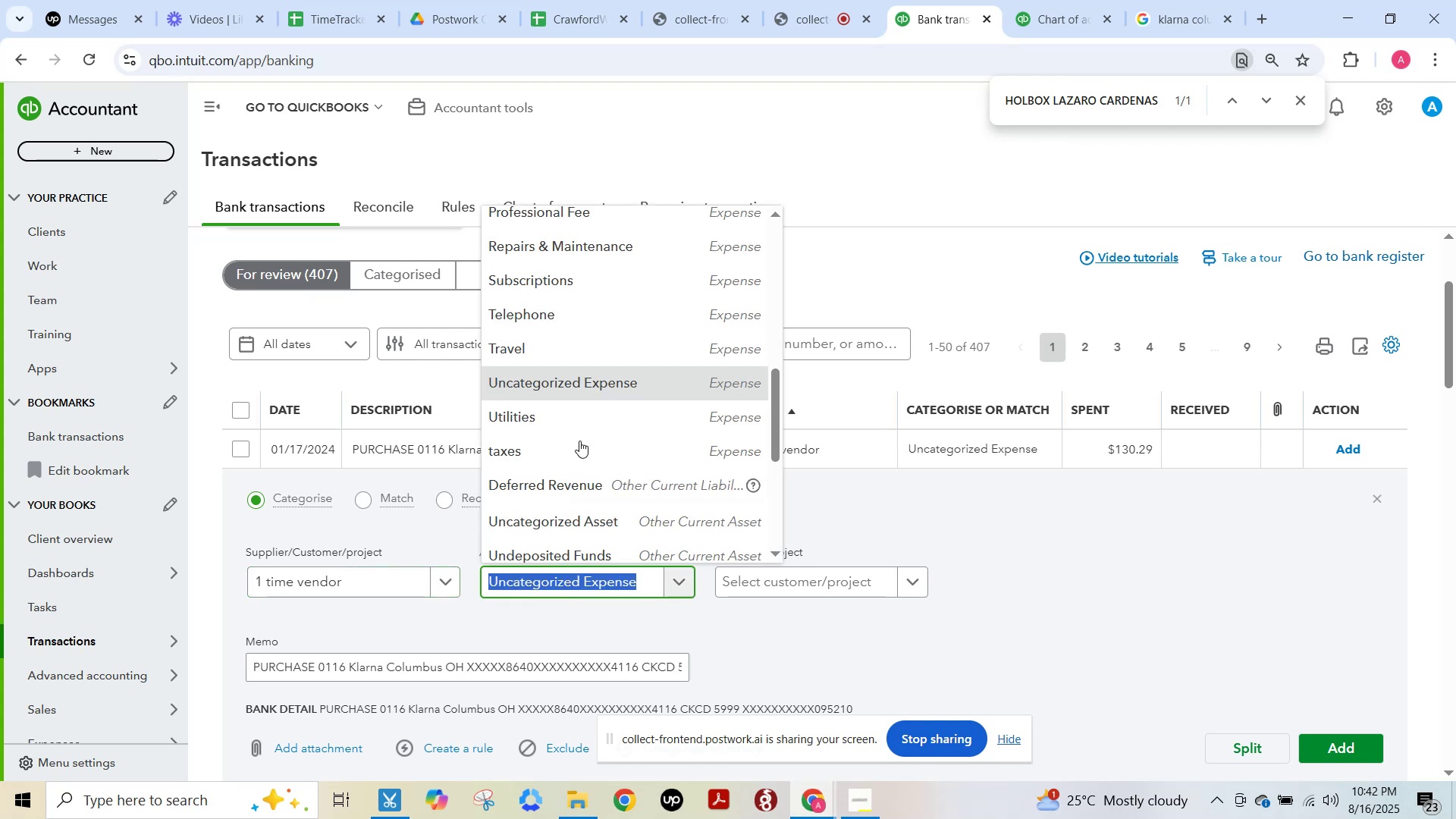 
scroll: coordinate [585, 408], scroll_direction: up, amount: 1.0
 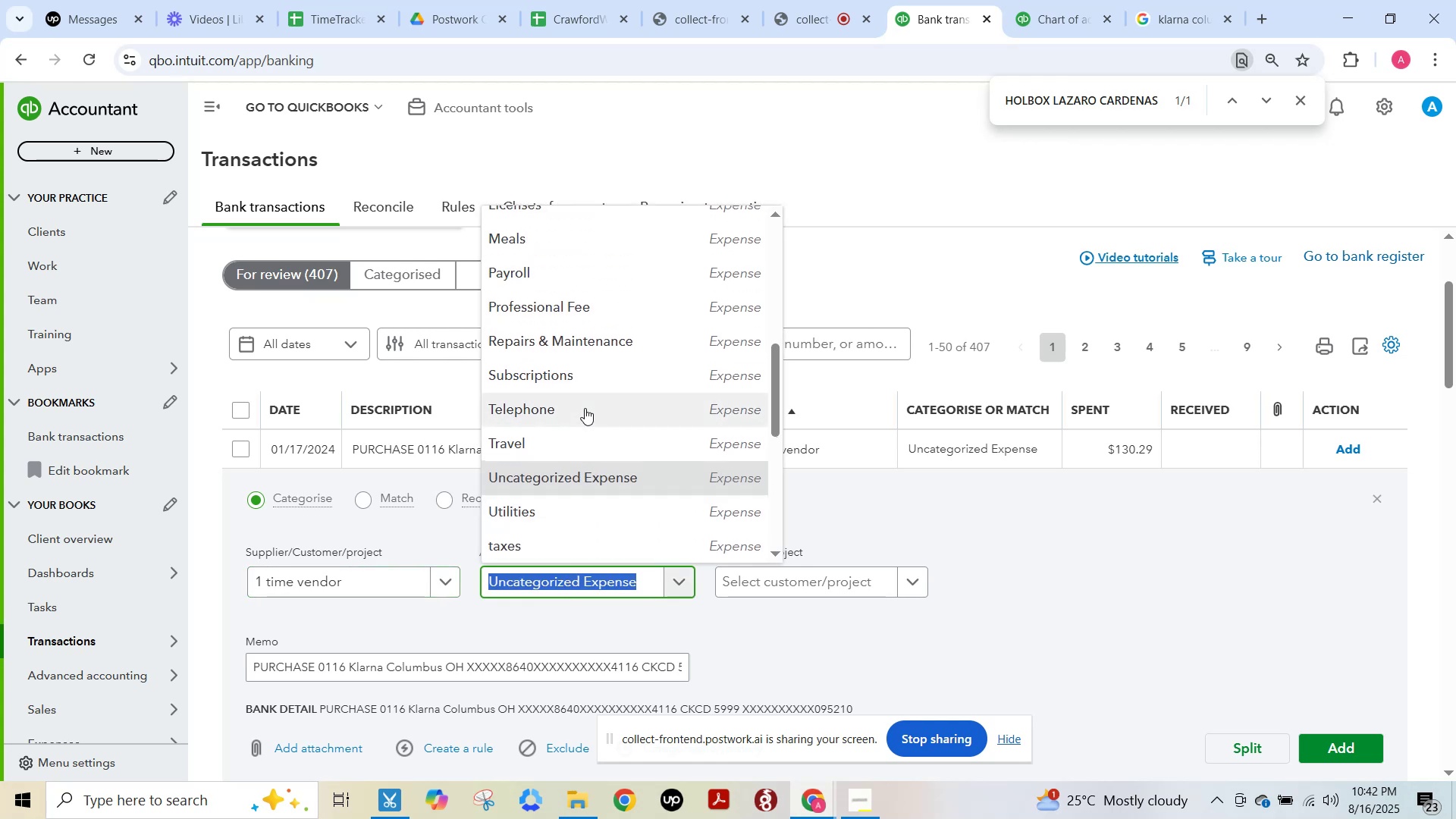 
type(craw)
 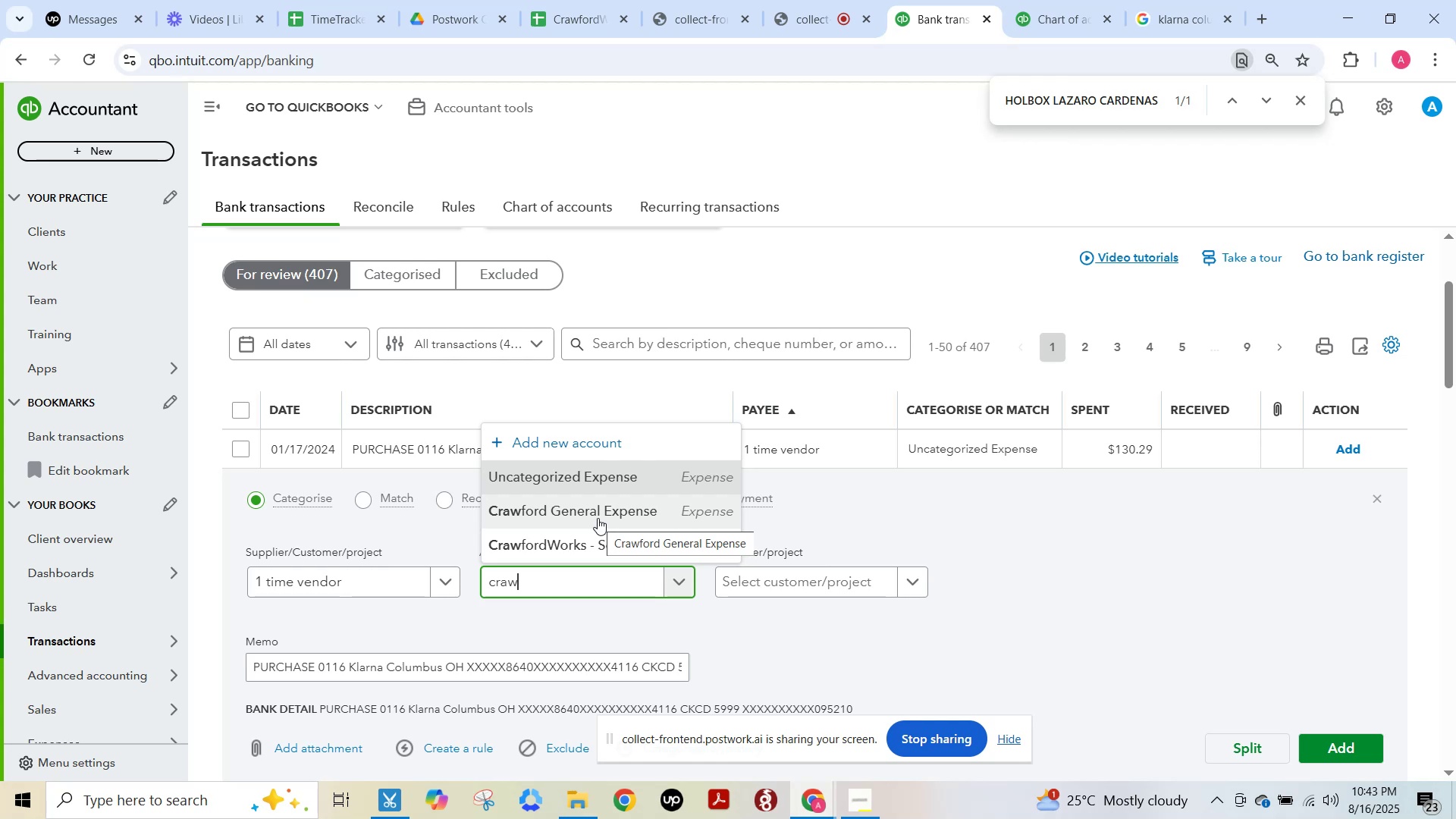 
left_click([598, 518])
 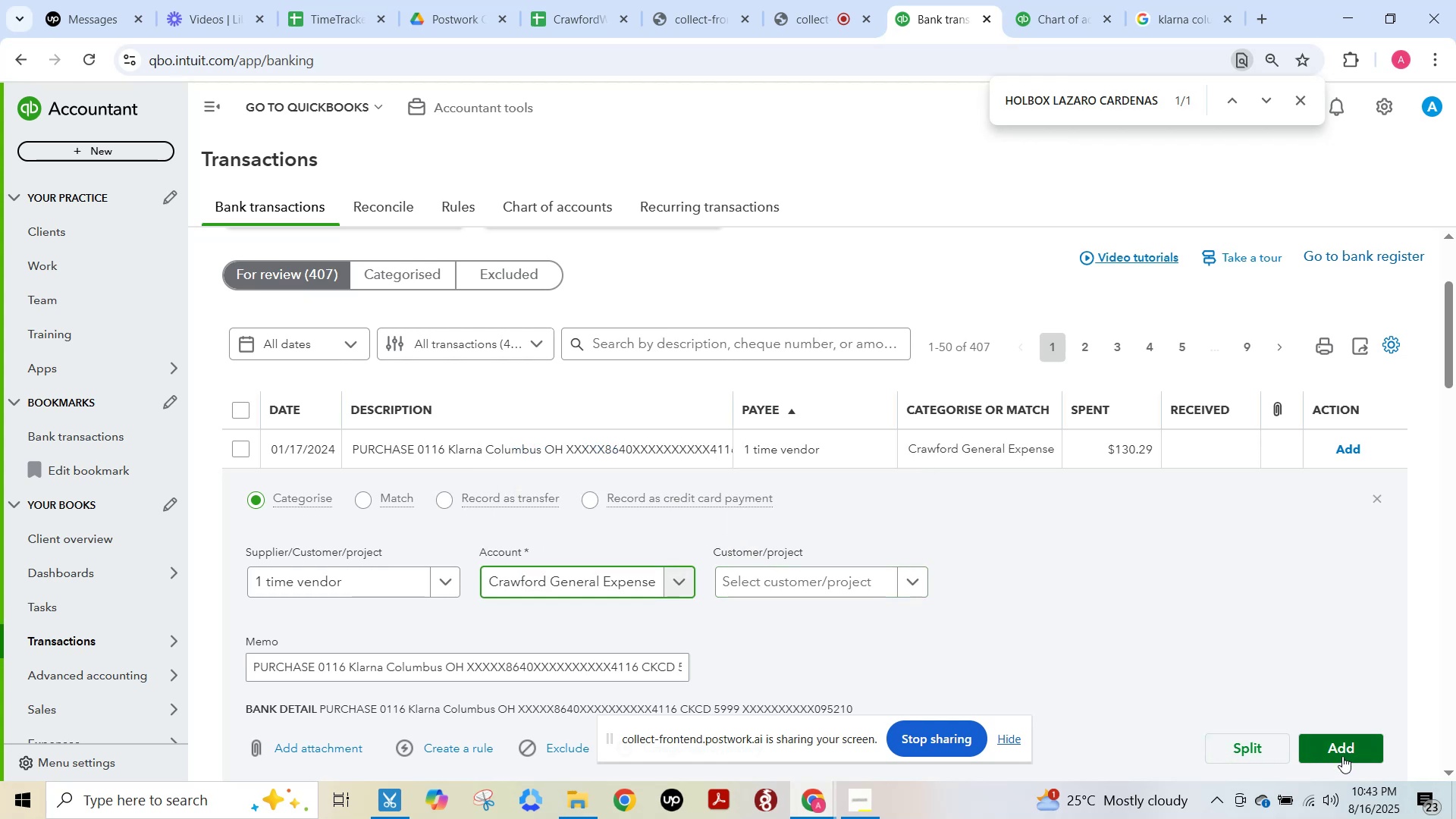 
left_click([1342, 755])
 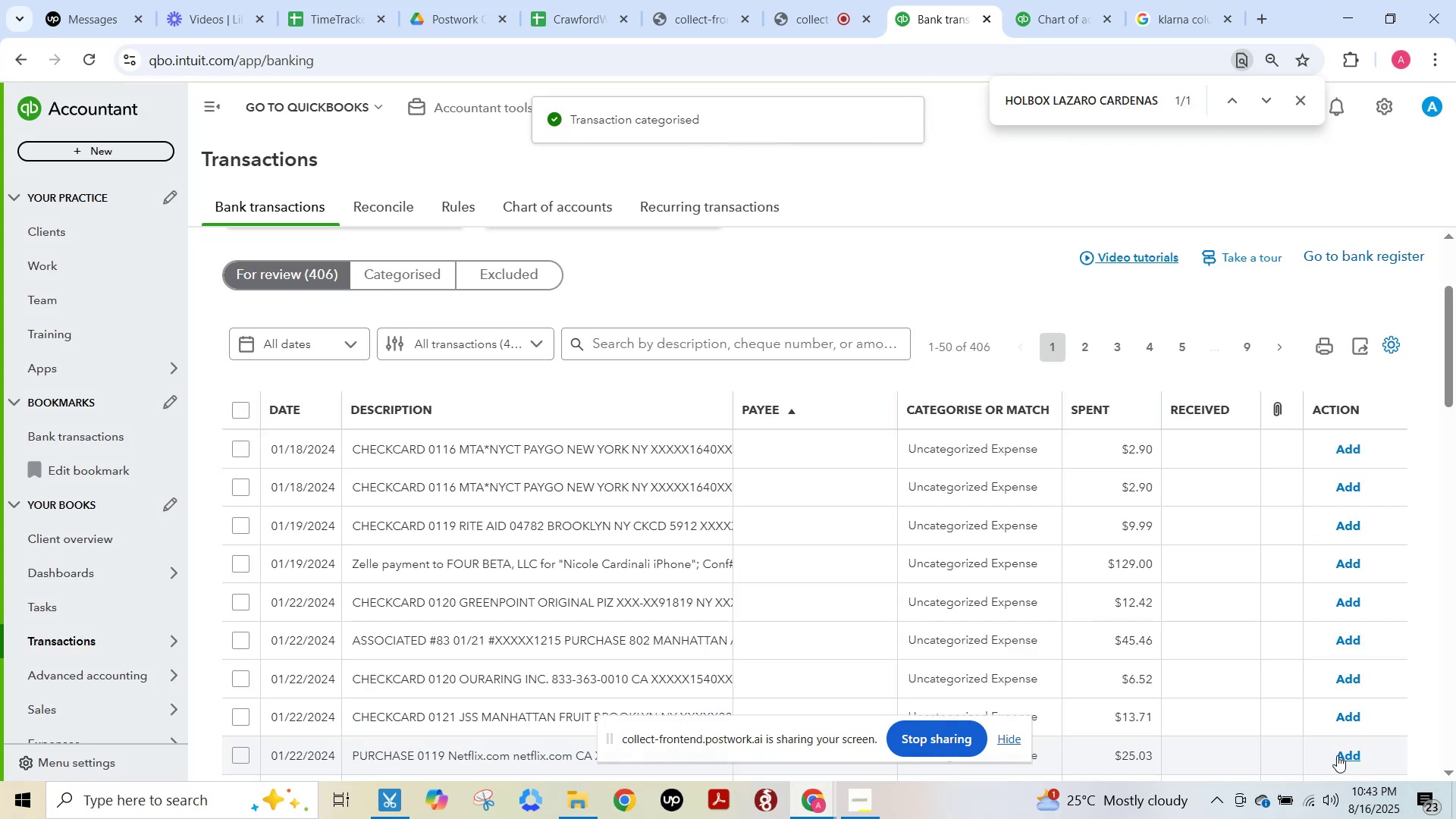 
left_click([610, 459])
 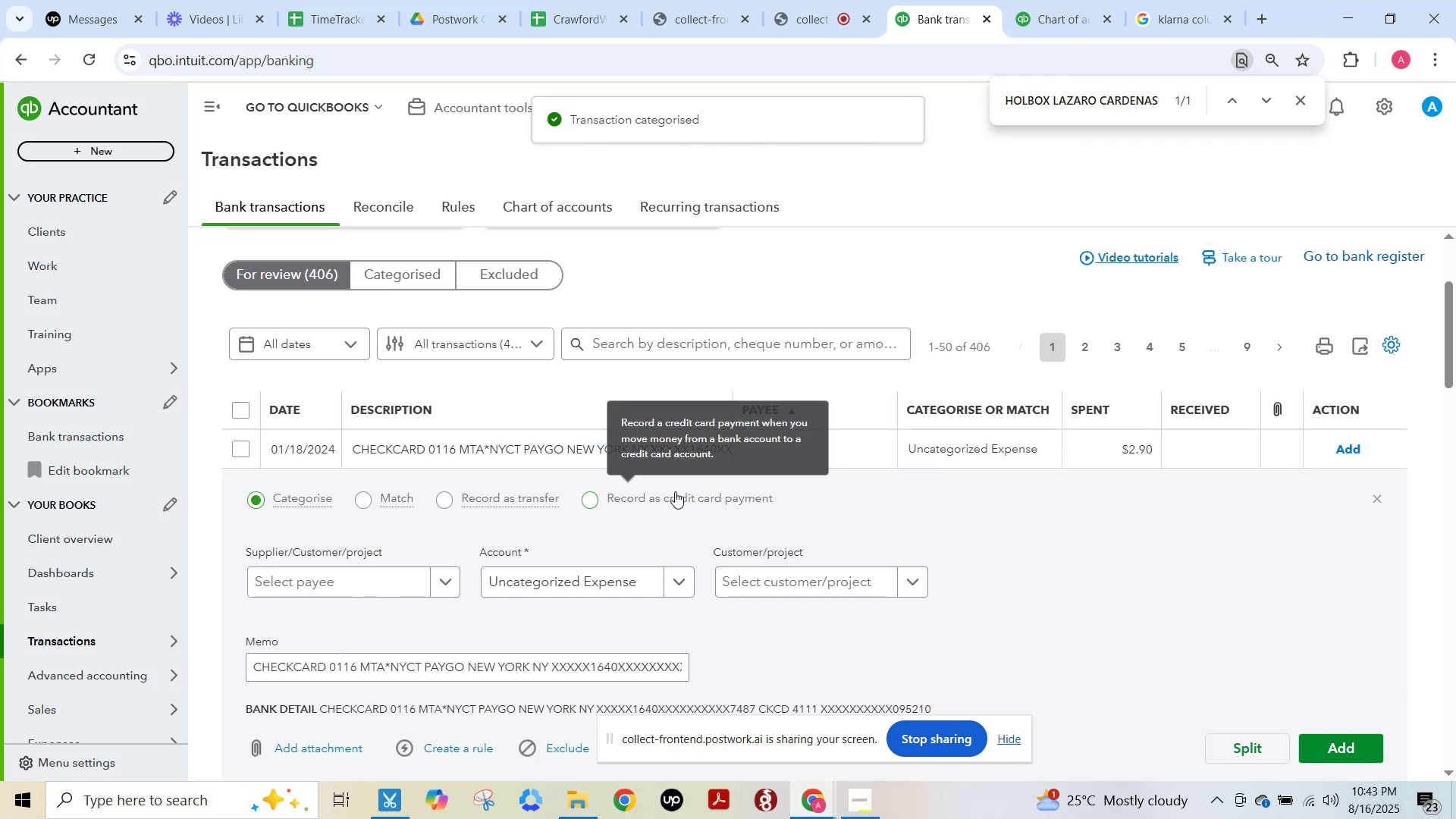 
scroll: coordinate [633, 507], scroll_direction: down, amount: 1.0
 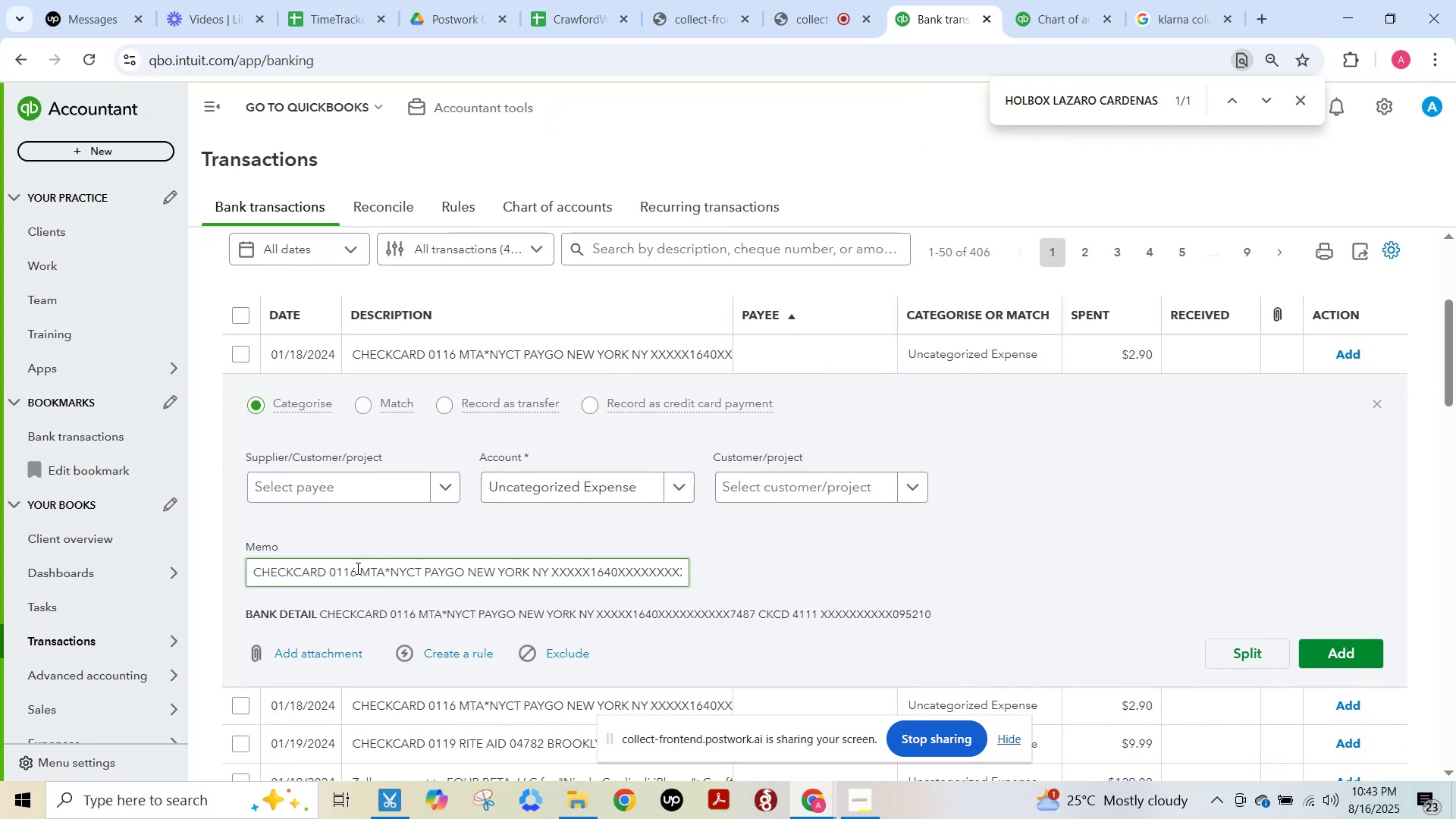 
left_click_drag(start_coordinate=[362, 571], to_coordinate=[463, 580])
 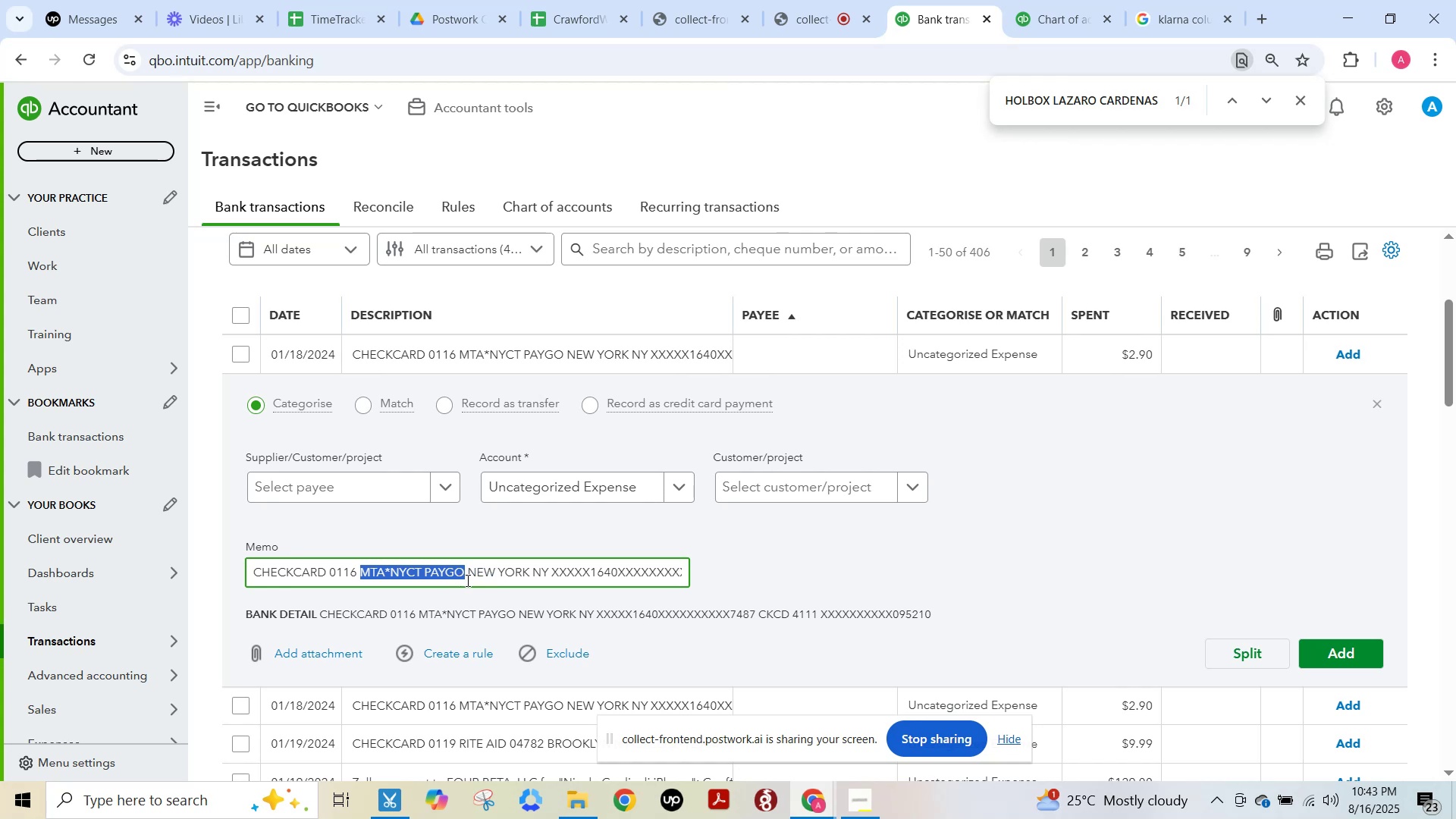 
key(Control+C)
 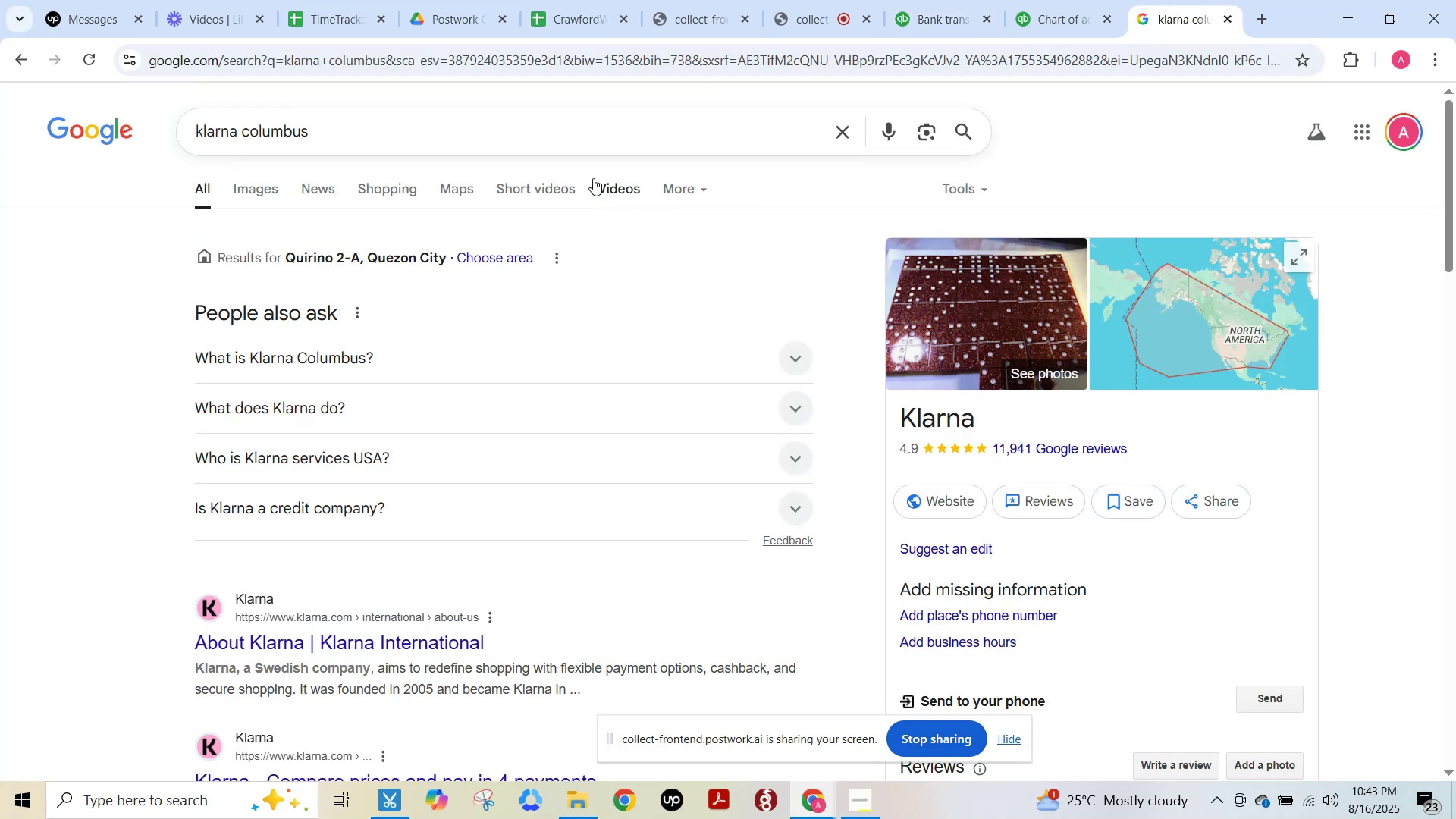 
left_click([556, 134])
 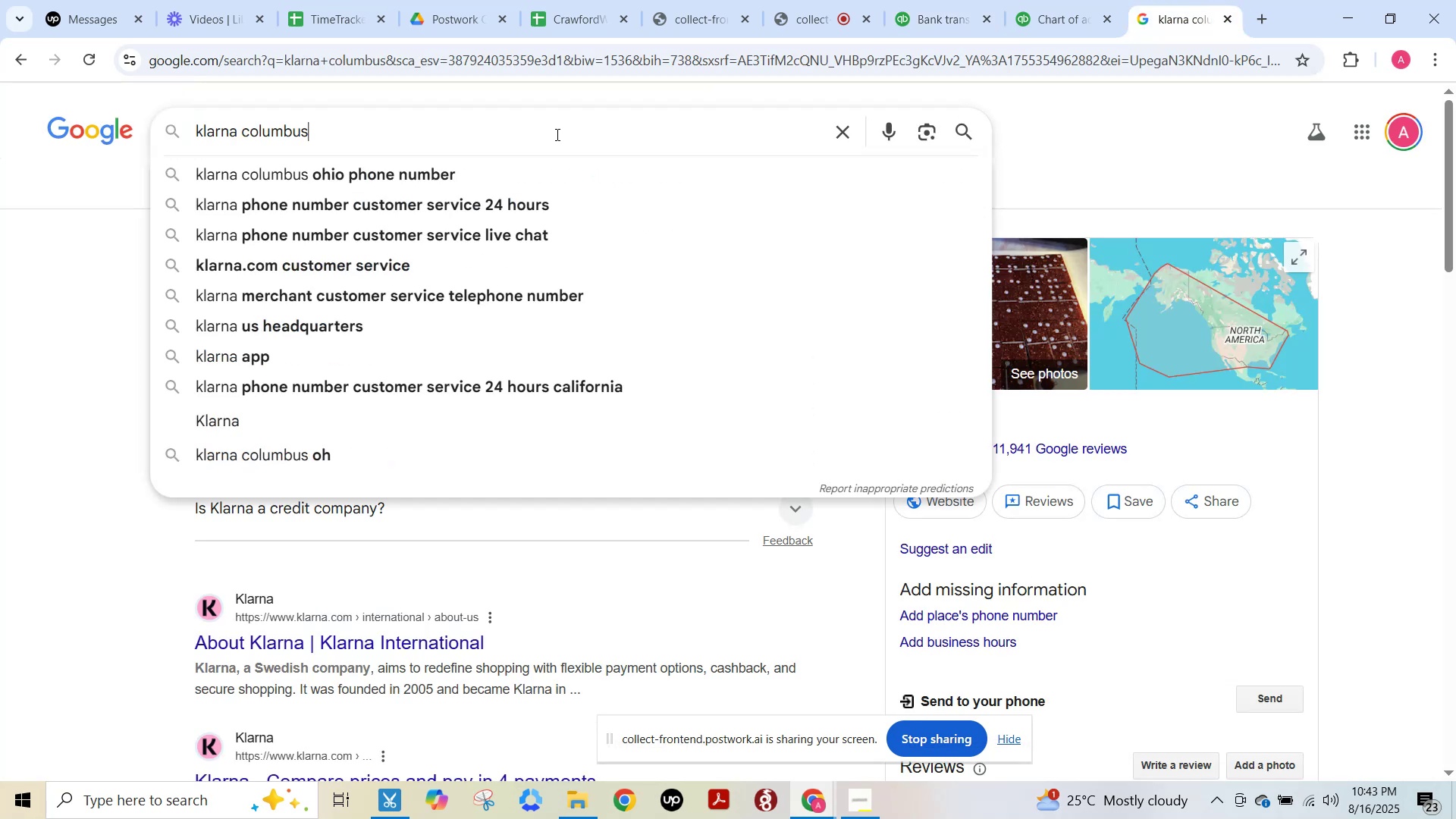 
key(Control+ControlLeft)
 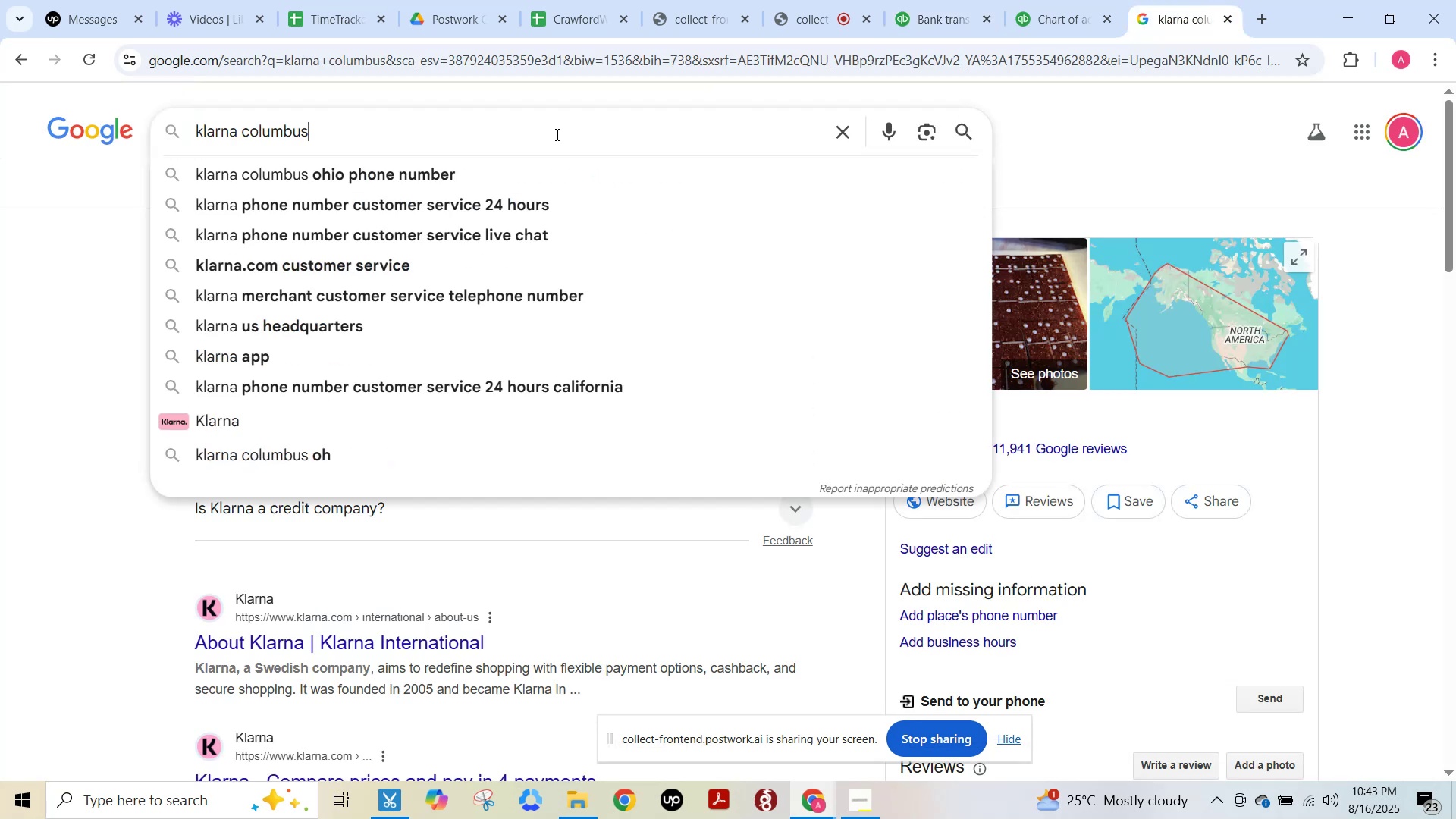 
key(Control+A)
 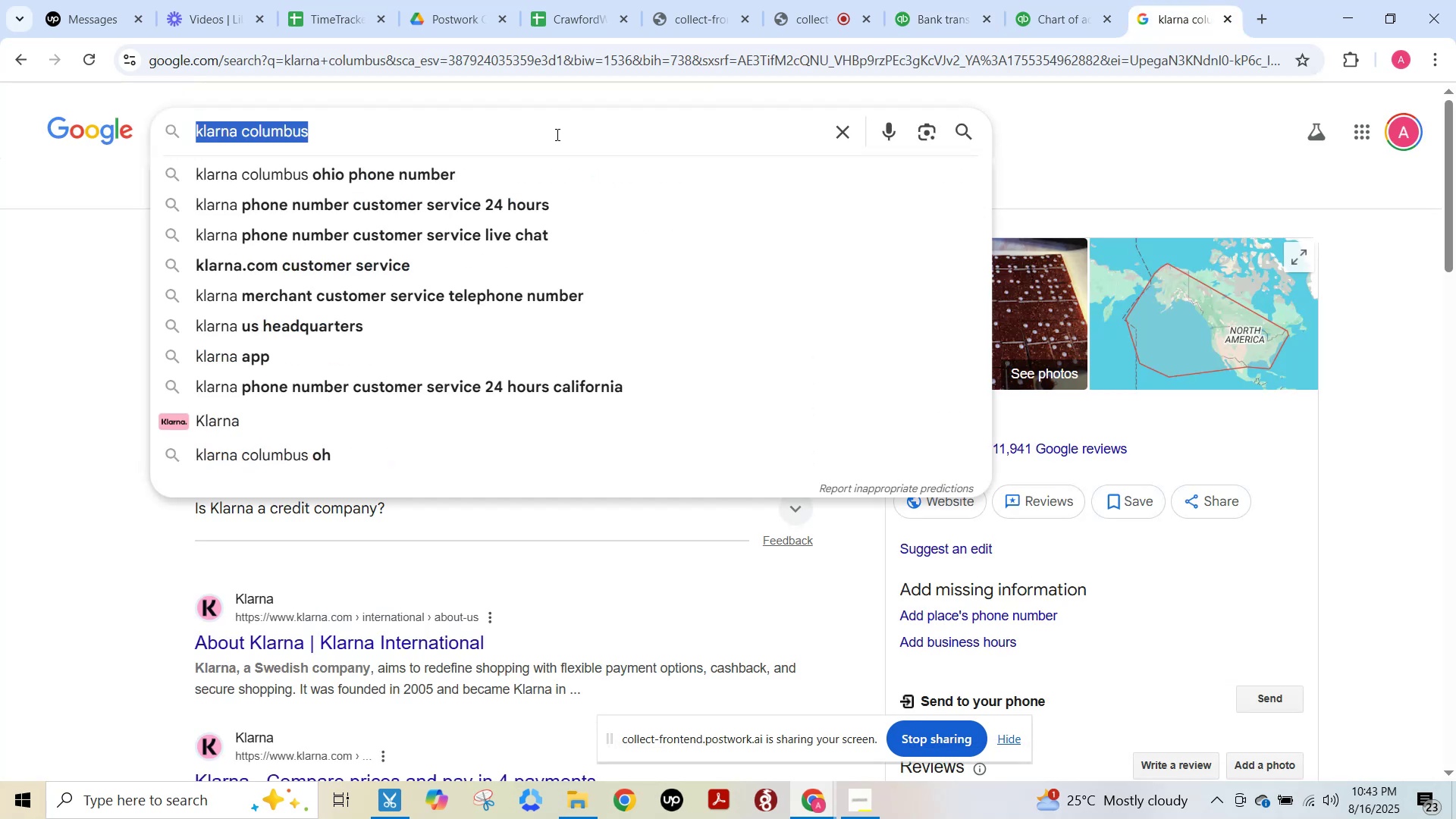 
key(Control+V)
 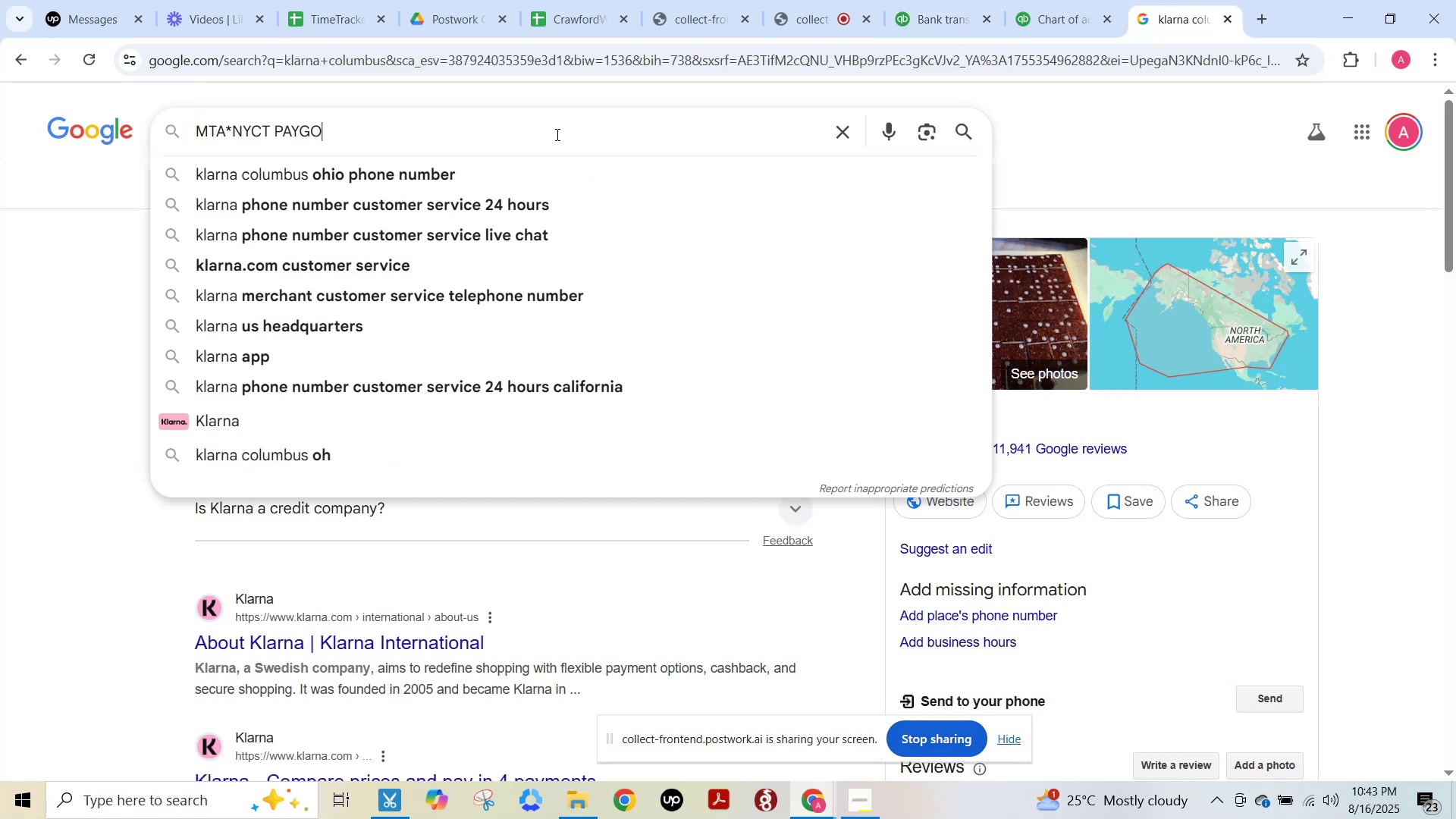 
key(NumpadEnter)
 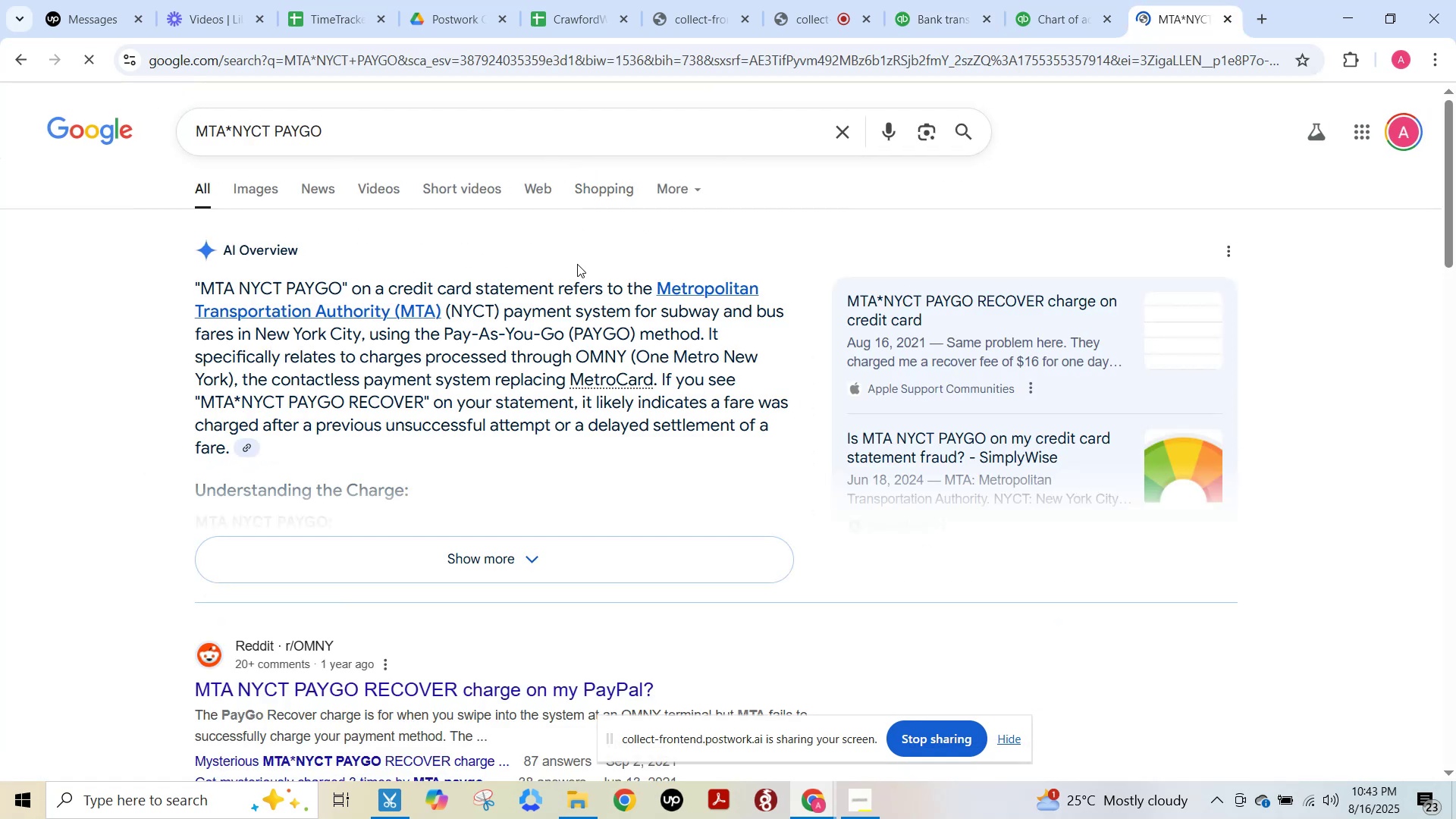 
wait(8.51)
 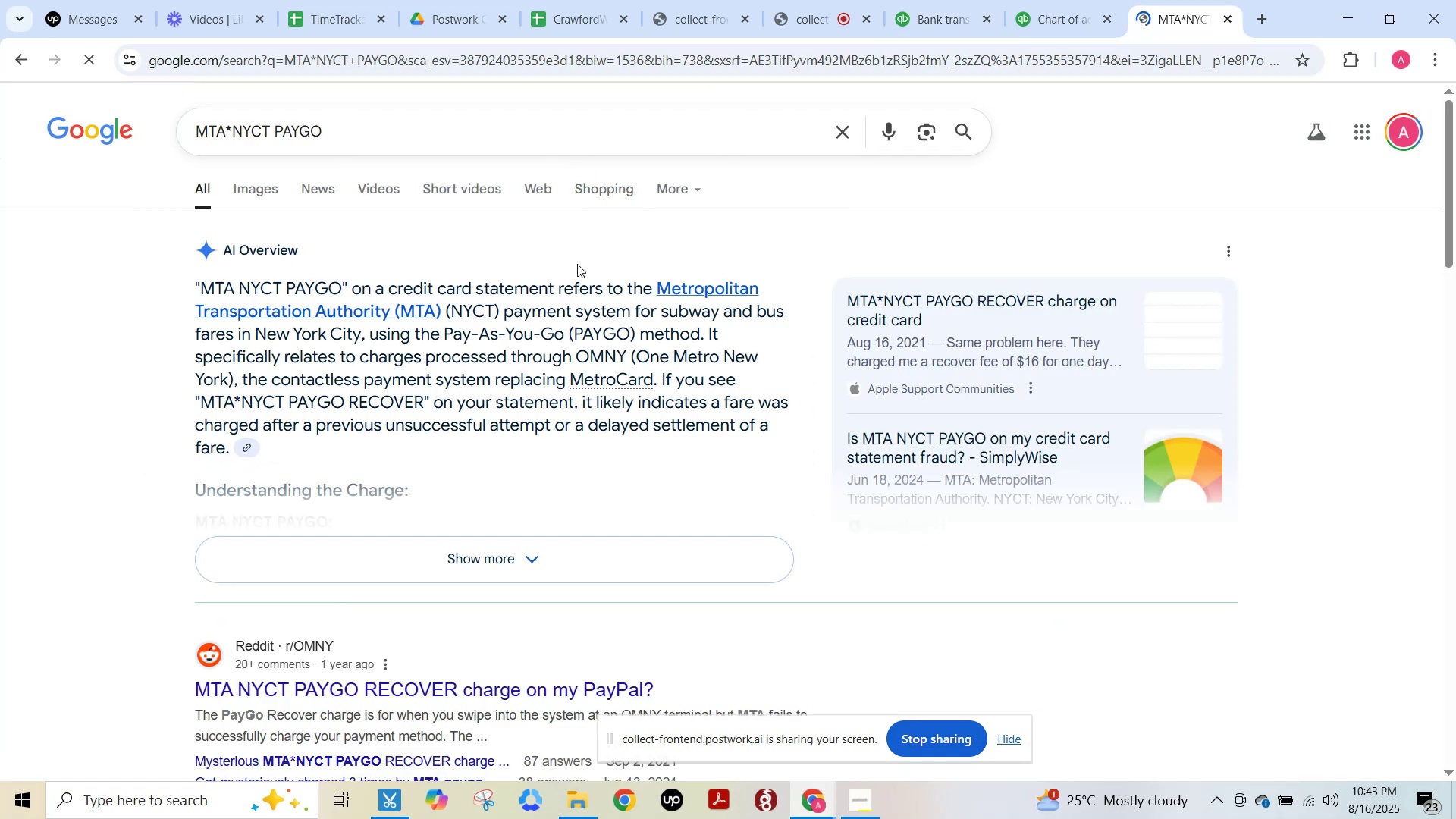 
left_click_drag(start_coordinate=[651, 281], to_coordinate=[390, 316])
 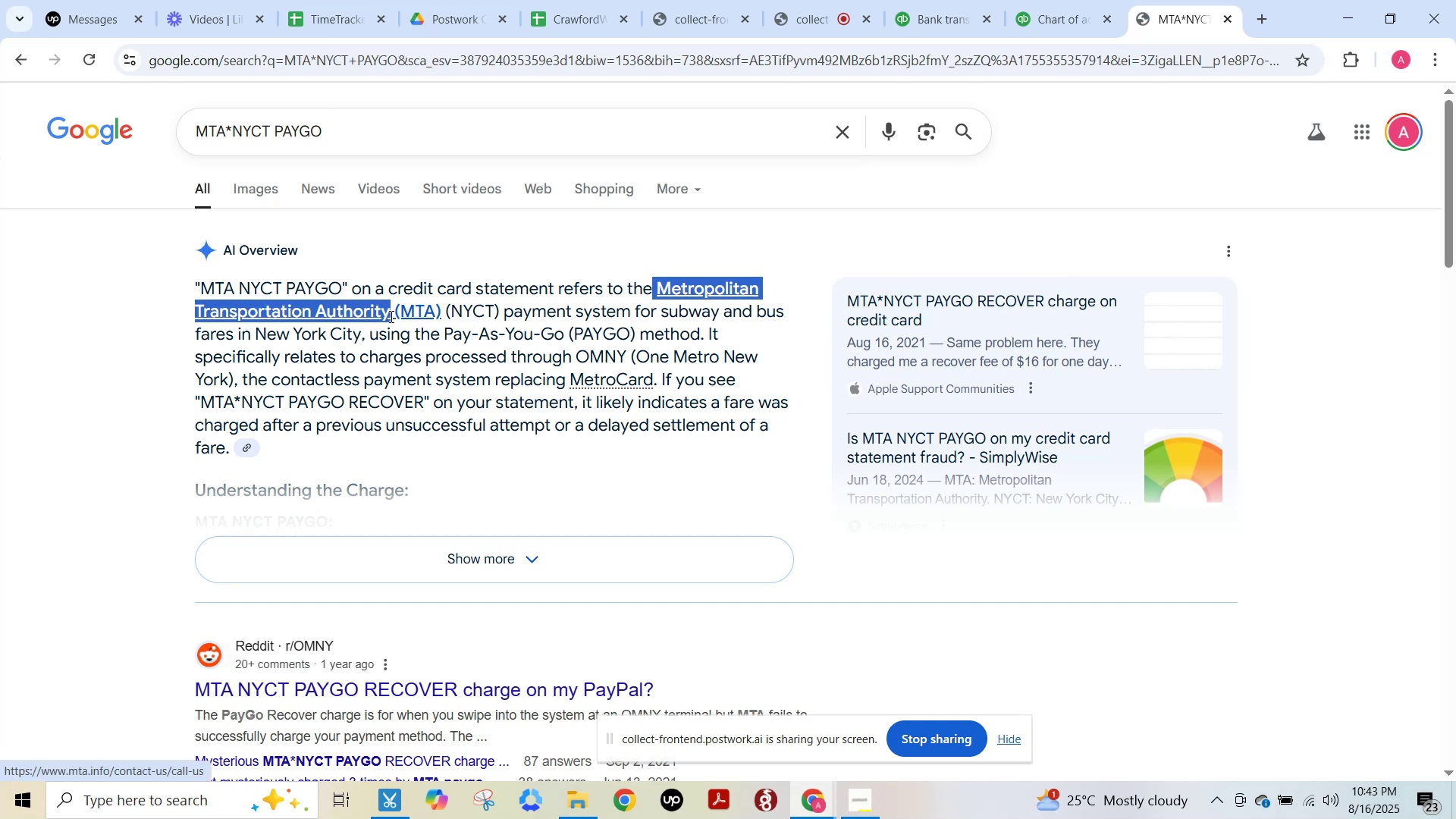 
key(Control+C)
 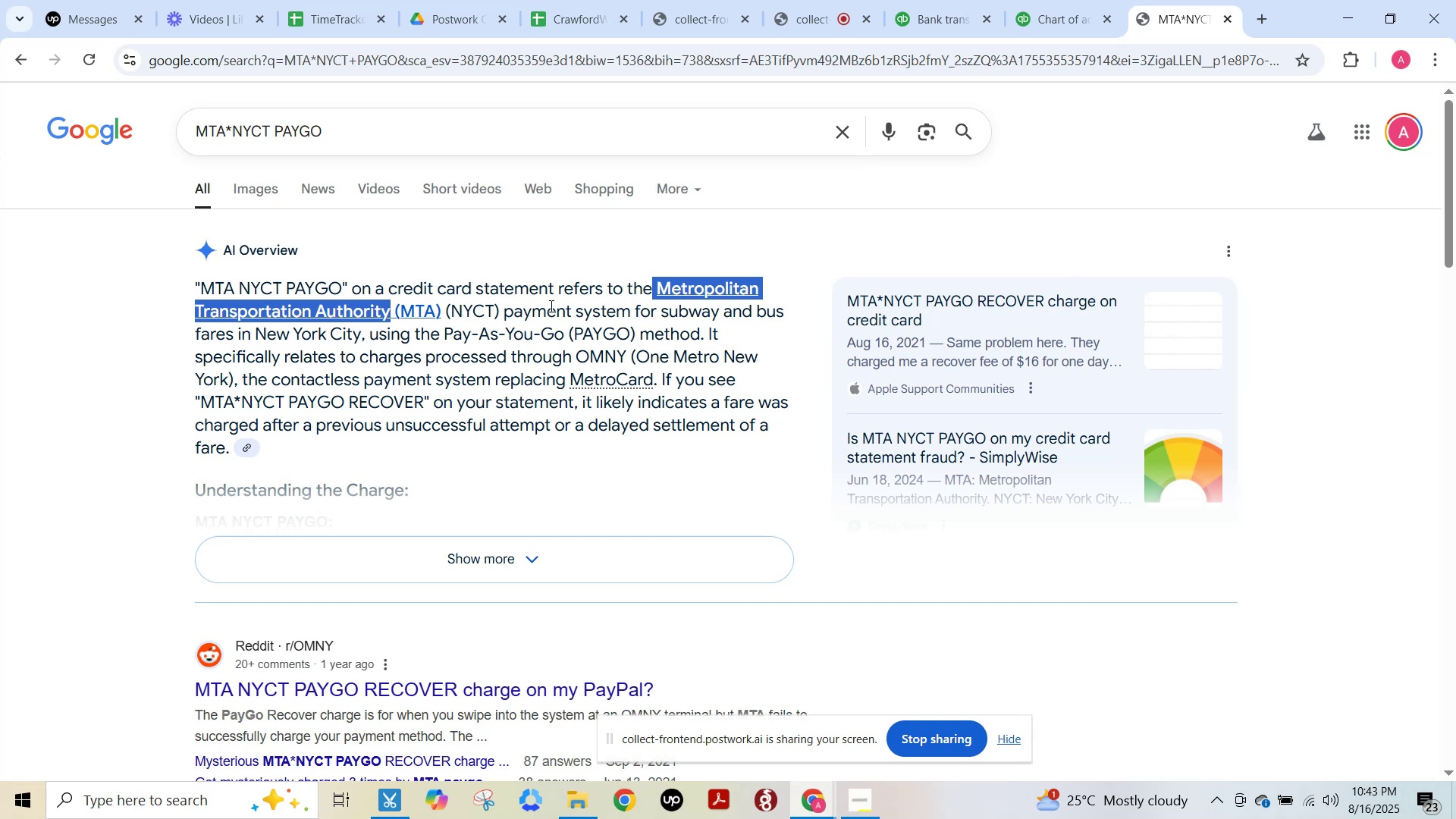 
left_click([947, 10])
 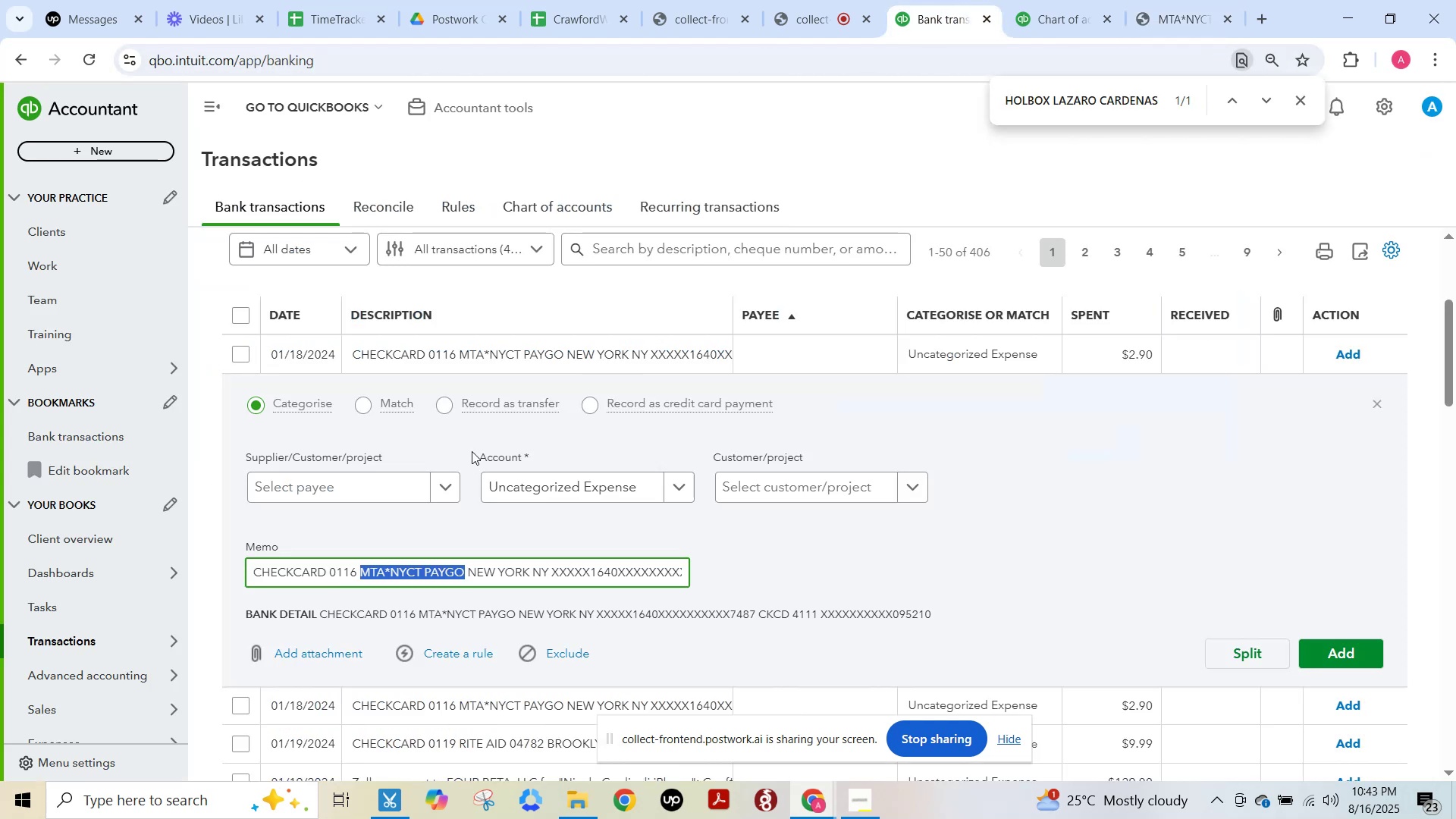 
key(F15)
 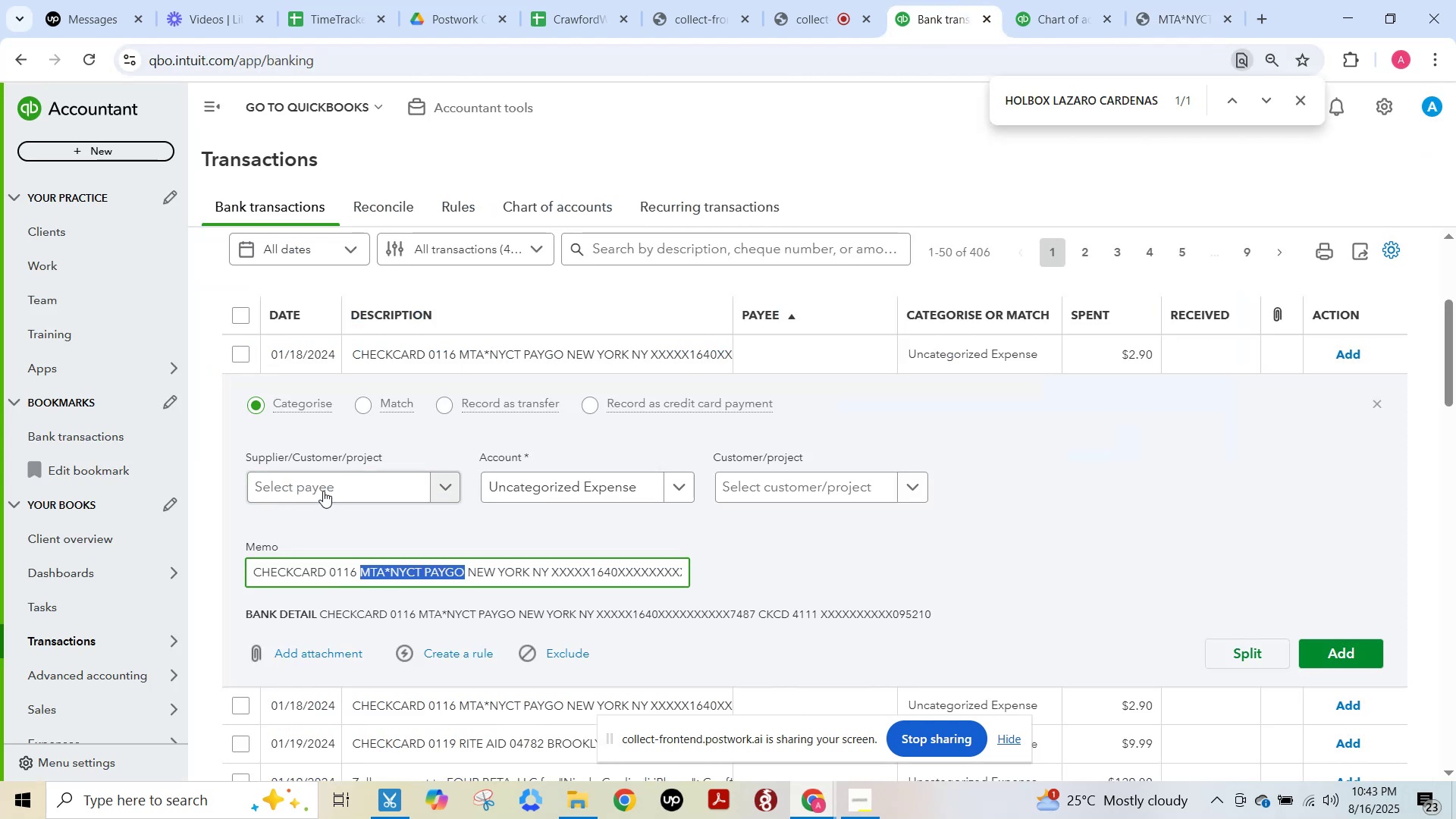 
left_click([323, 491])
 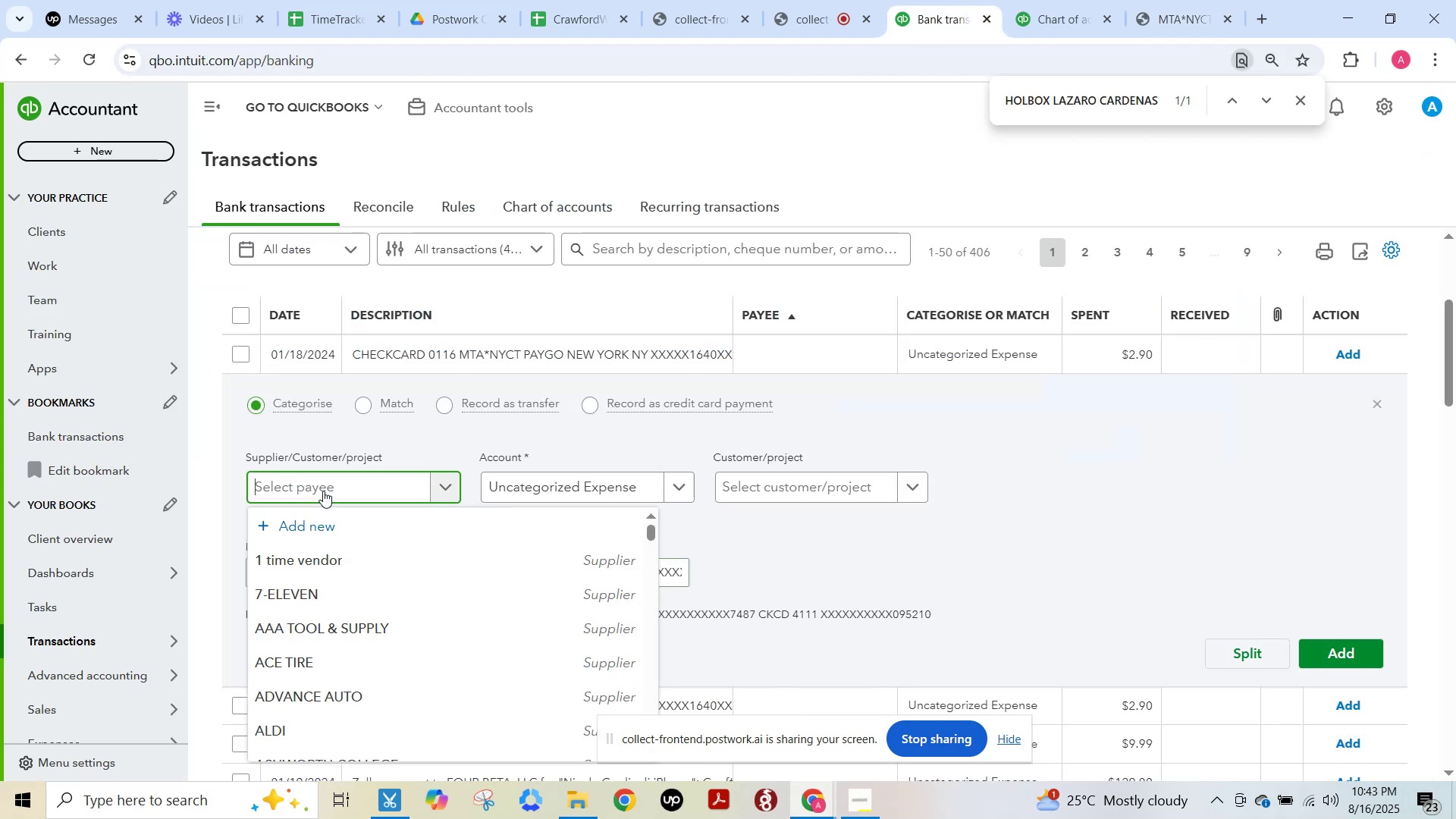 
key(Control+ControlLeft)
 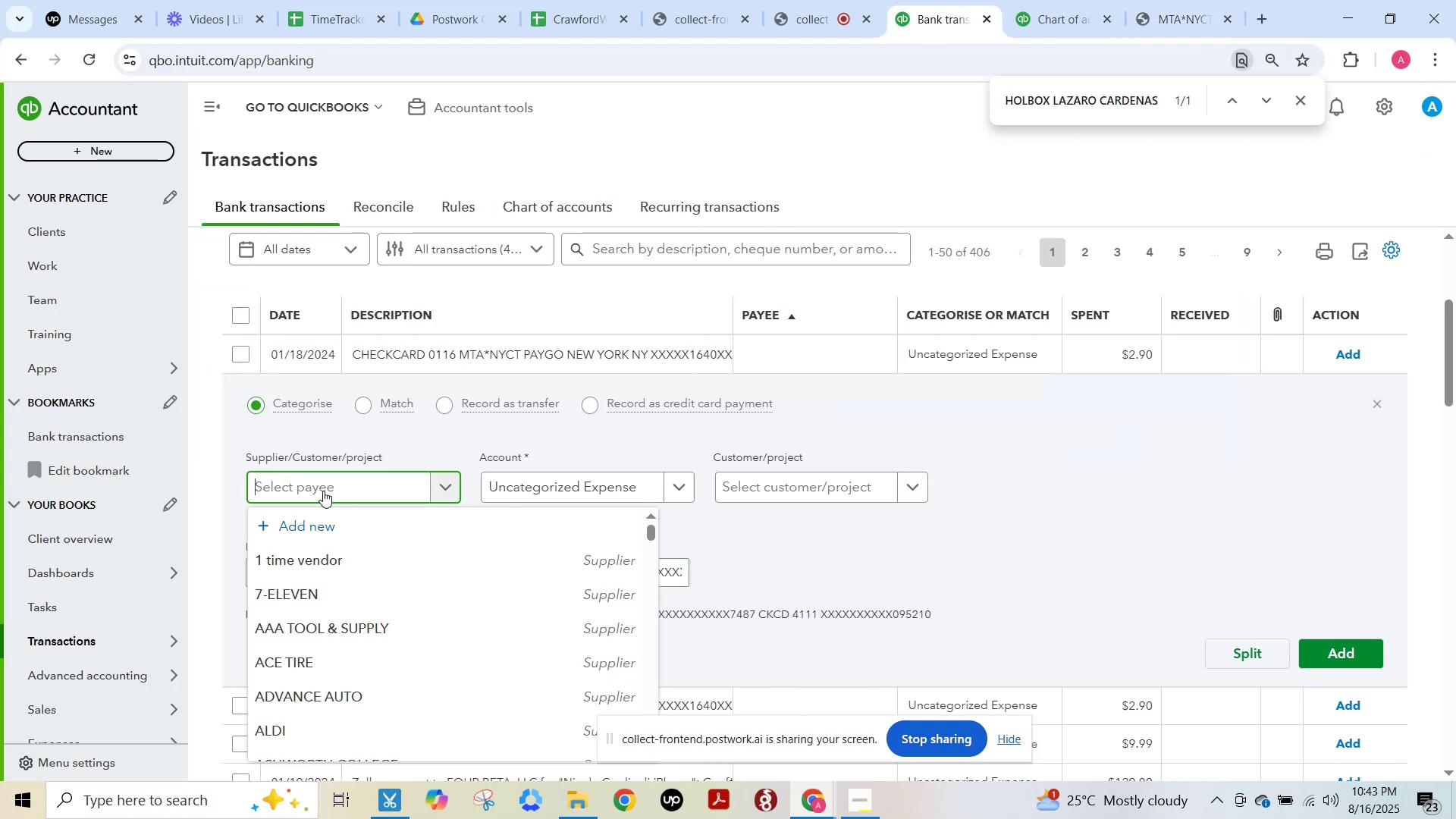 
key(Control+V)
 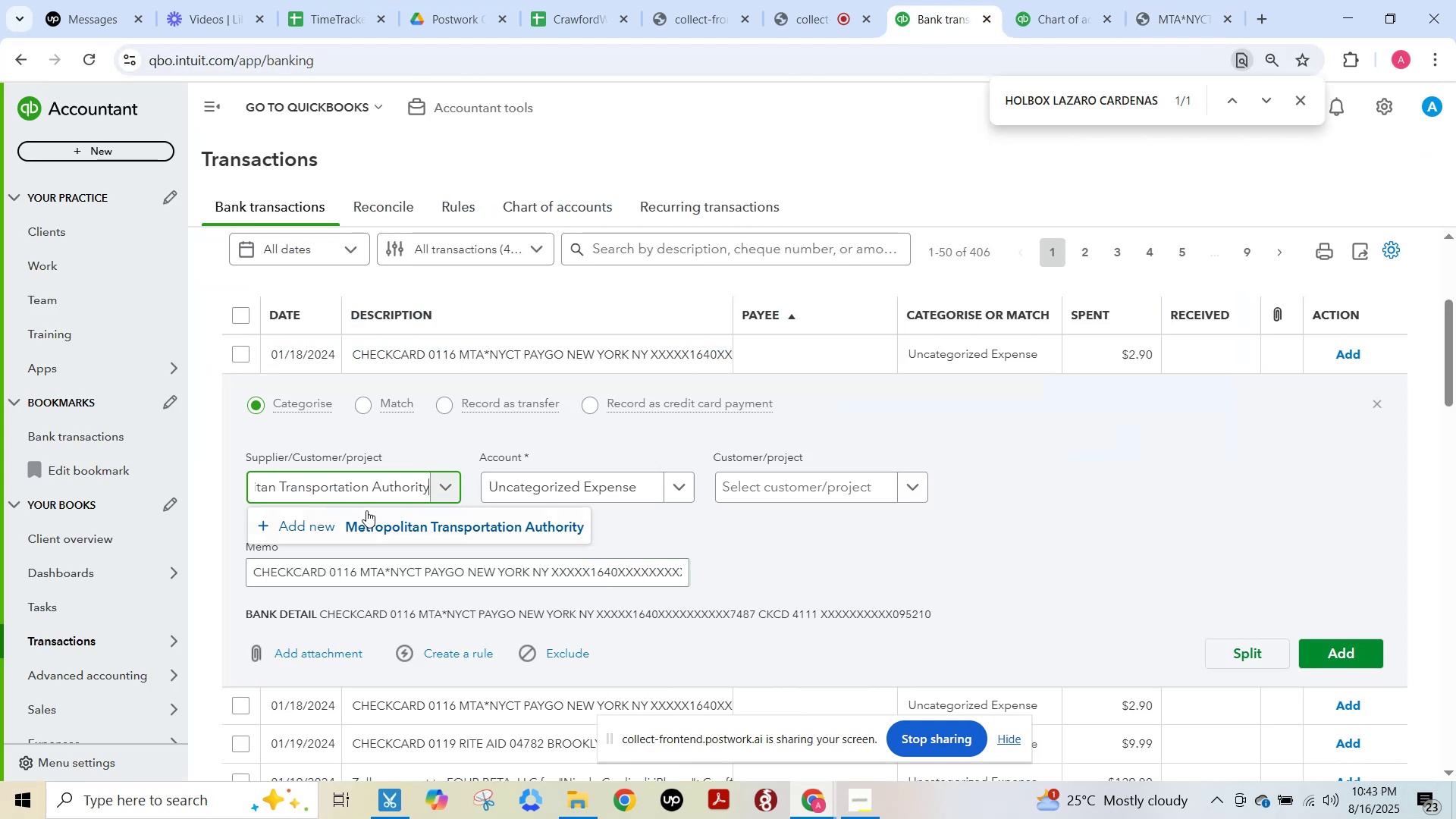 
left_click([375, 519])
 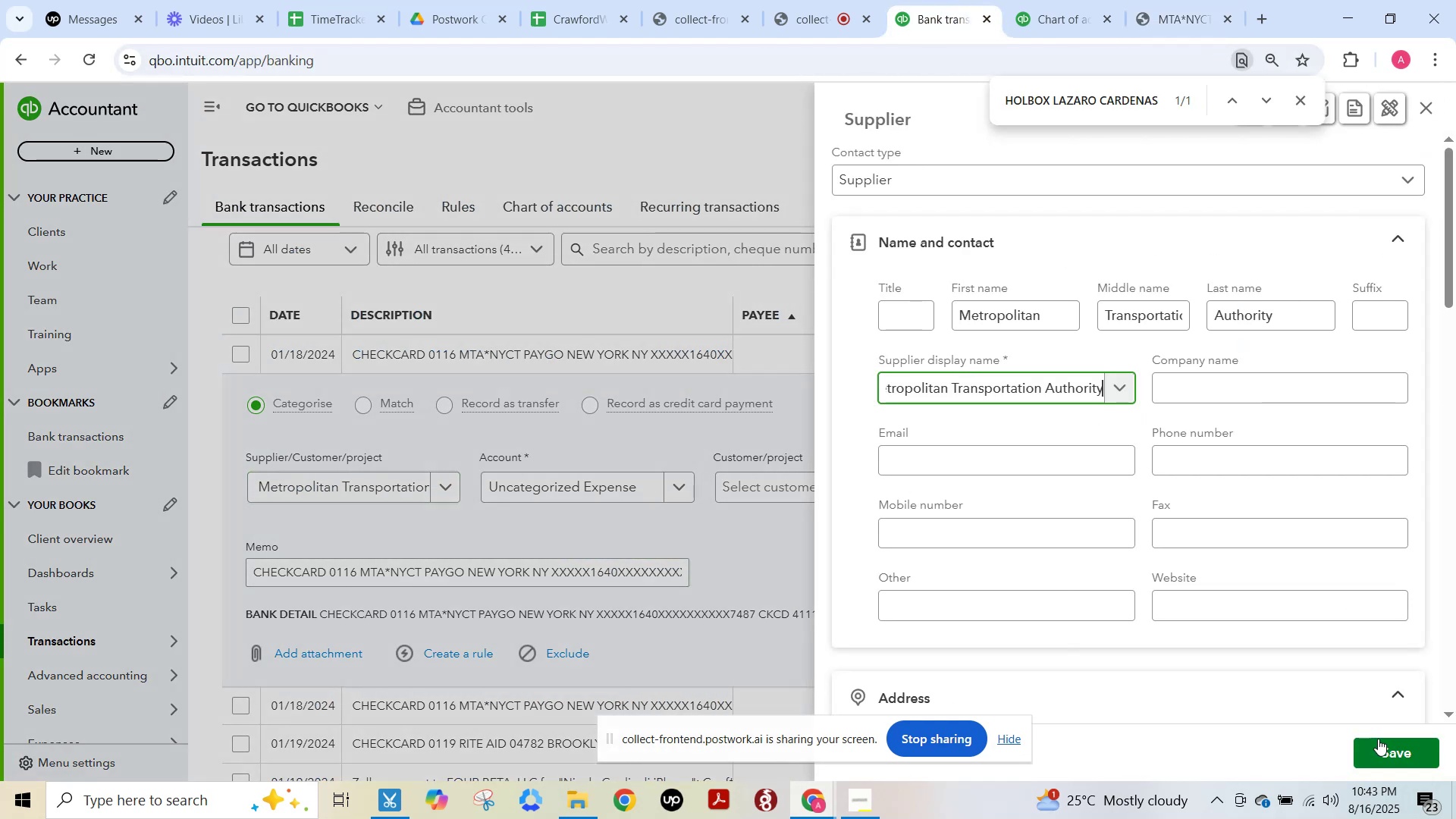 
left_click([1388, 748])
 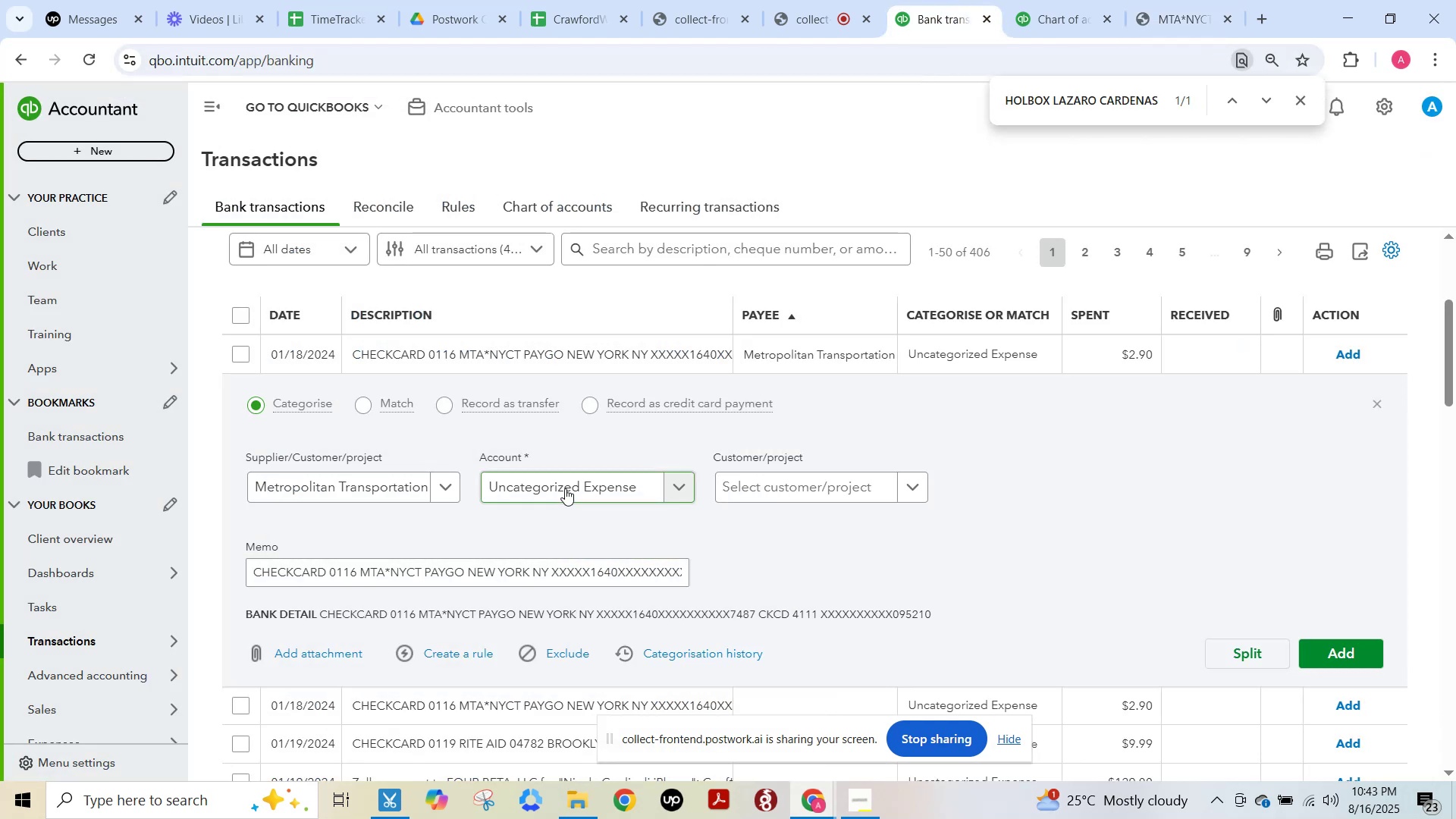 
left_click([559, 482])
 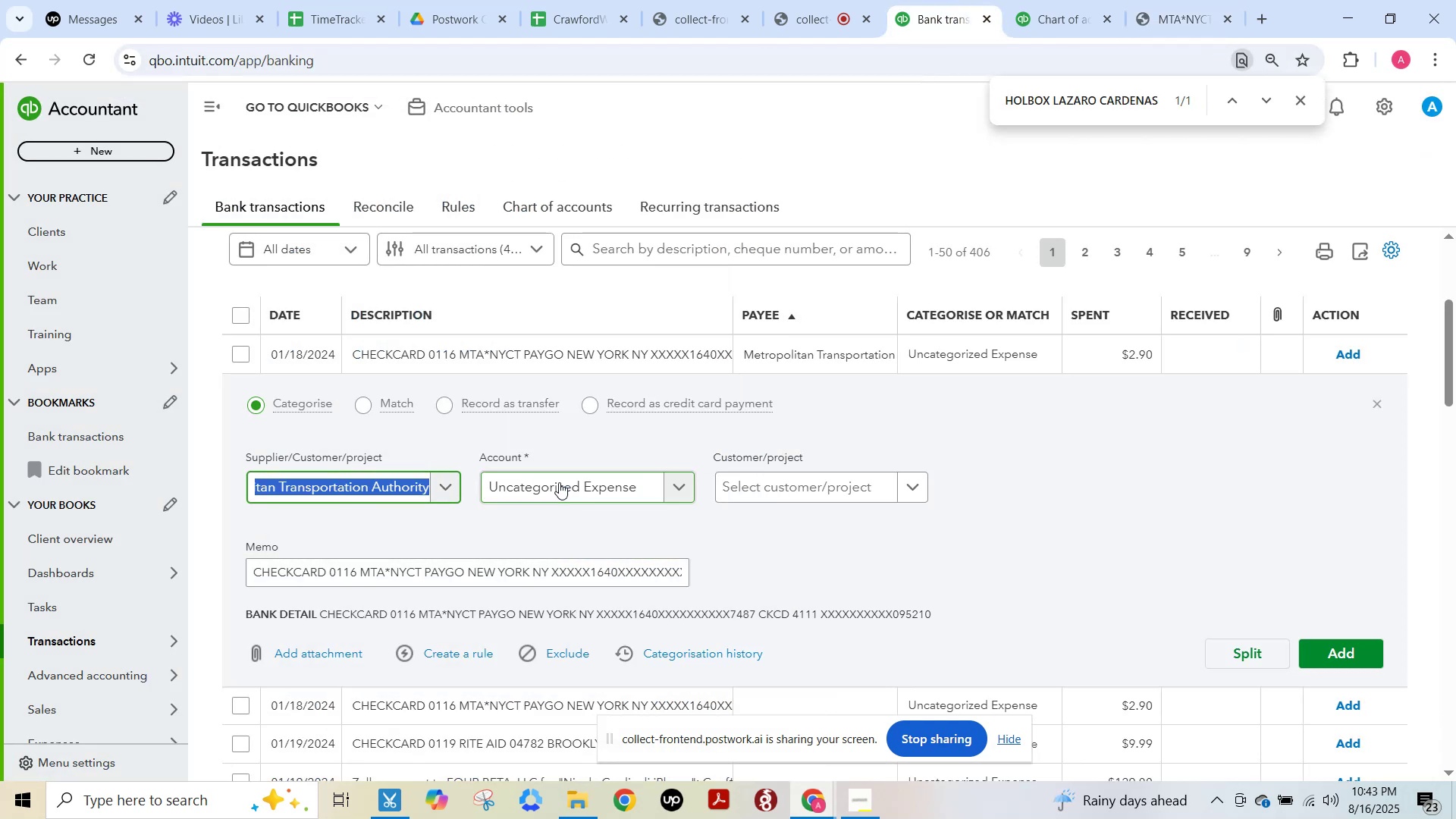 
left_click([559, 482])
 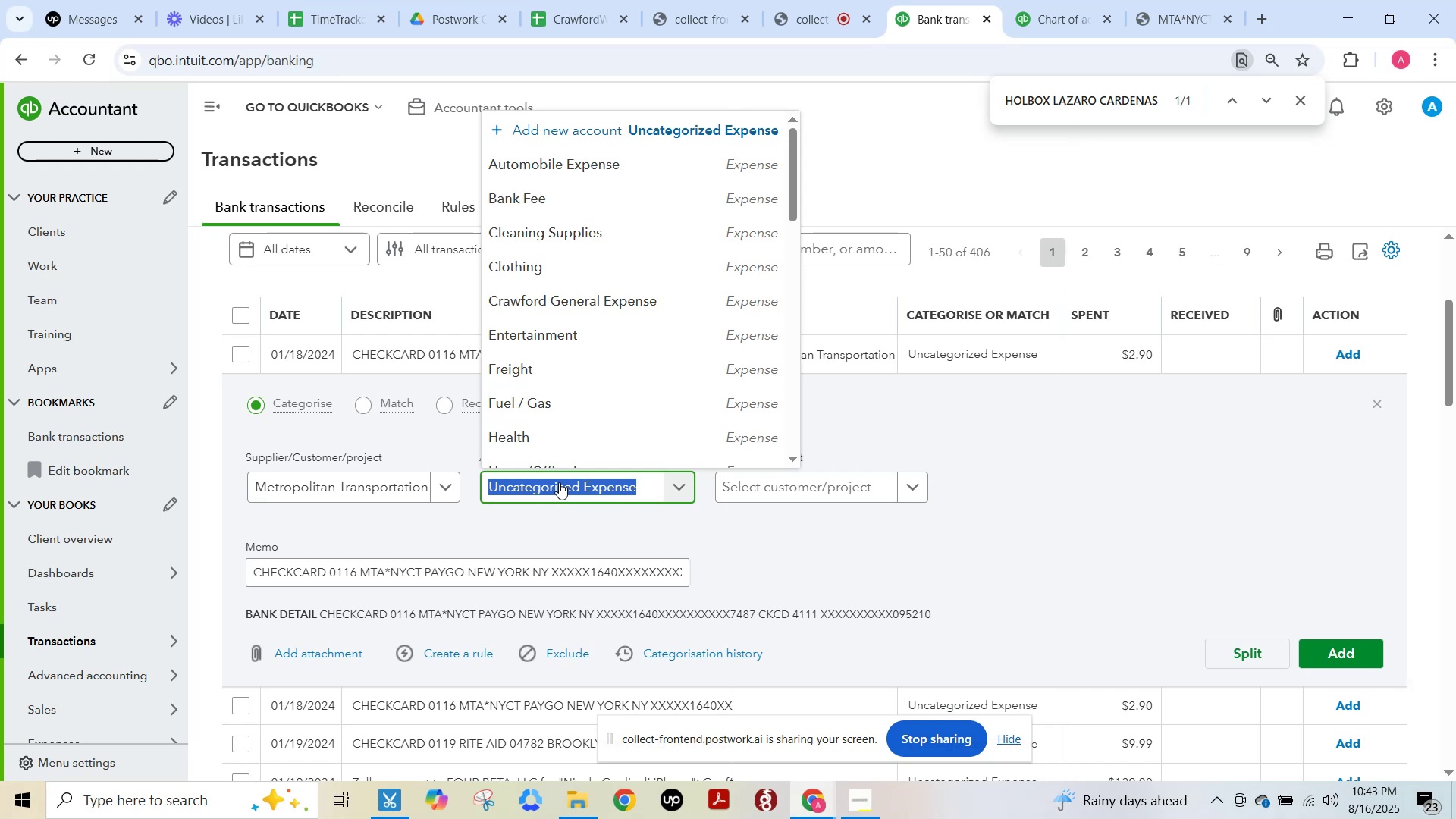 
type(travel)
 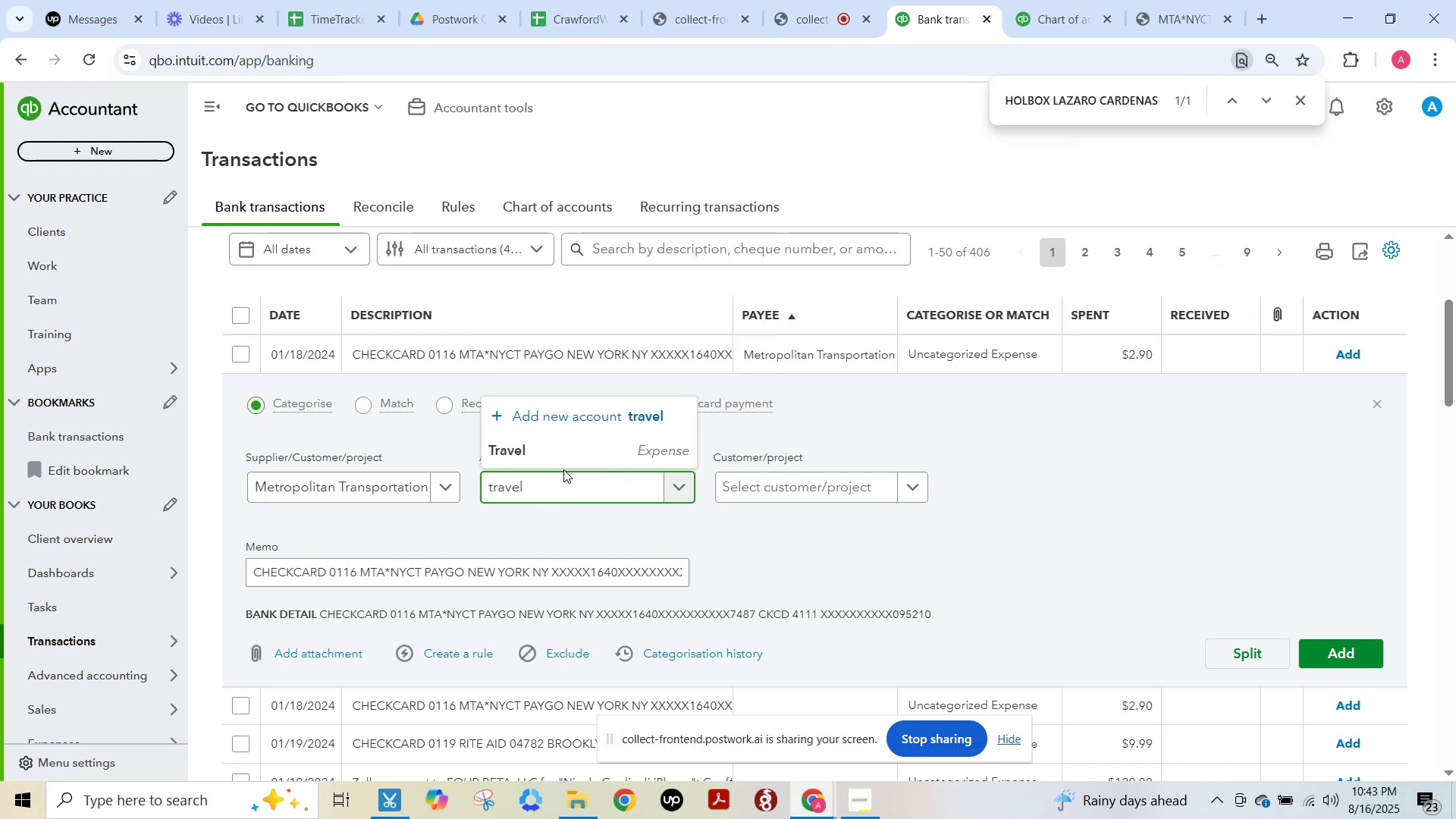 
left_click([563, 461])
 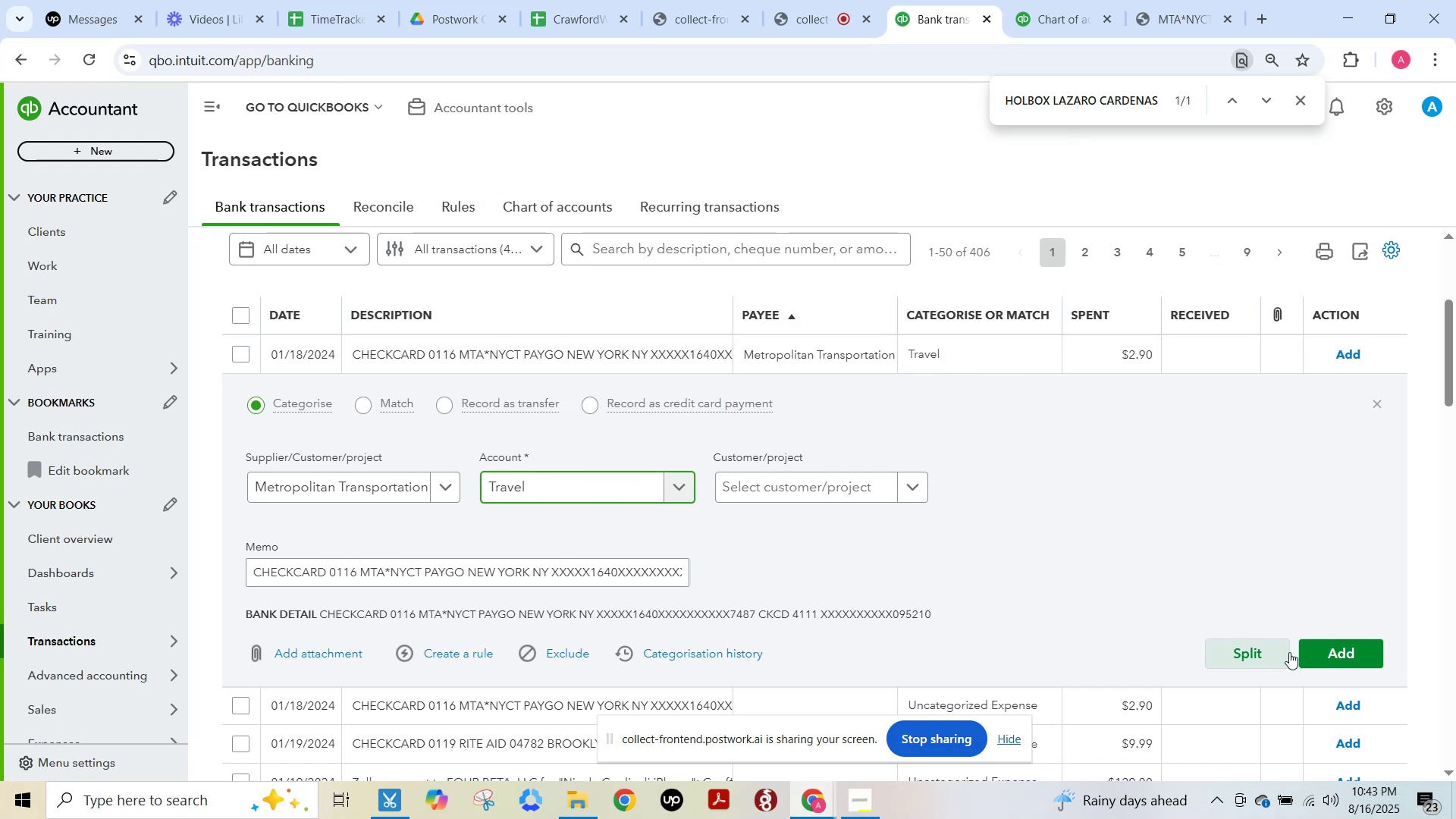 
left_click([1339, 647])
 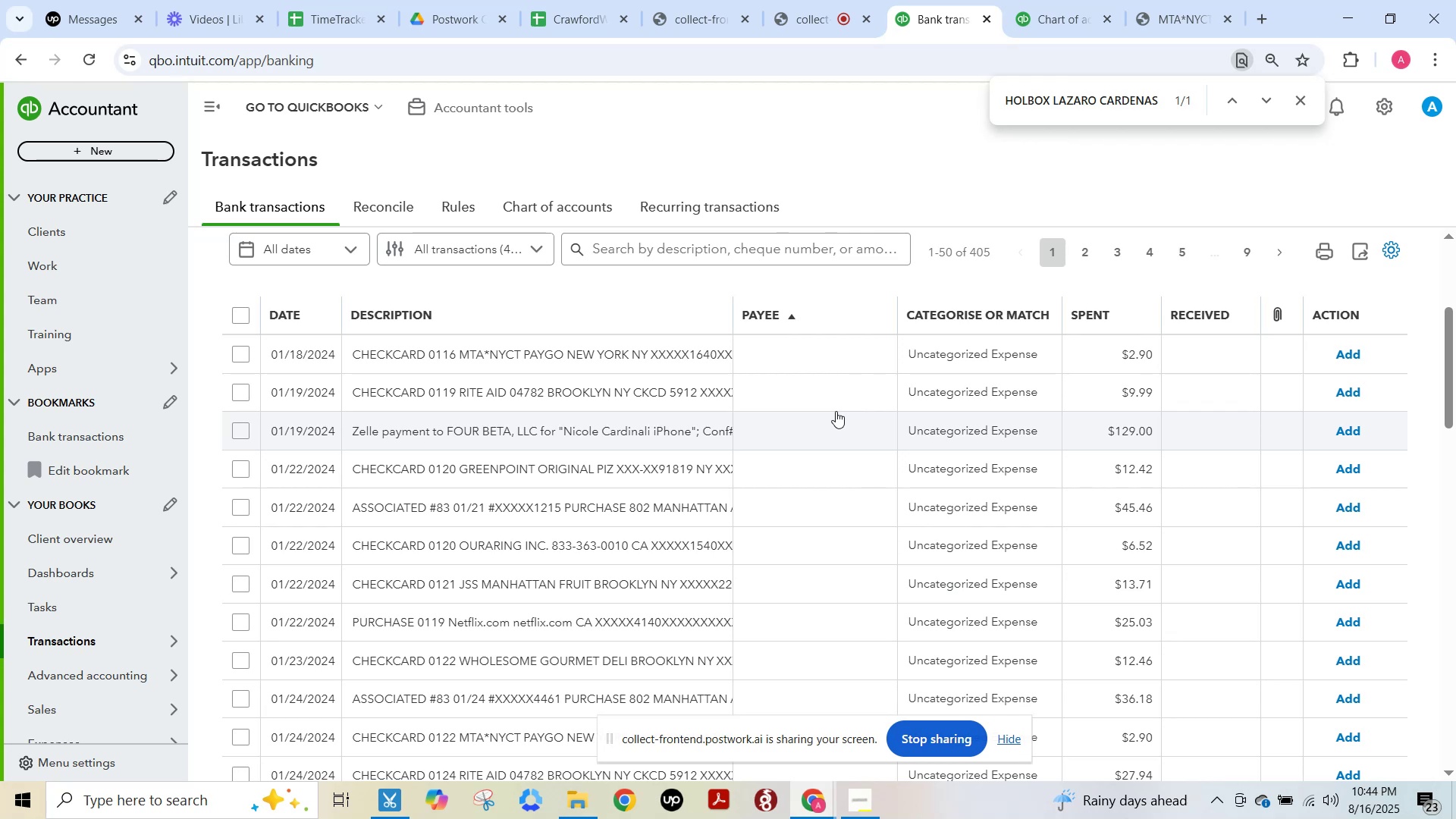 
wait(21.73)
 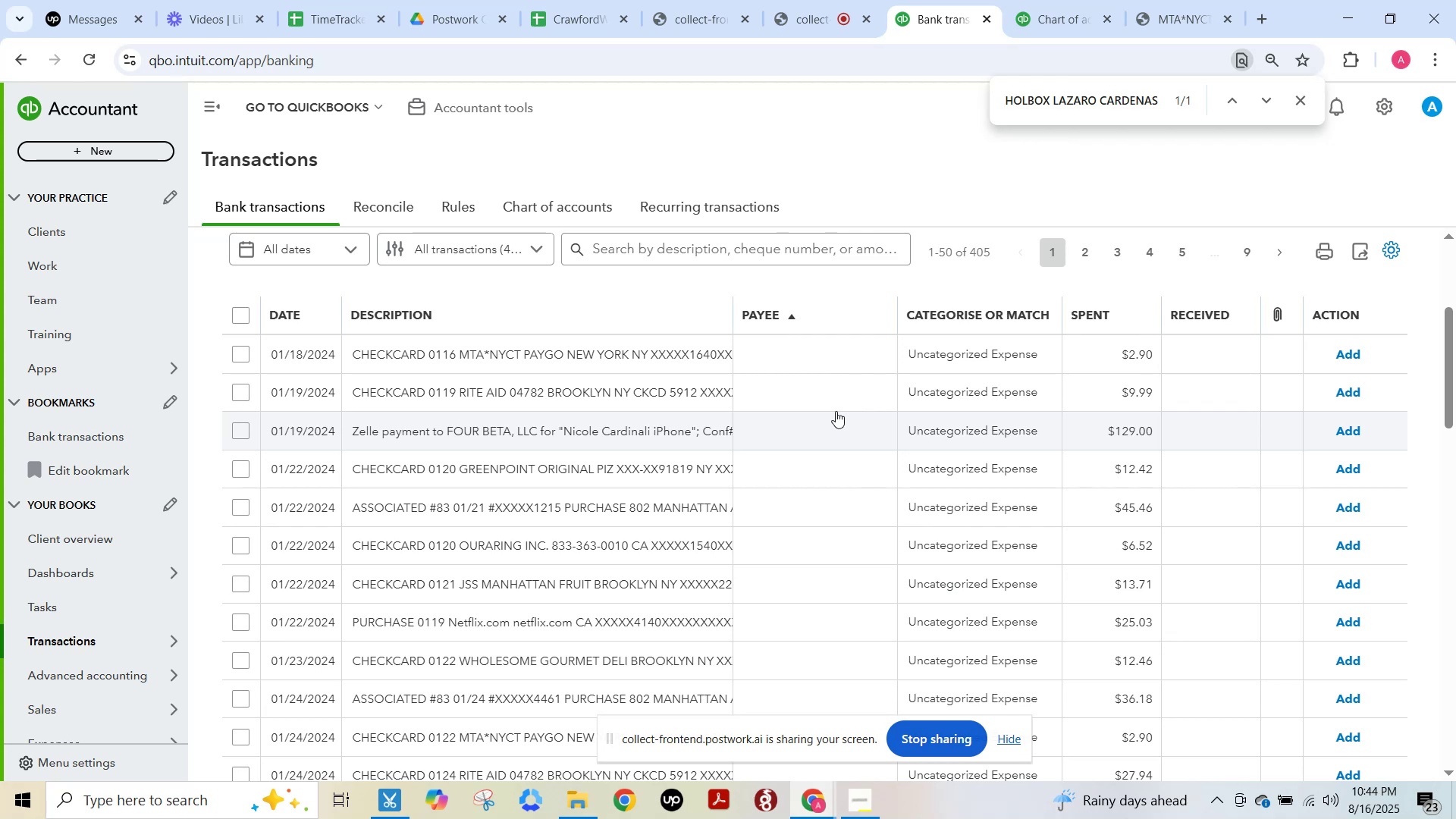 
left_click([536, 361])
 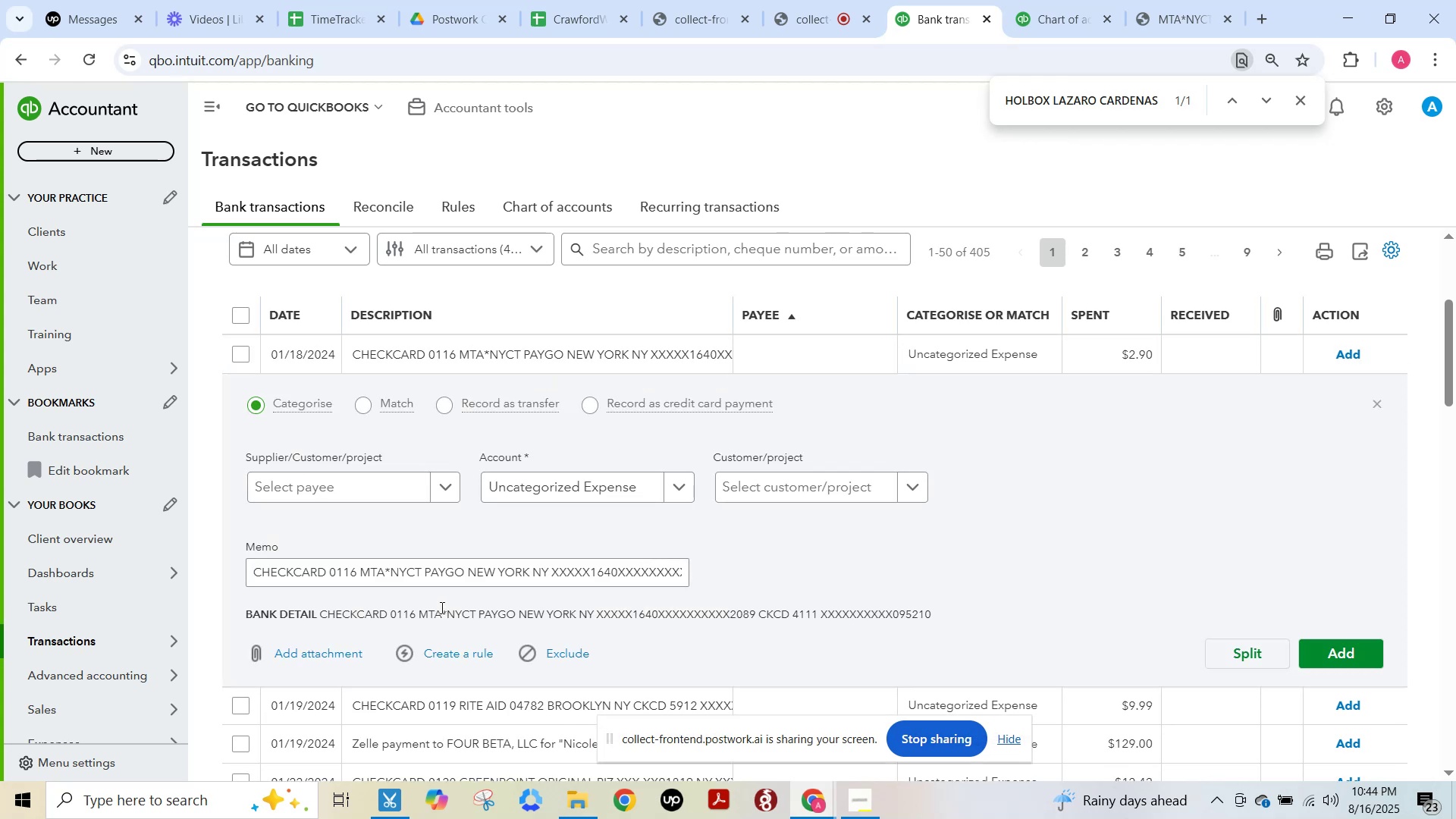 
left_click([353, 492])
 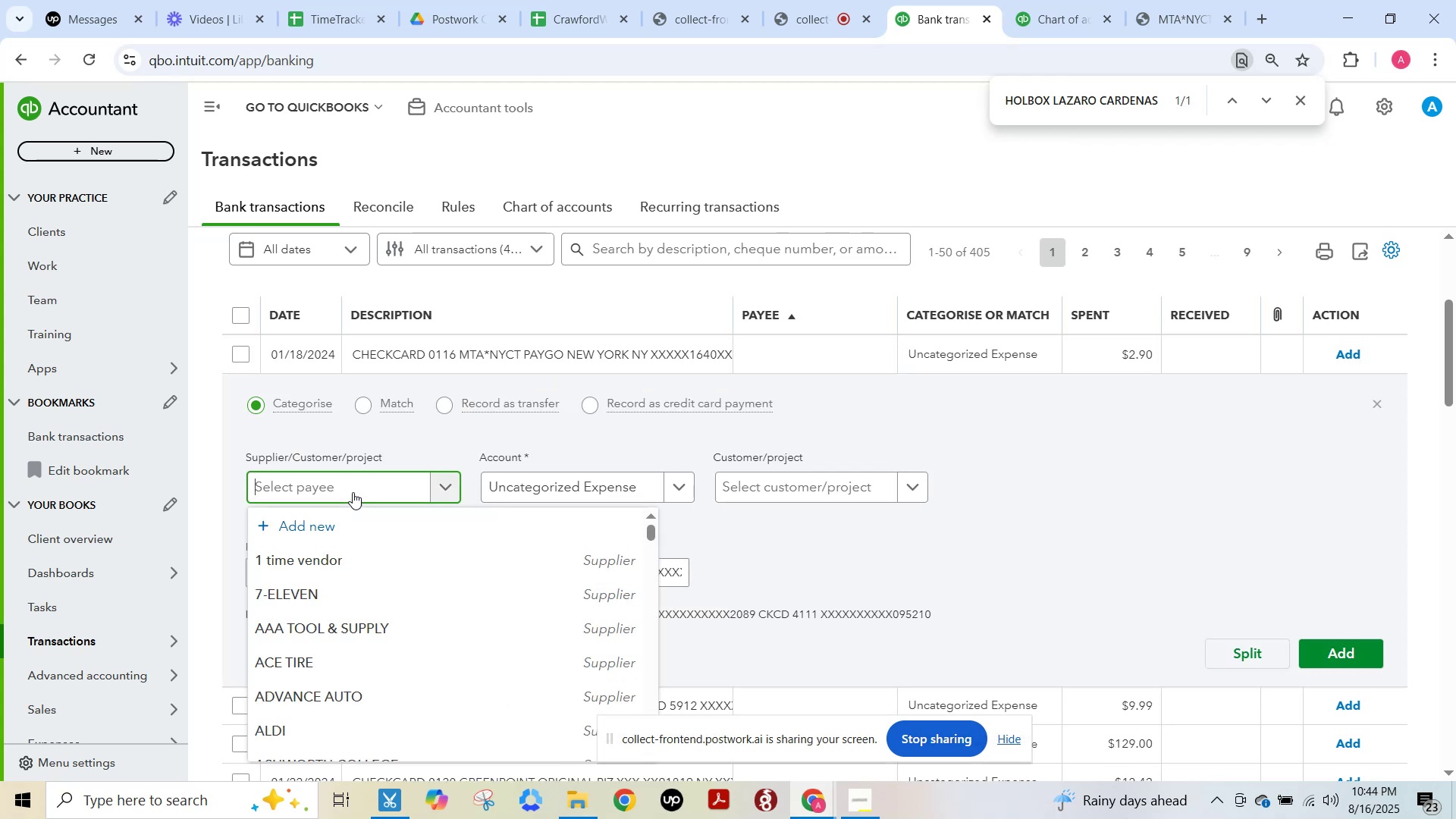 
key(Control+V)
 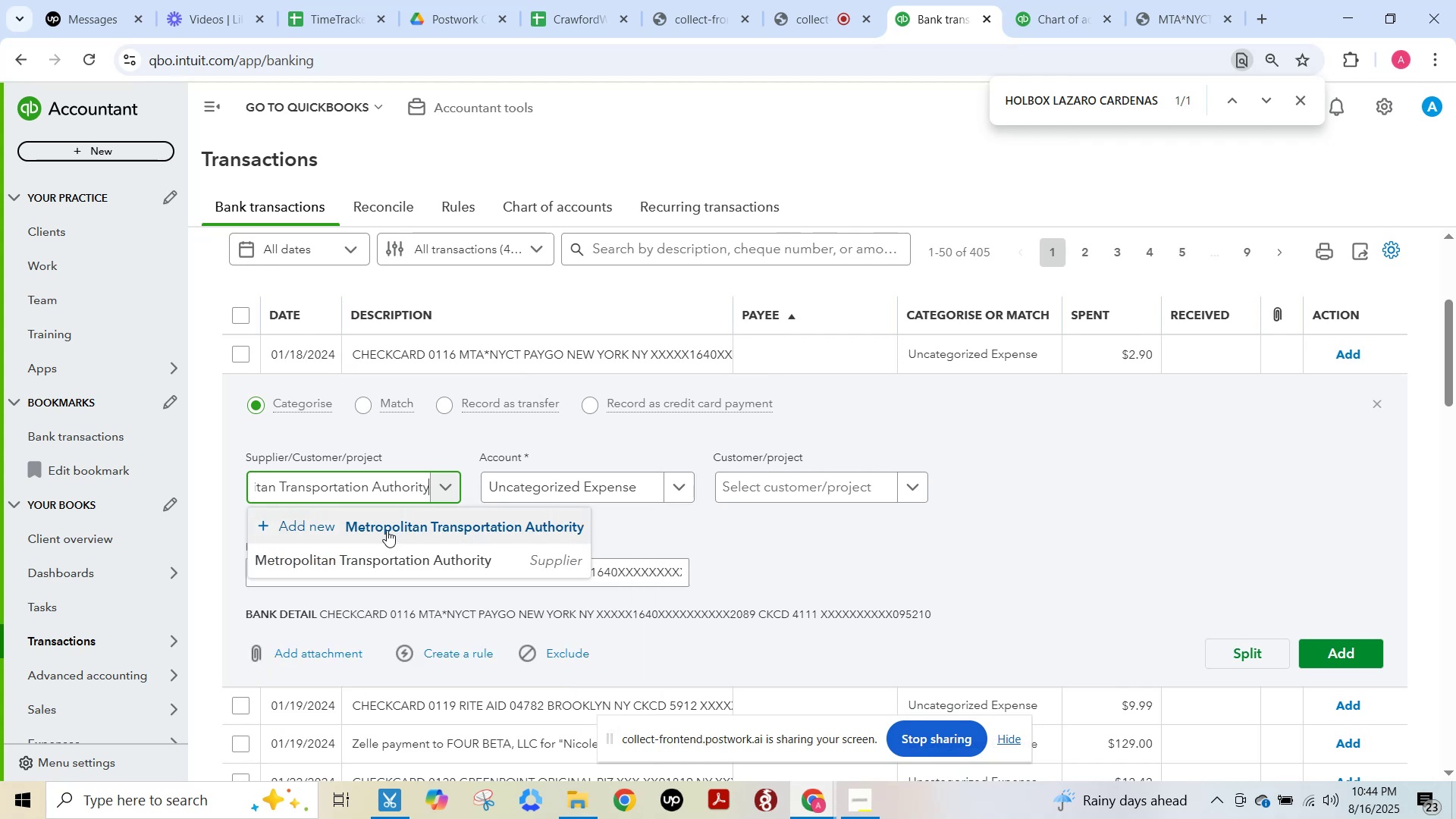 
left_click([386, 562])
 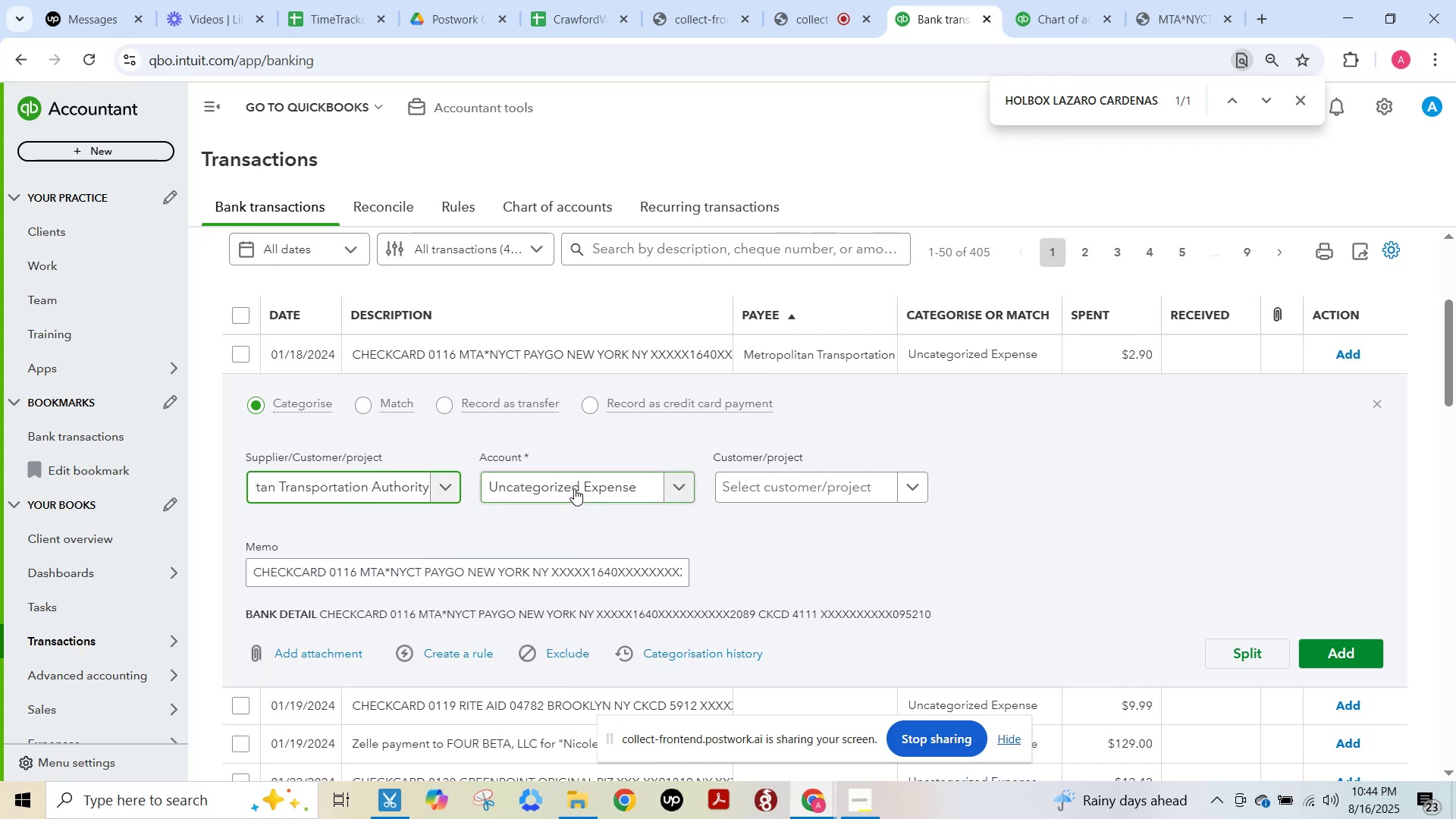 
left_click([574, 488])
 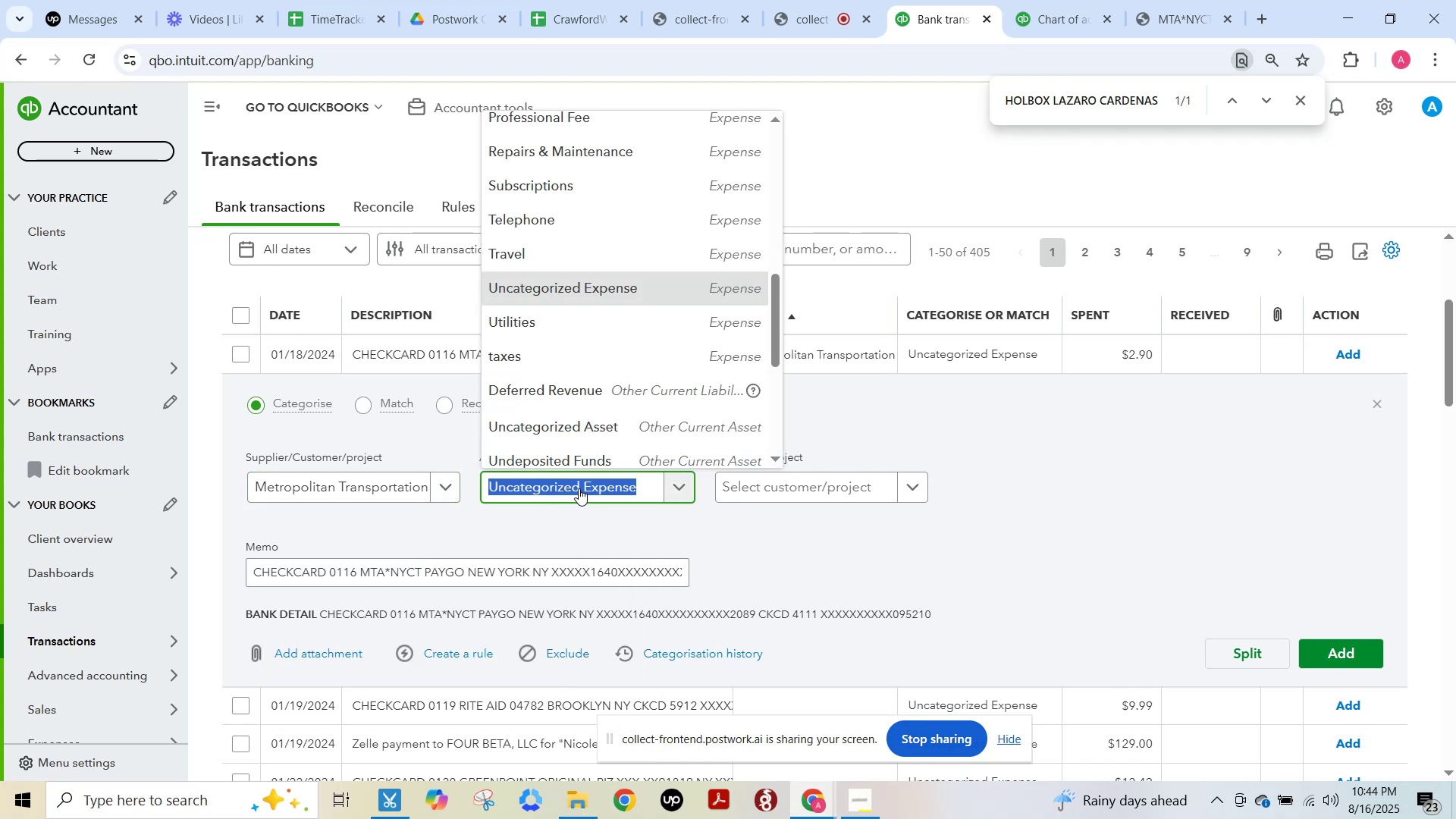 
type(trave)
 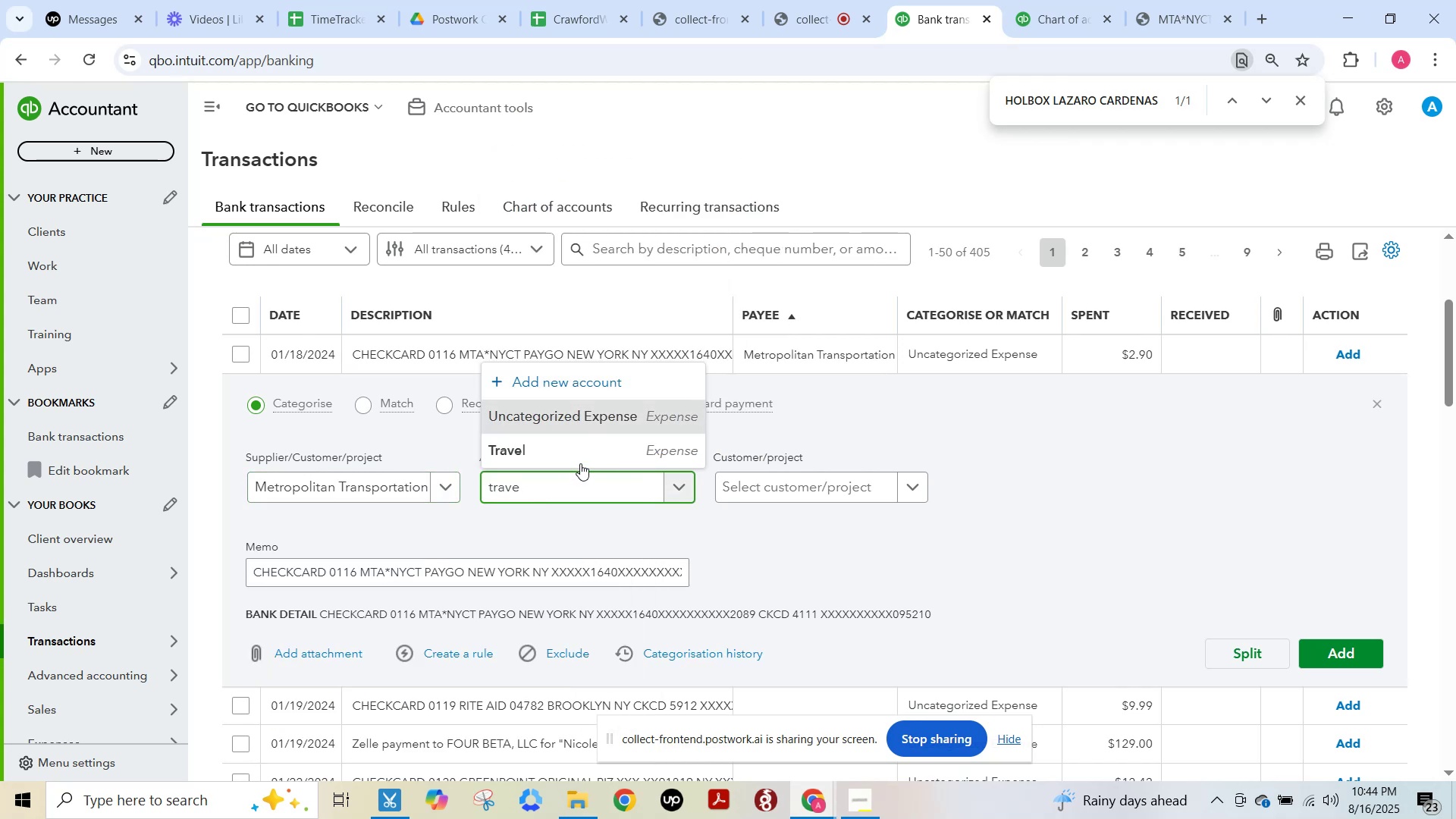 
left_click([579, 456])
 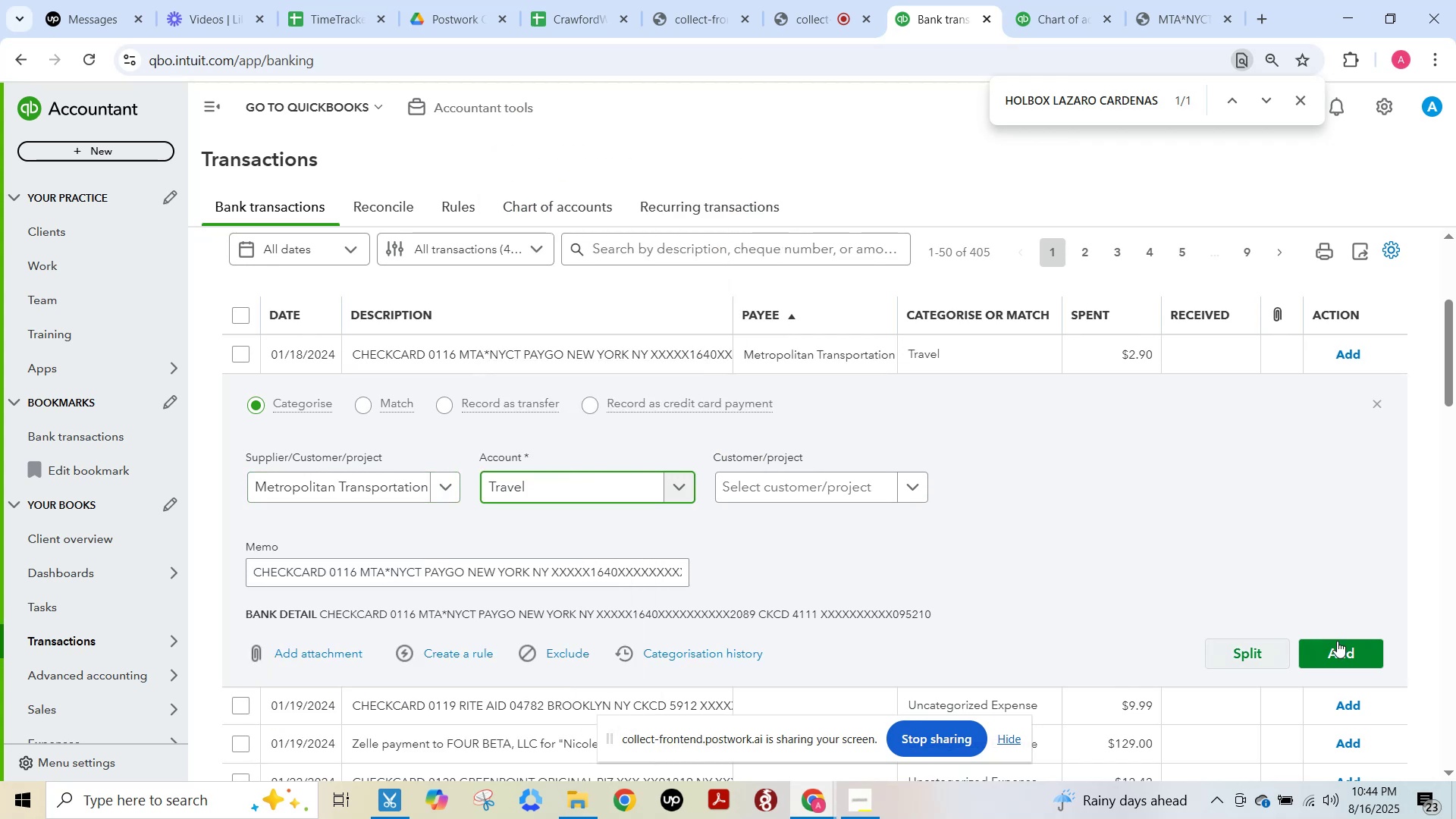 
left_click([1359, 646])
 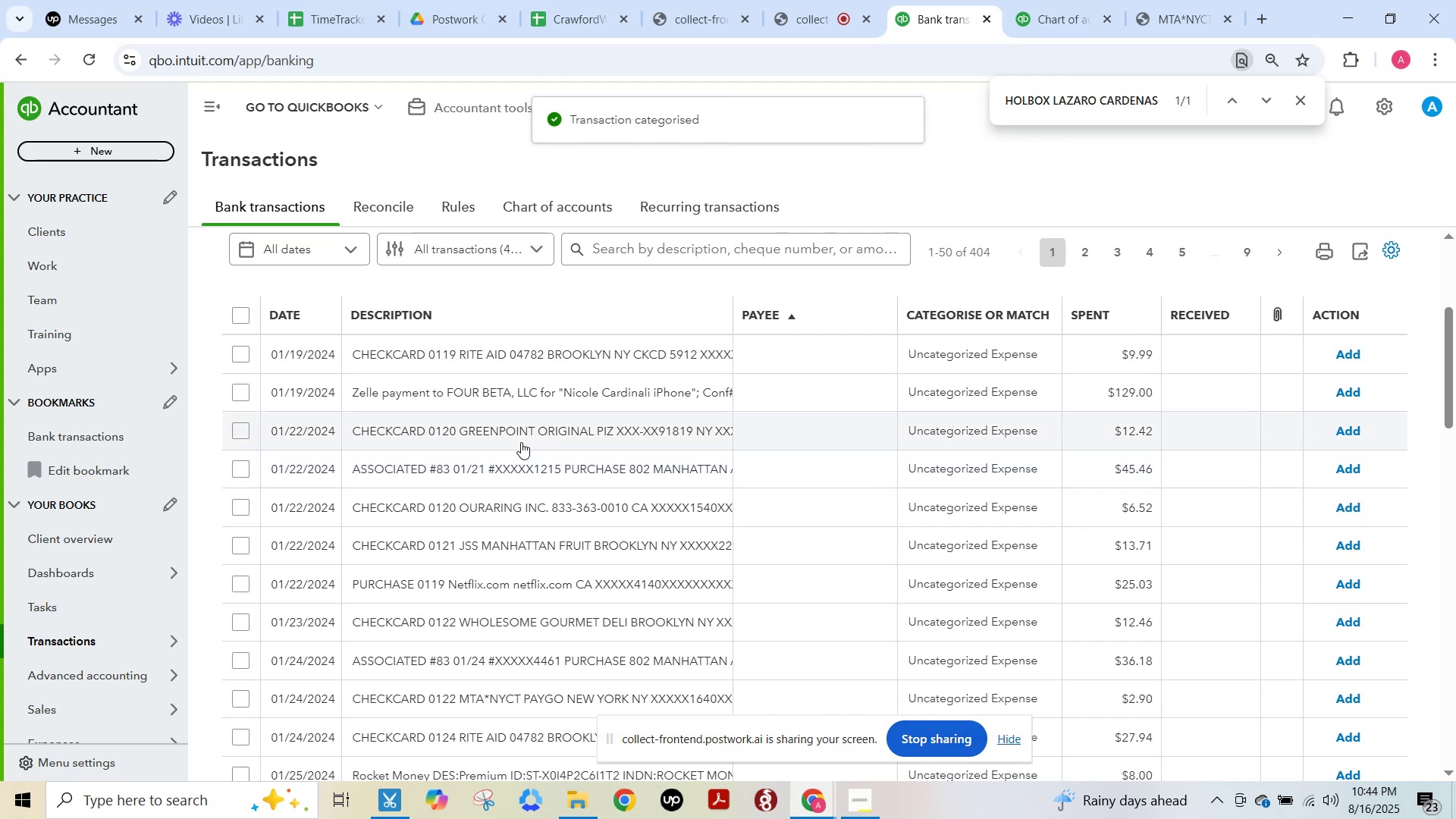 
left_click([502, 365])
 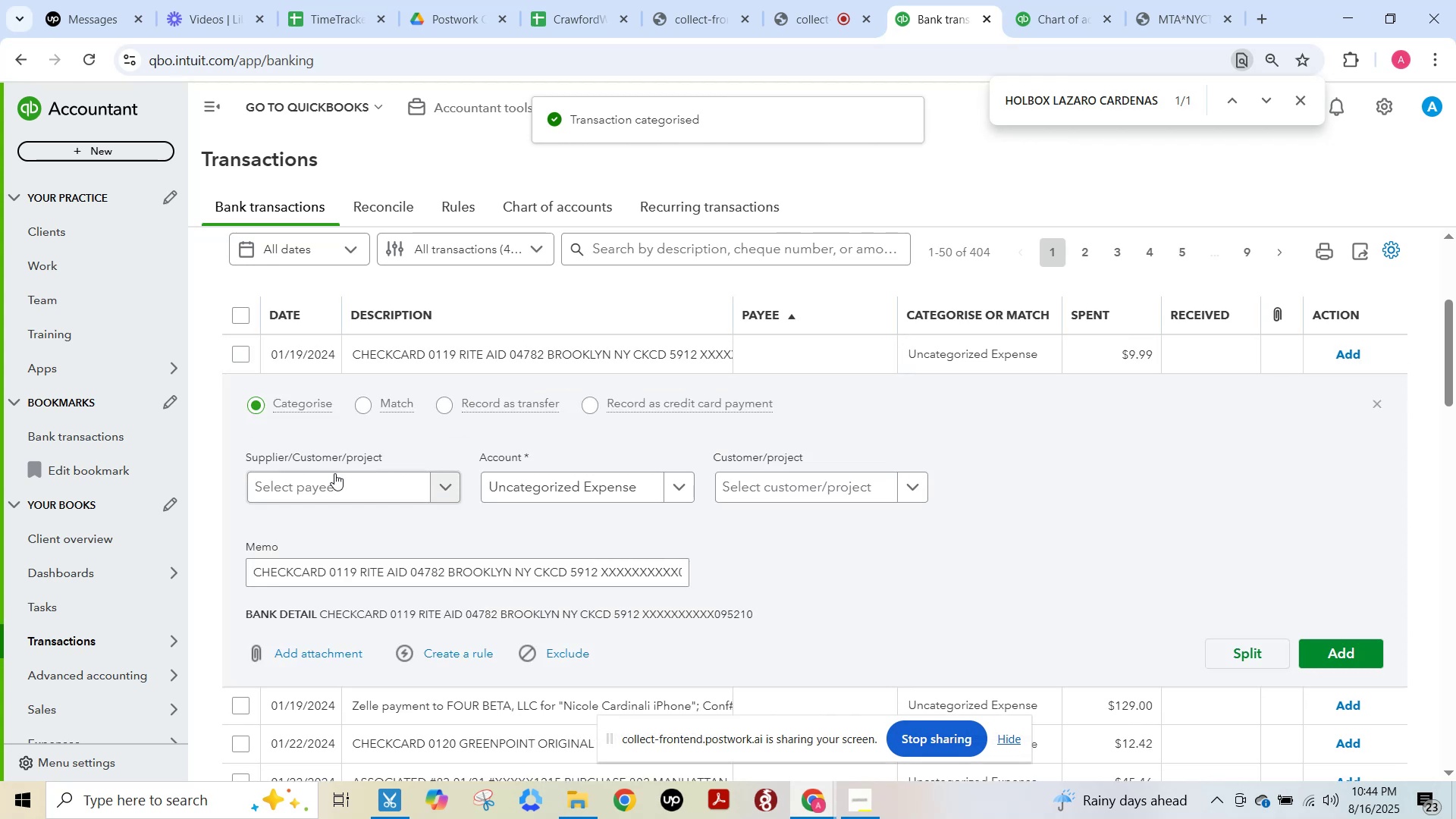 
left_click([334, 482])
 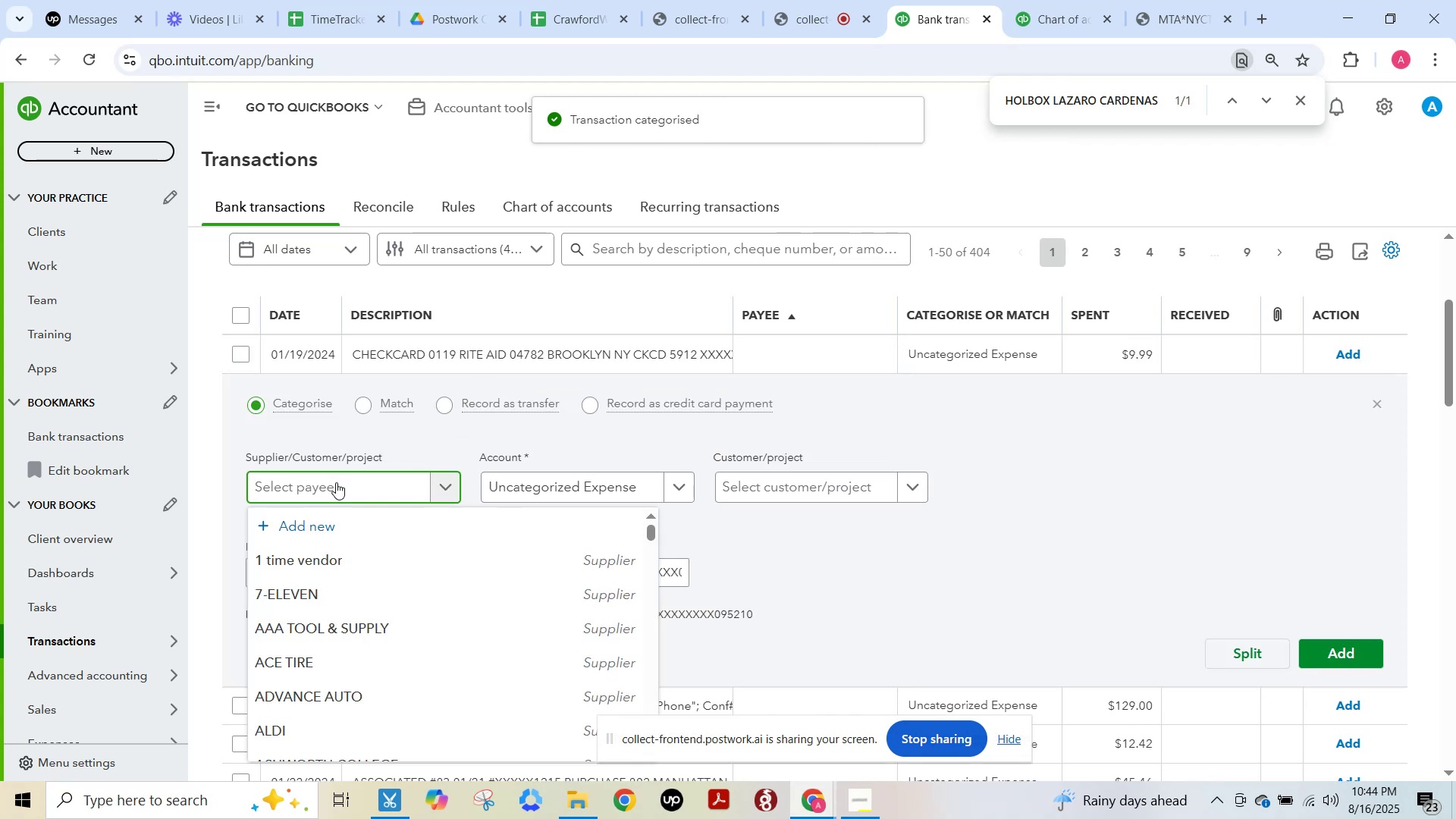 
type(rite)
 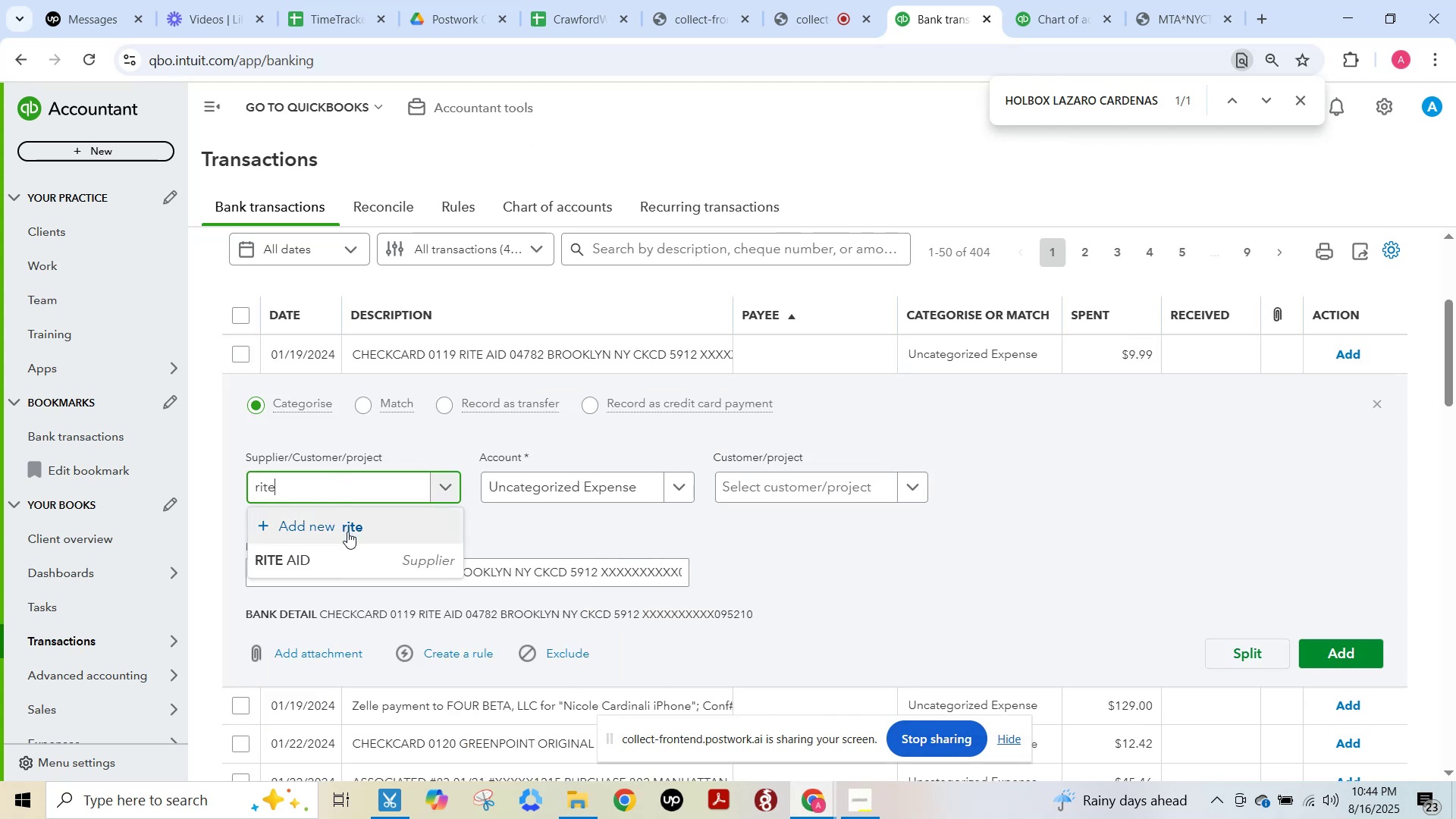 
left_click([353, 556])
 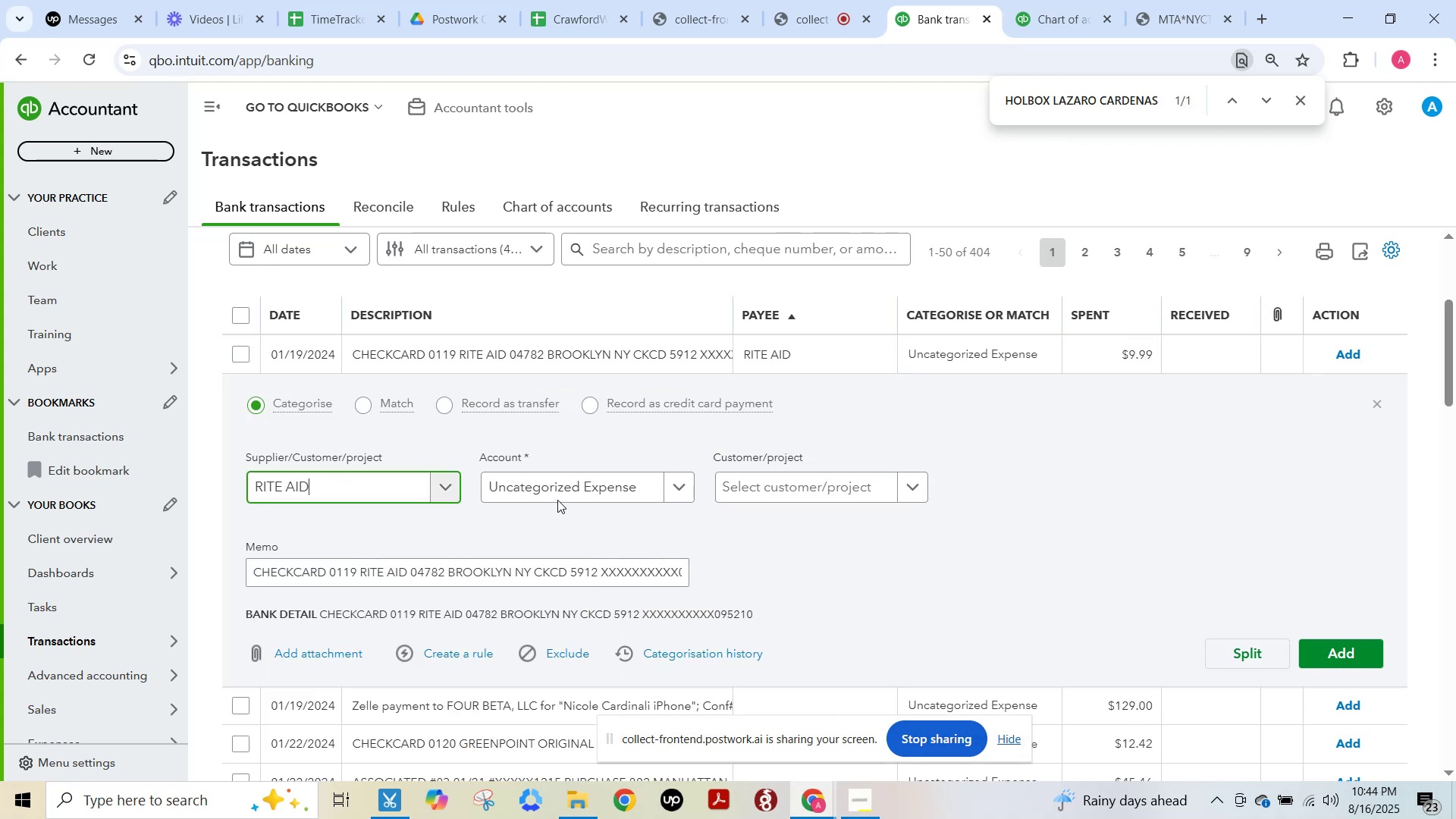 
left_click([557, 491])
 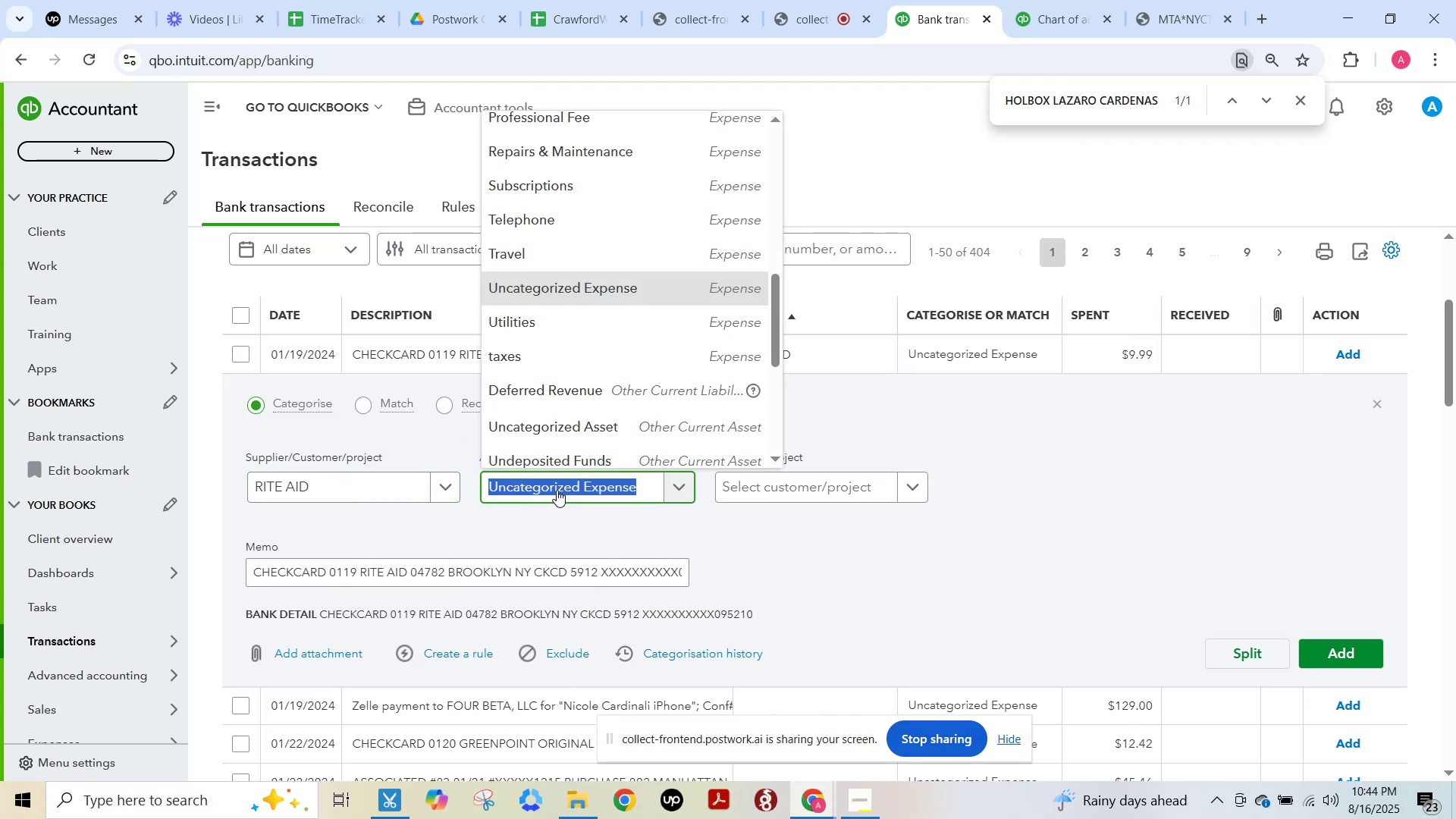 
type(healt)
 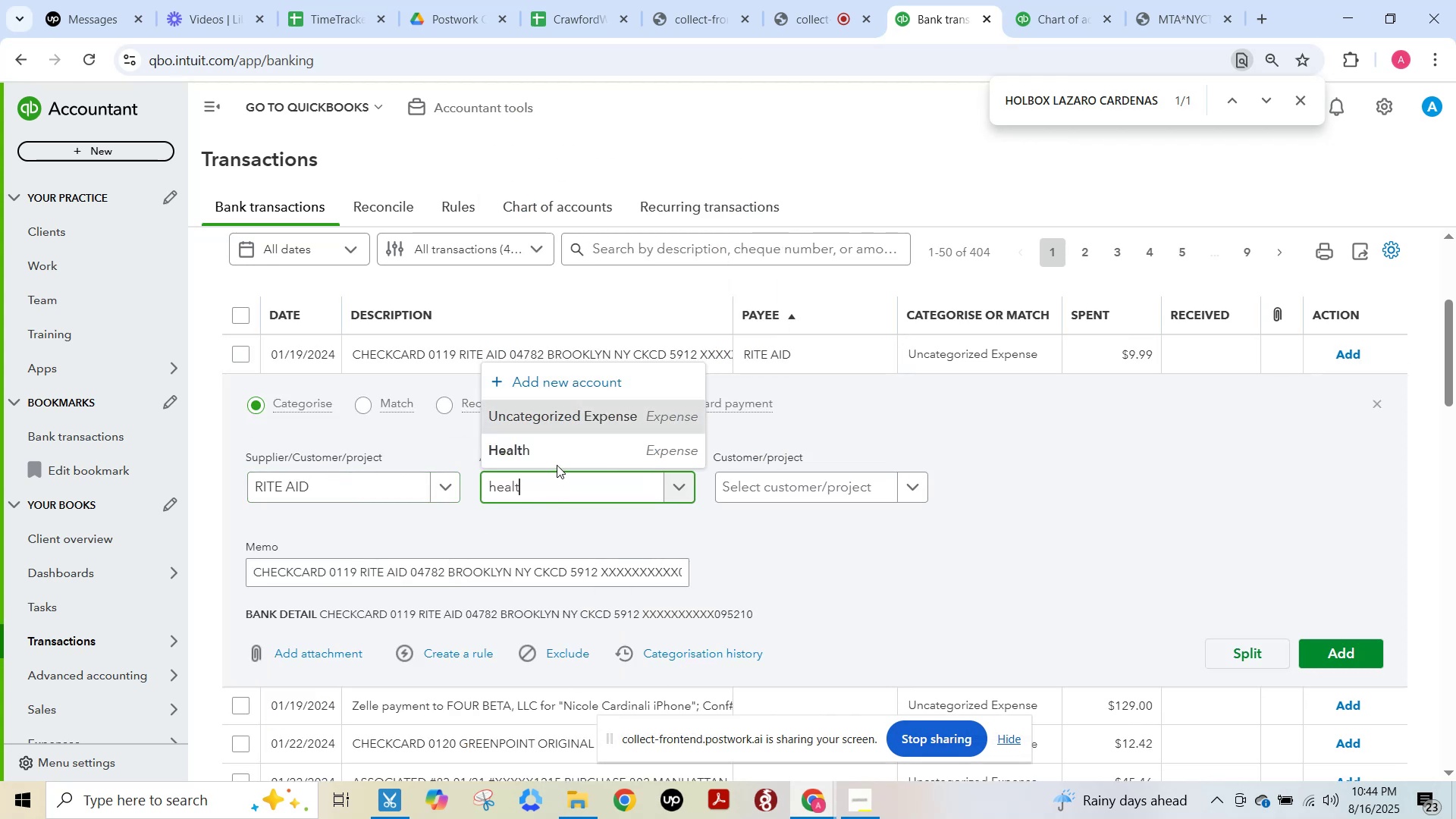 
left_click([554, 452])
 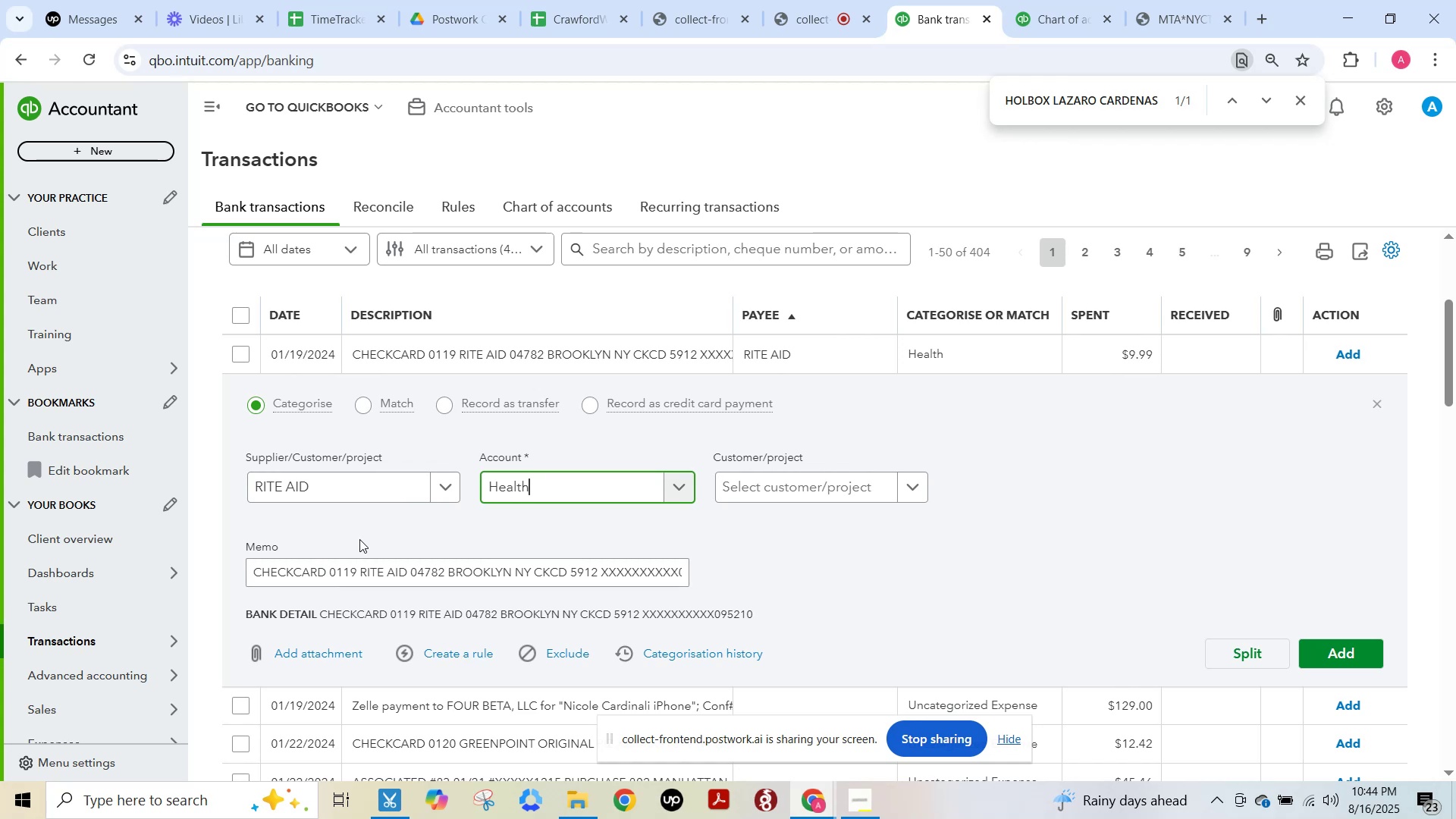 
key(F15)
 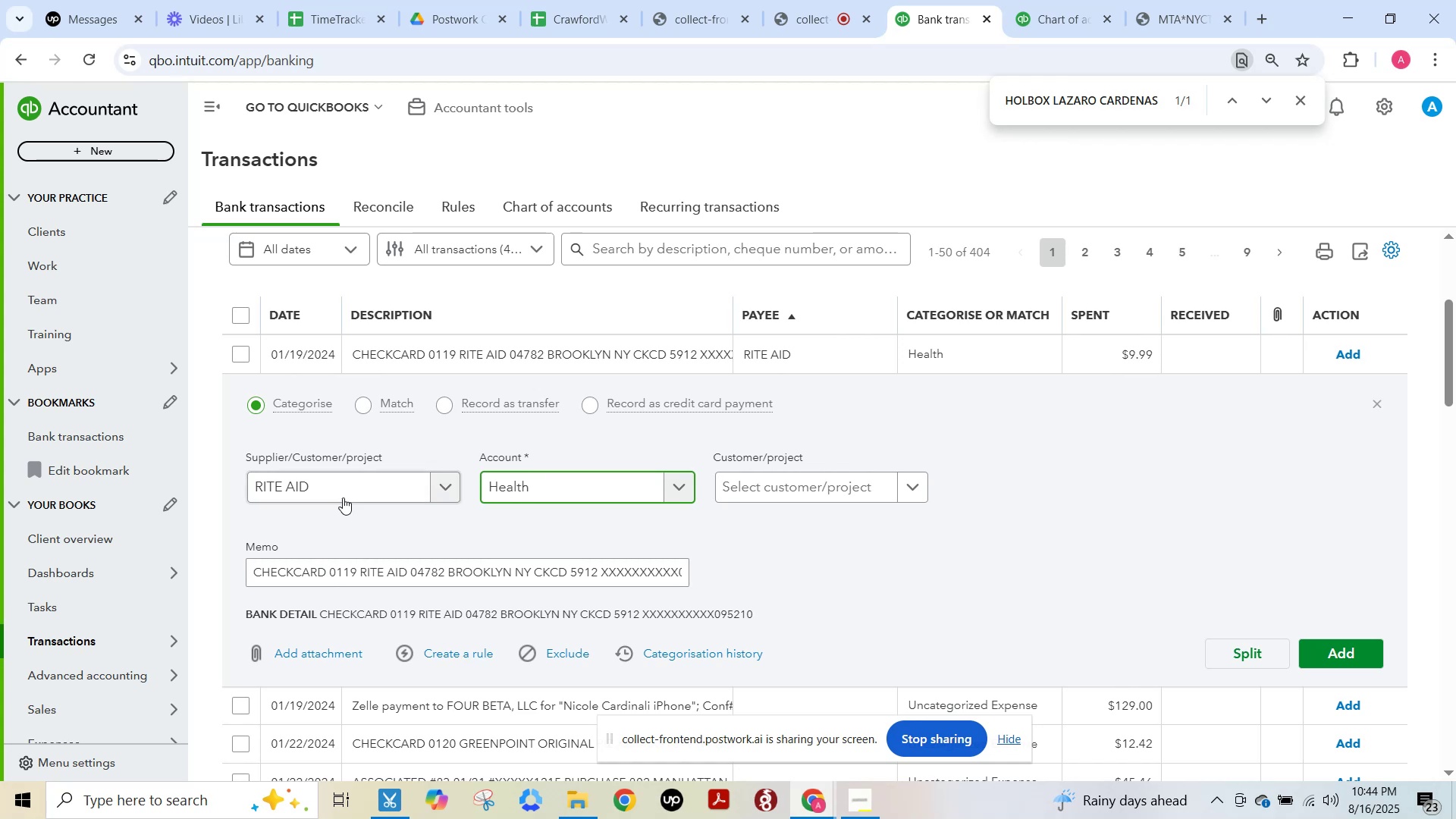 
left_click_drag(start_coordinate=[342, 496], to_coordinate=[243, 485])
 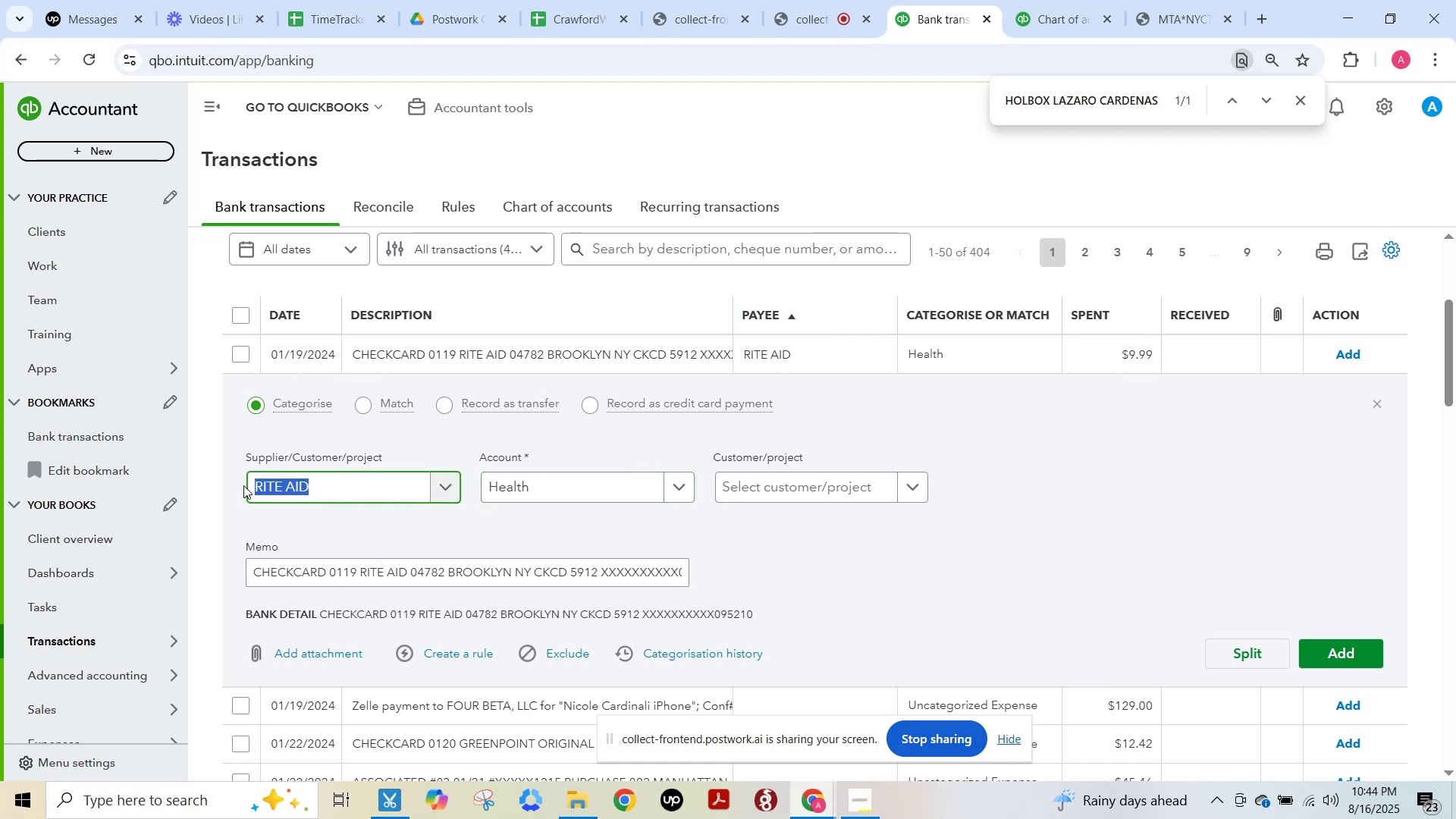 
key(Control+C)
 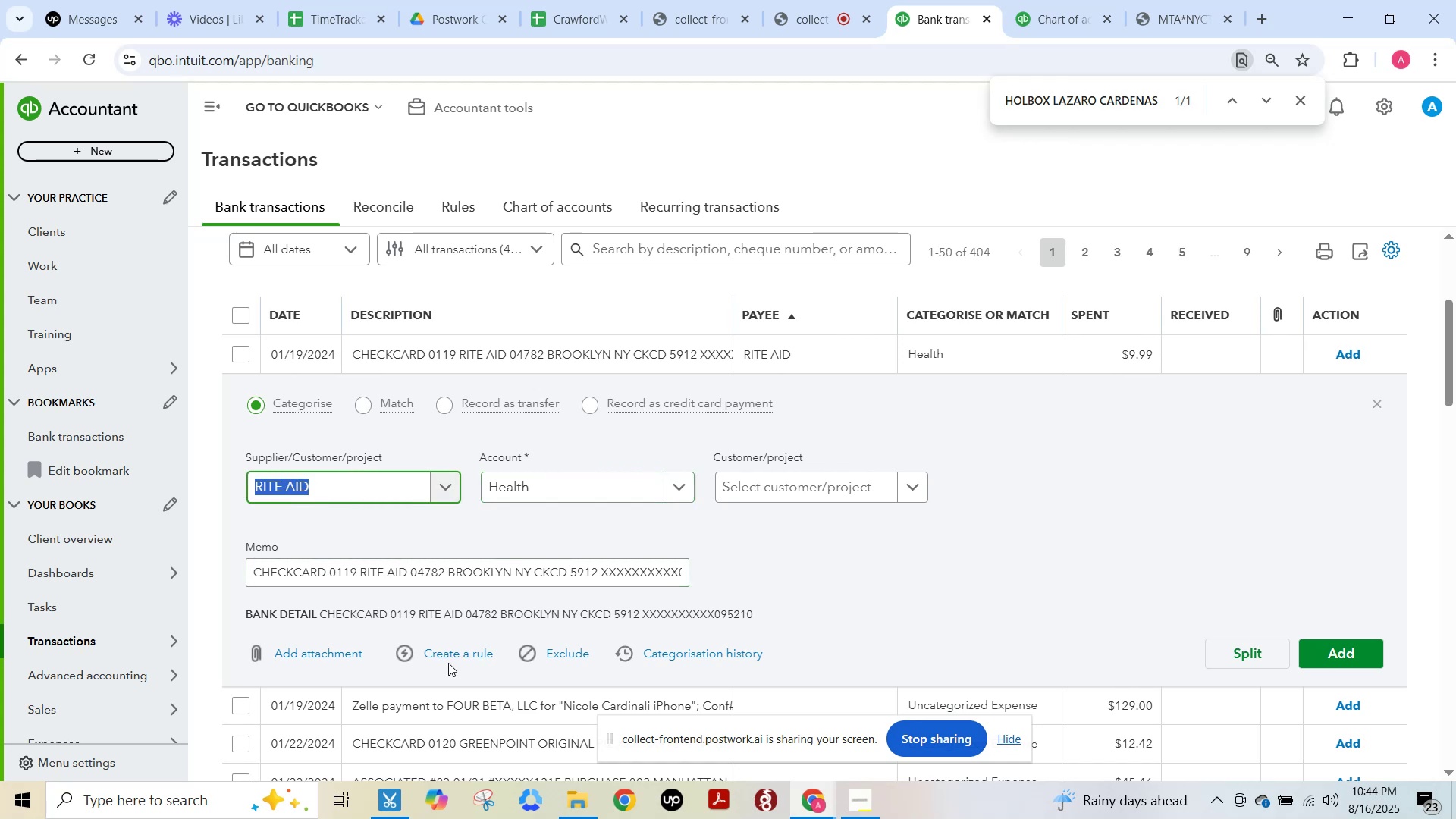 
left_click([448, 661])
 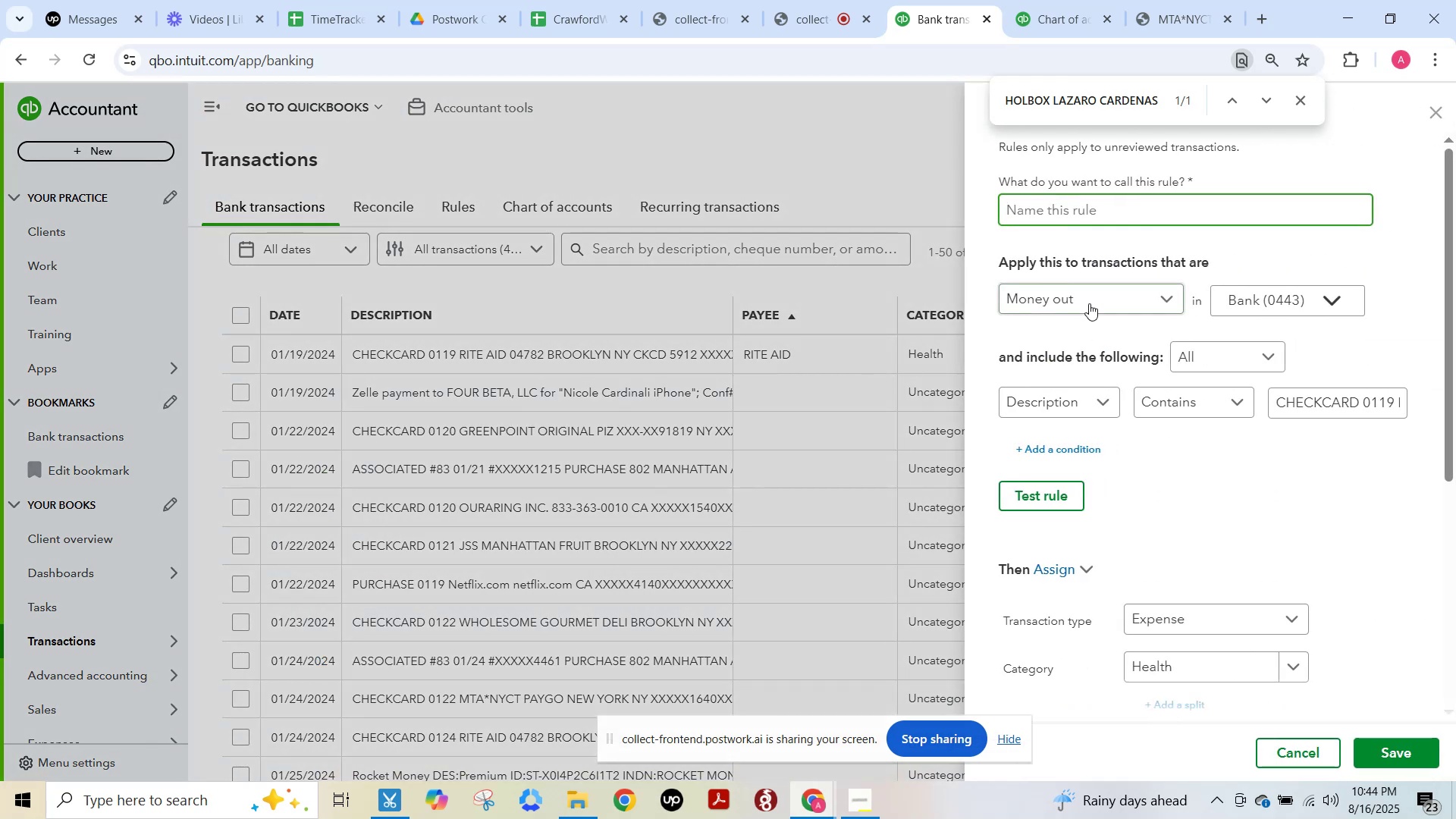 
key(Control+V)
 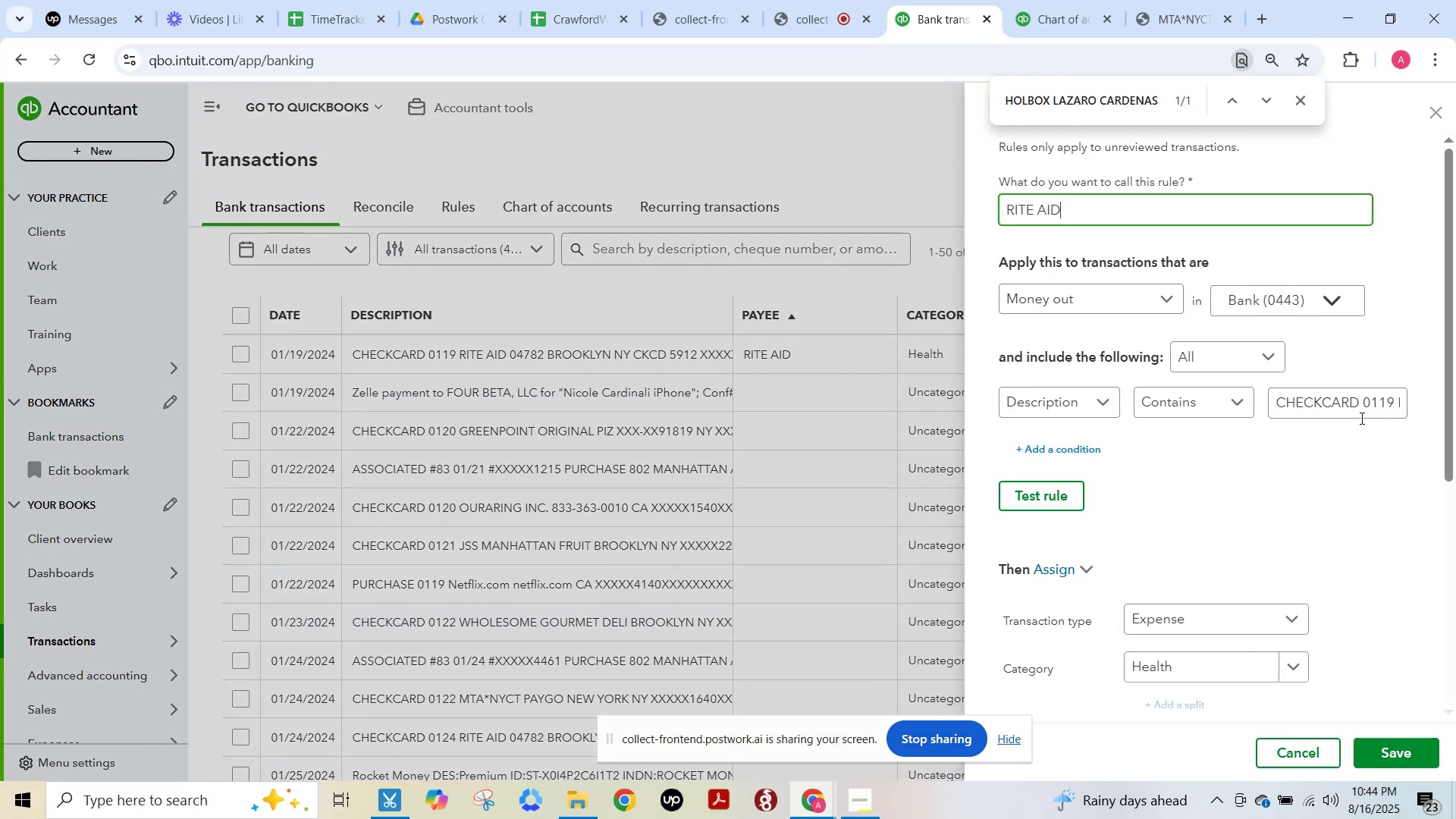 
left_click([1348, 410])
 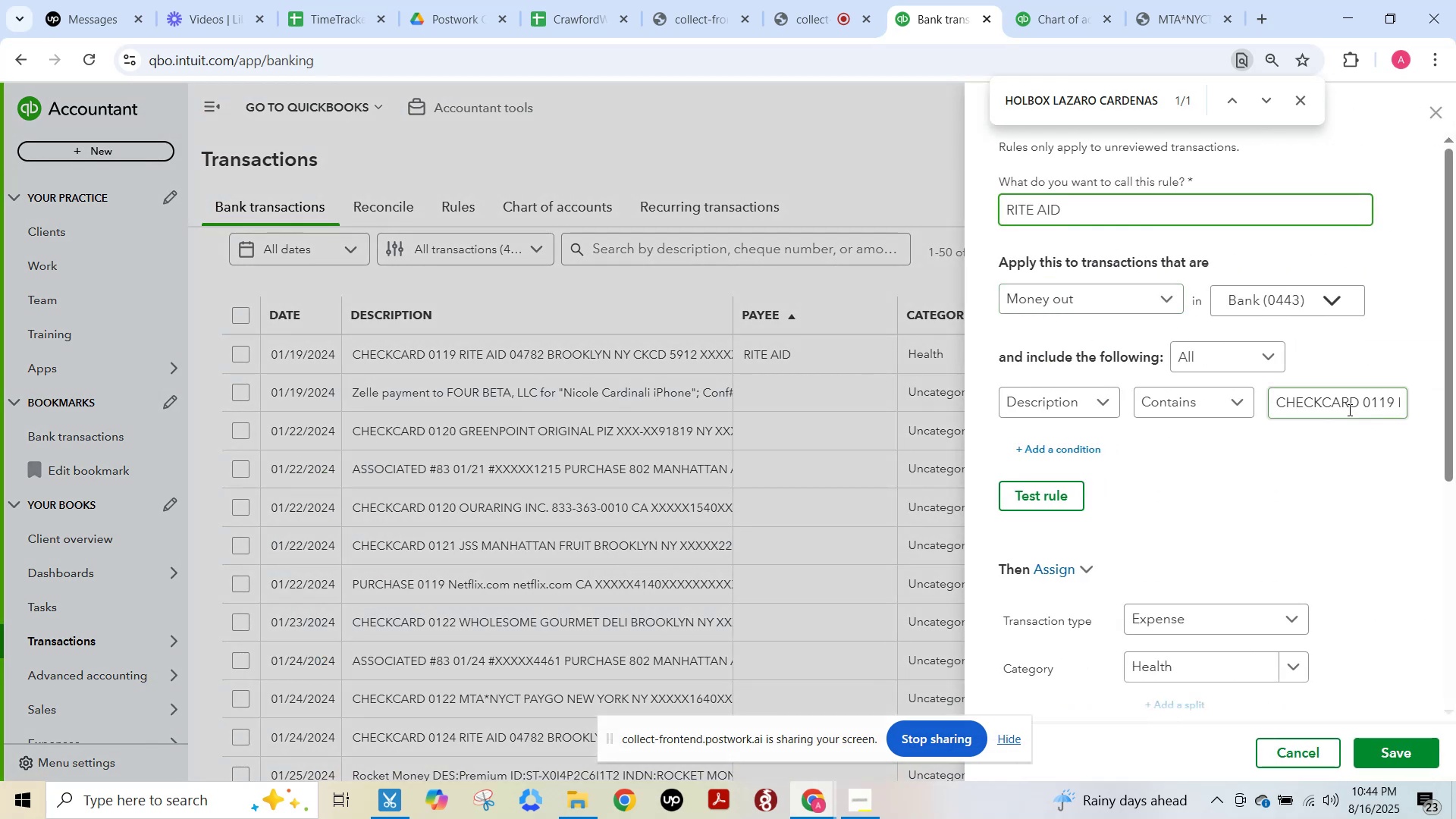 
key(Control+ControlLeft)
 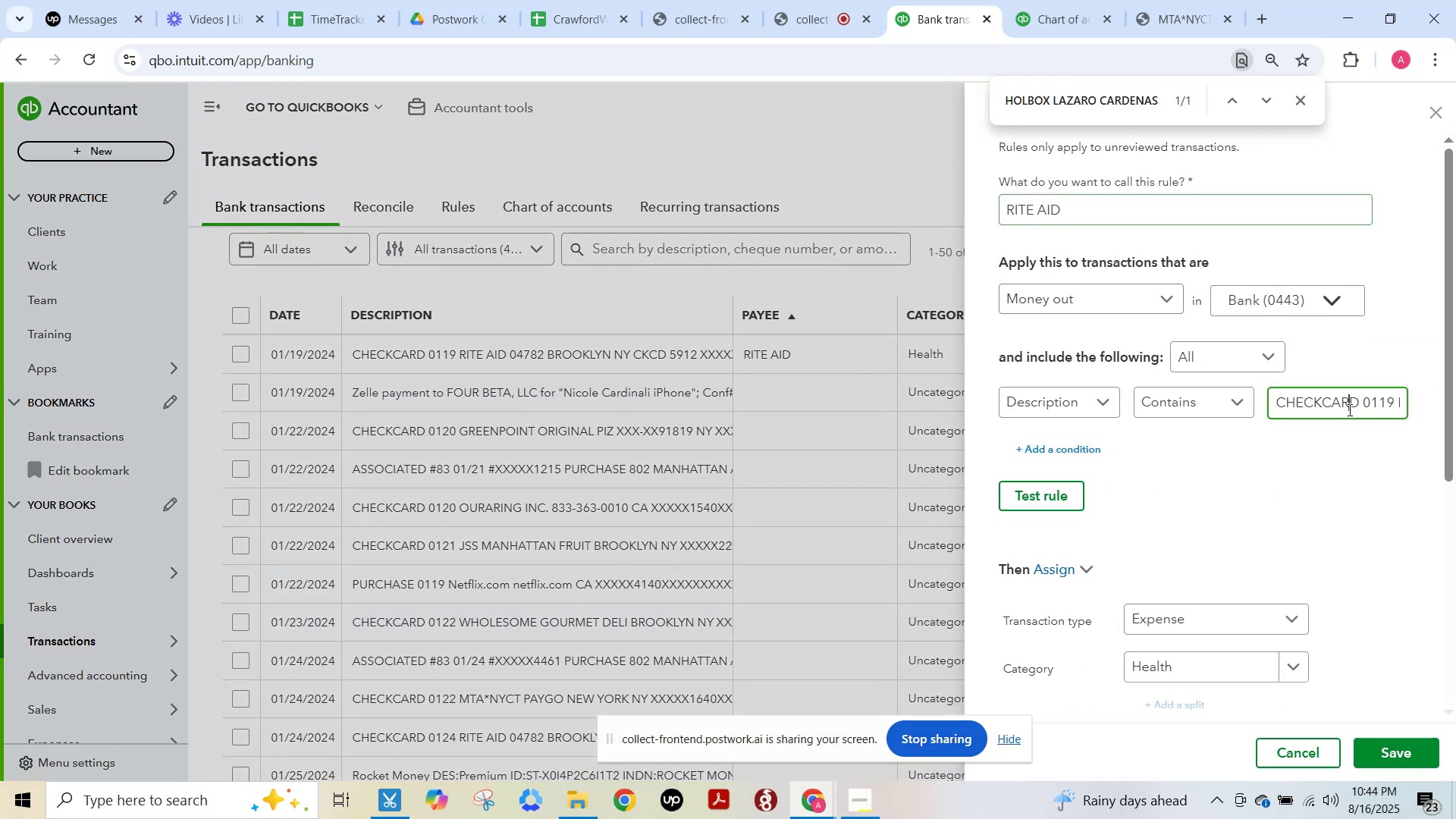 
key(Control+A)
 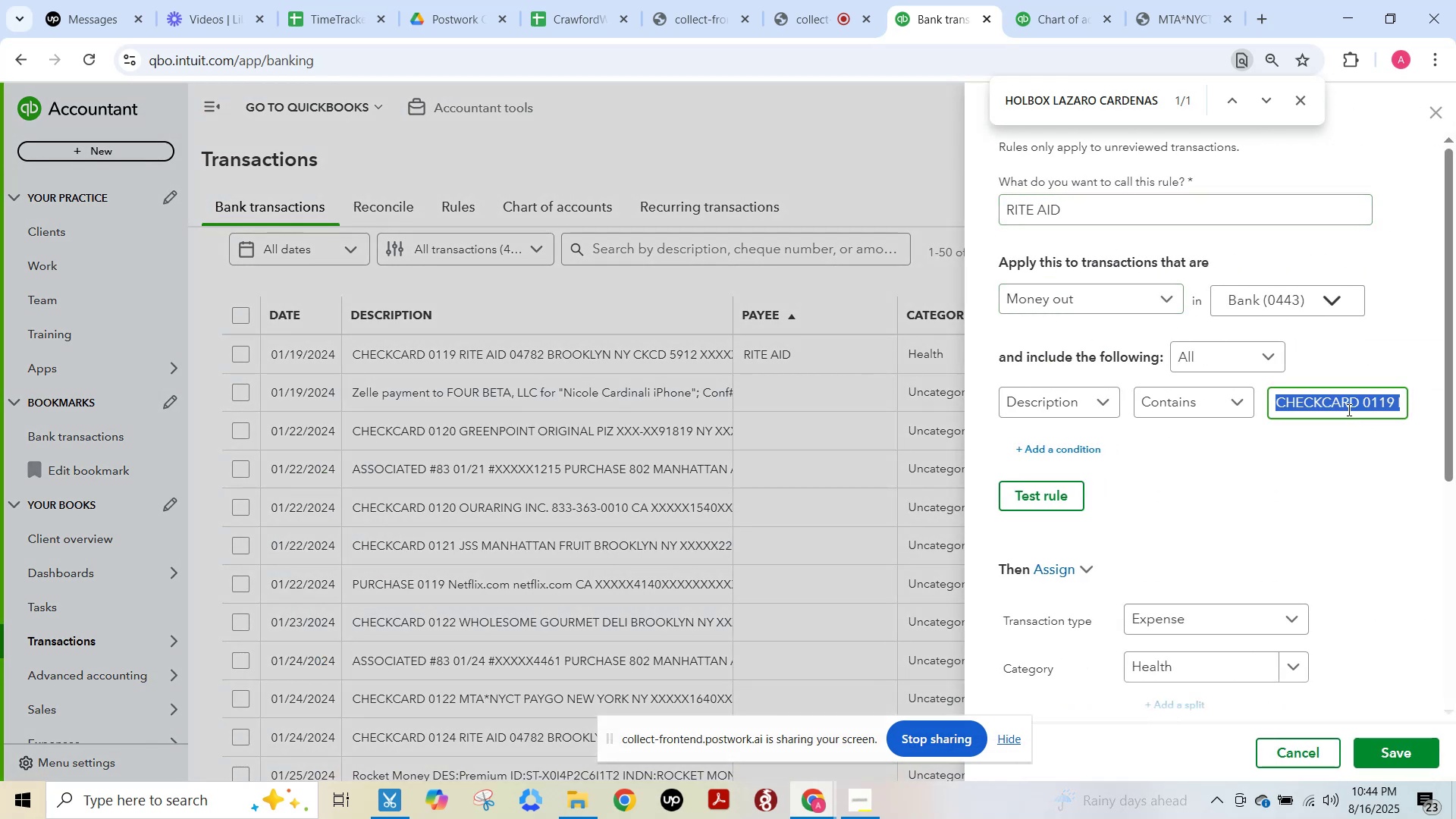 
key(Control+V)
 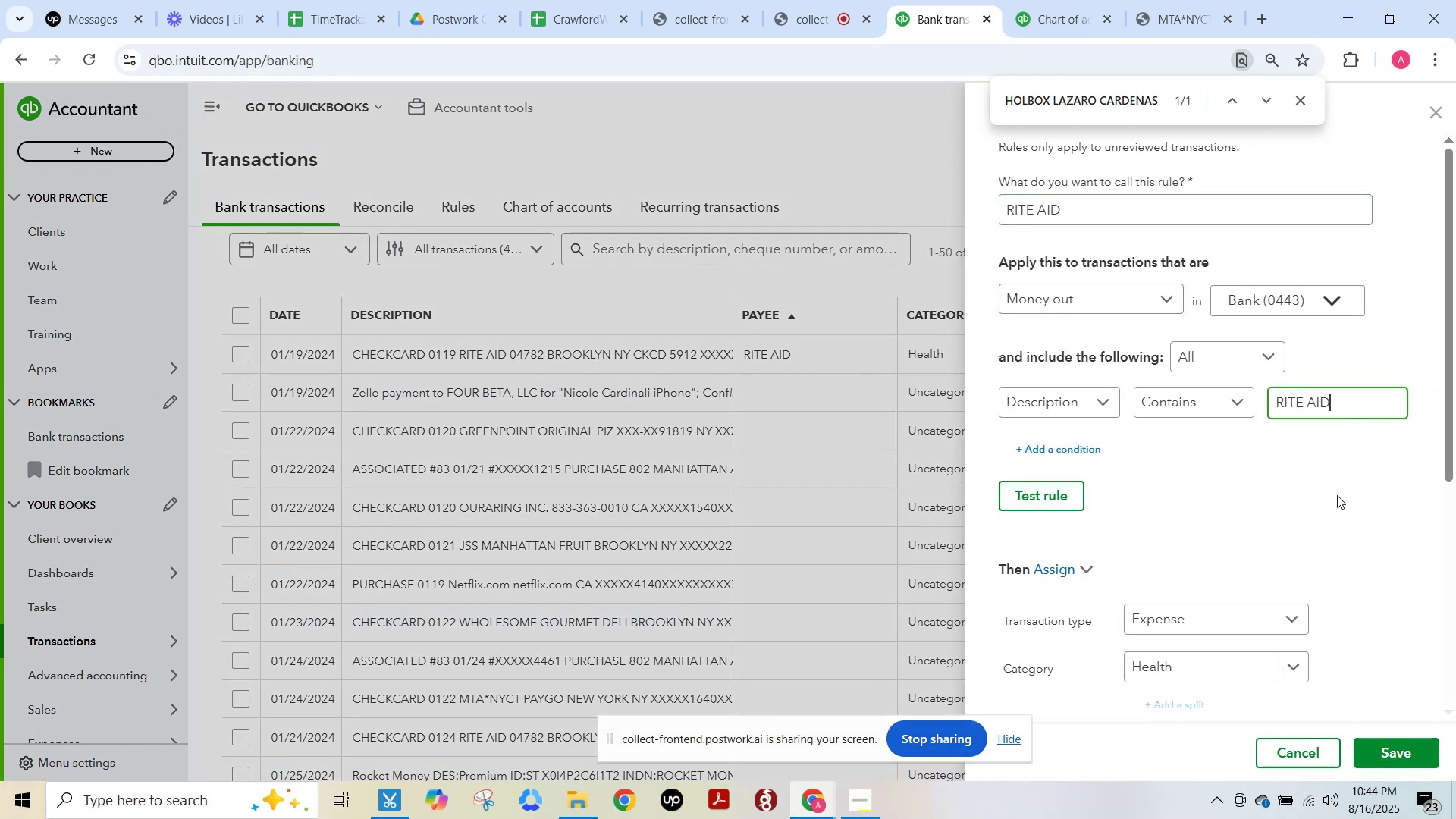 
left_click([1337, 495])
 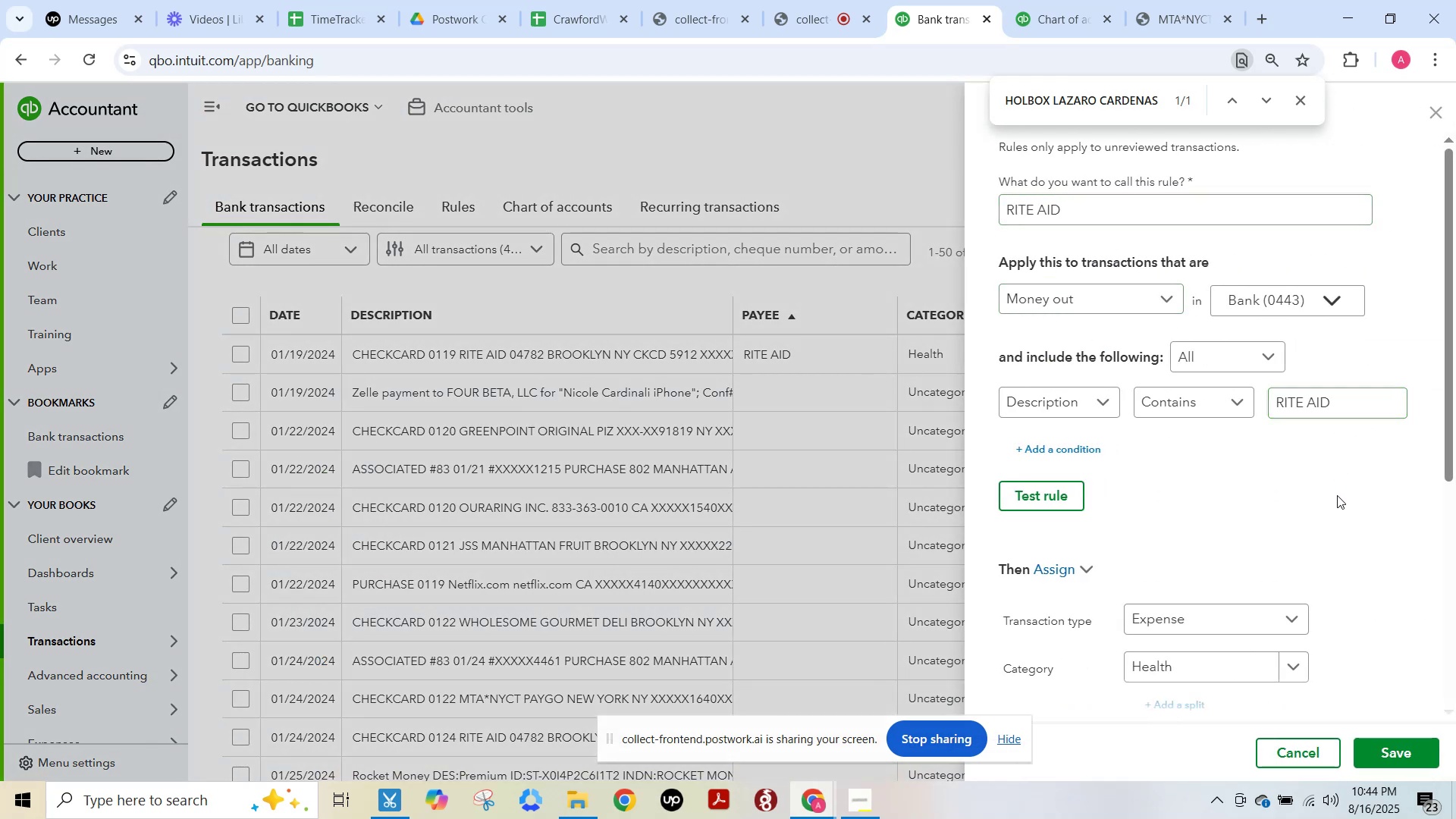 
scroll: coordinate [1163, 582], scroll_direction: down, amount: 4.0
 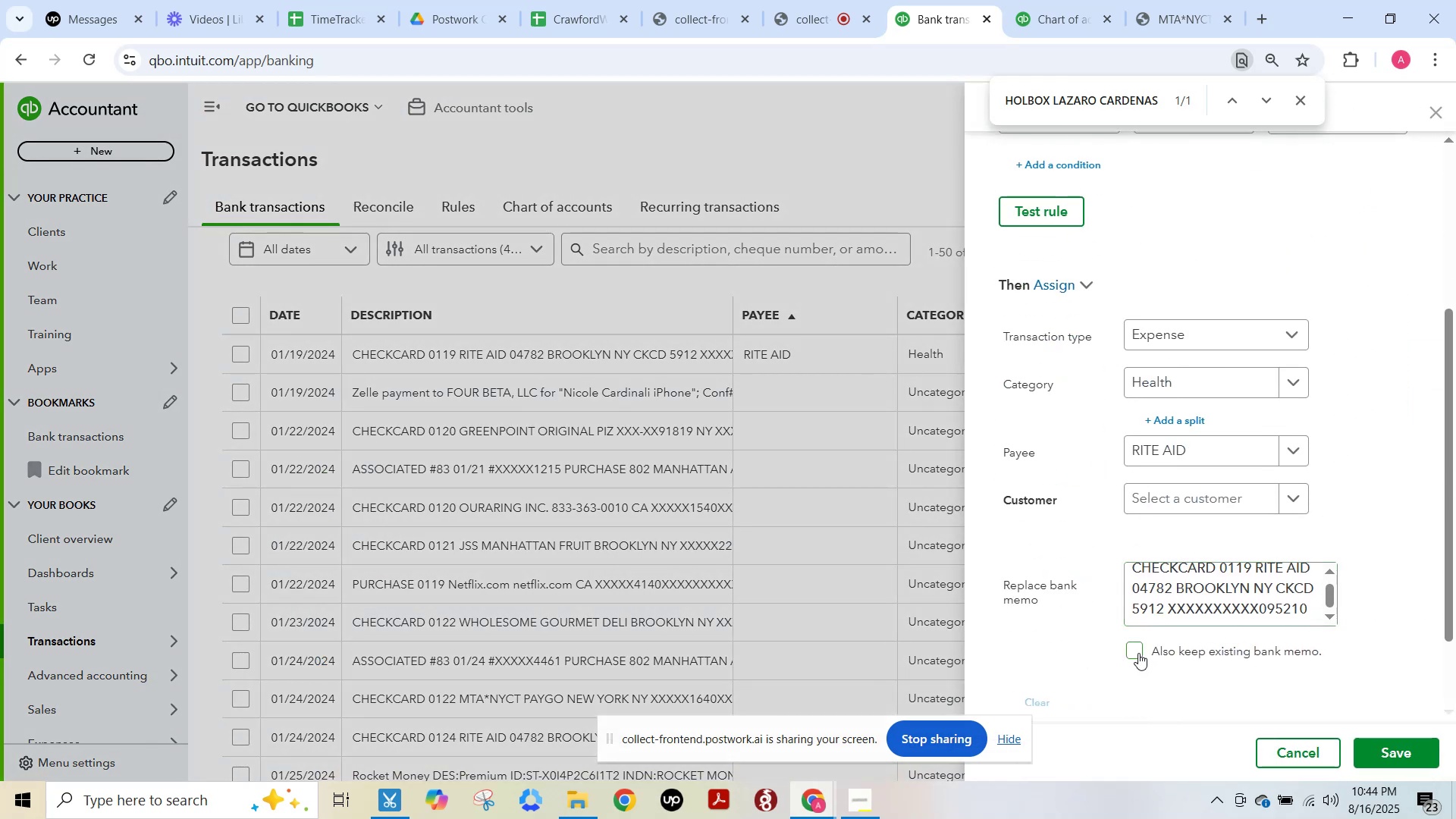 
left_click([1138, 653])
 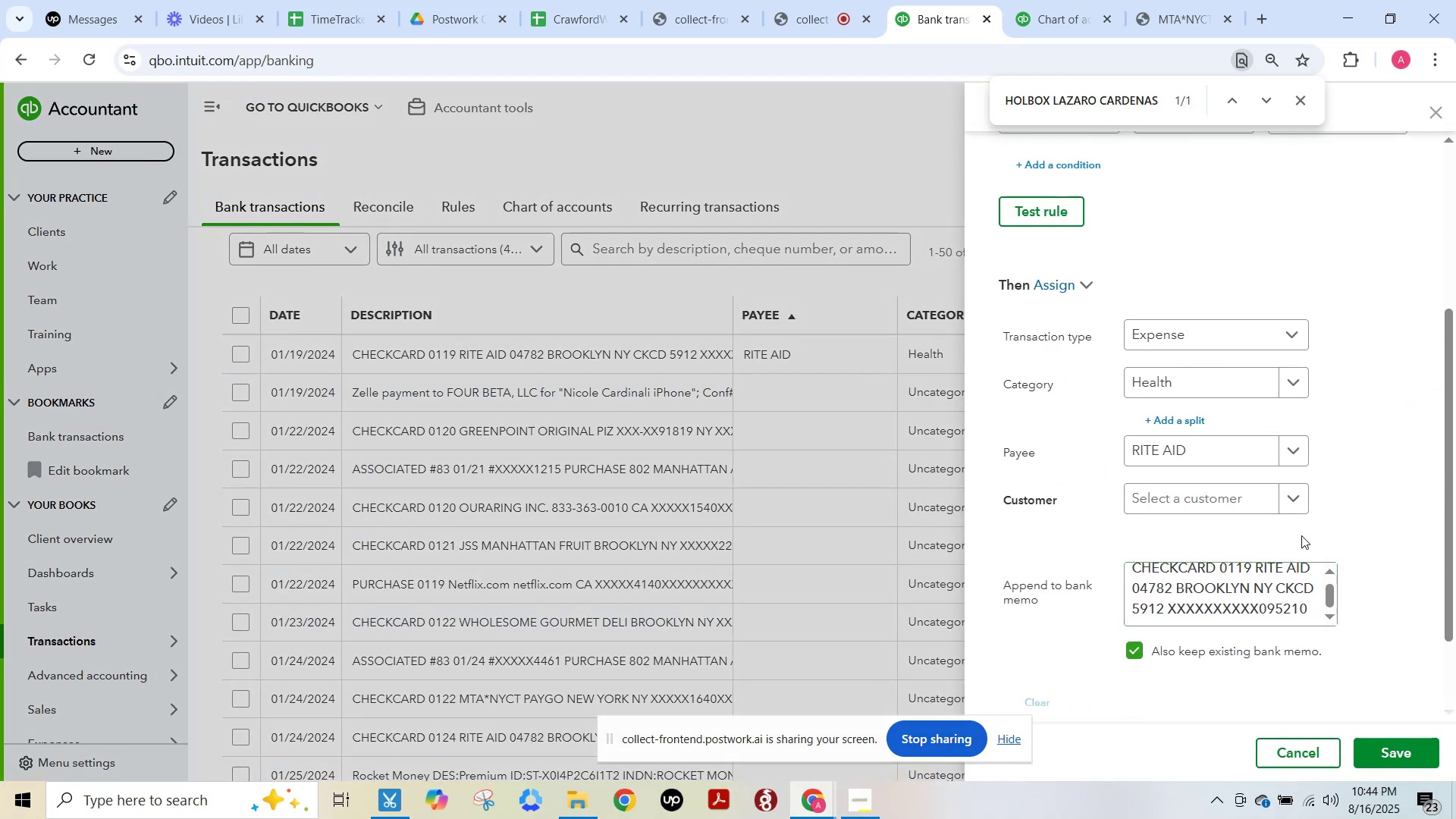 
scroll: coordinate [1305, 532], scroll_direction: down, amount: 3.0
 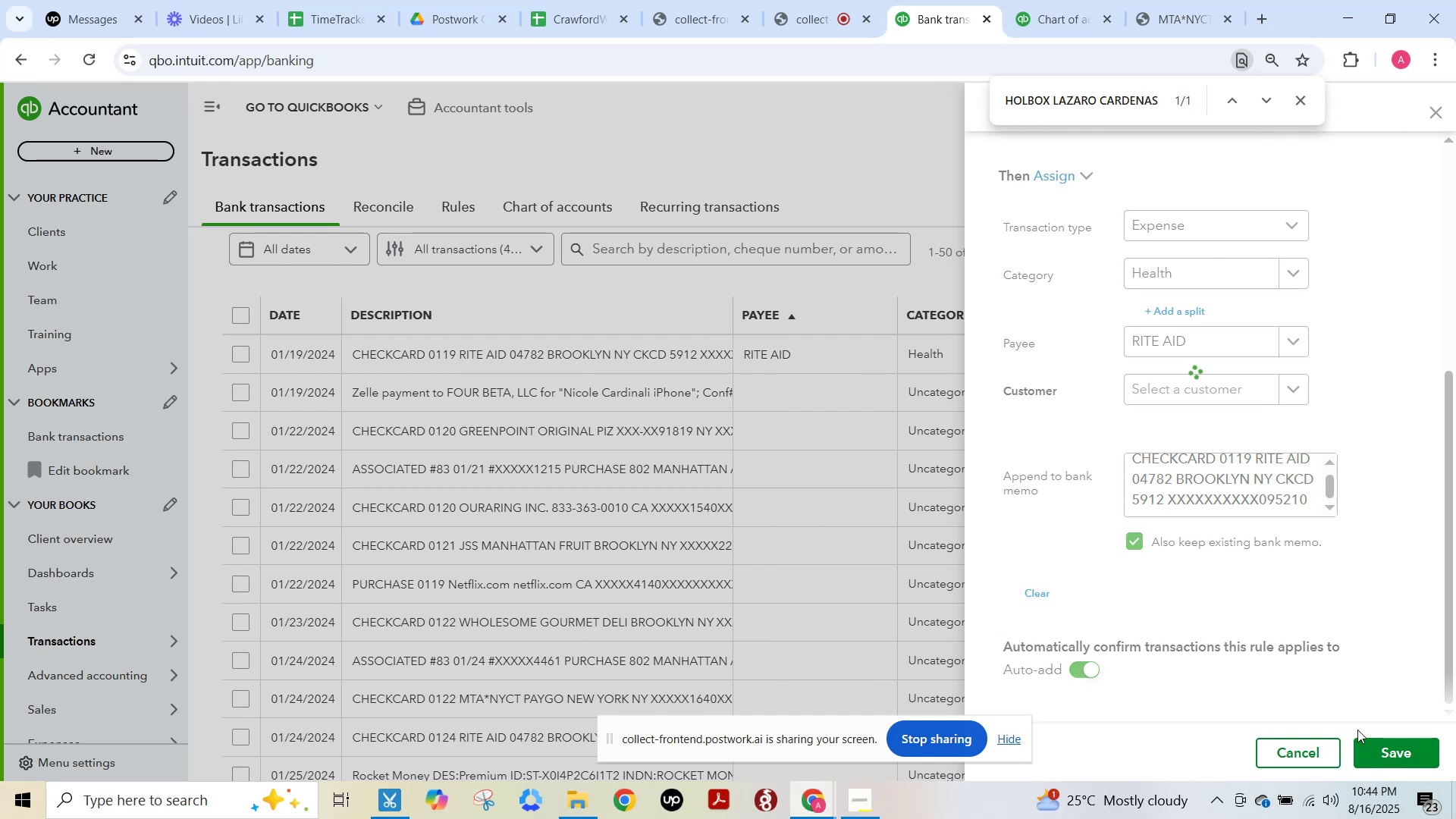 
wait(9.85)
 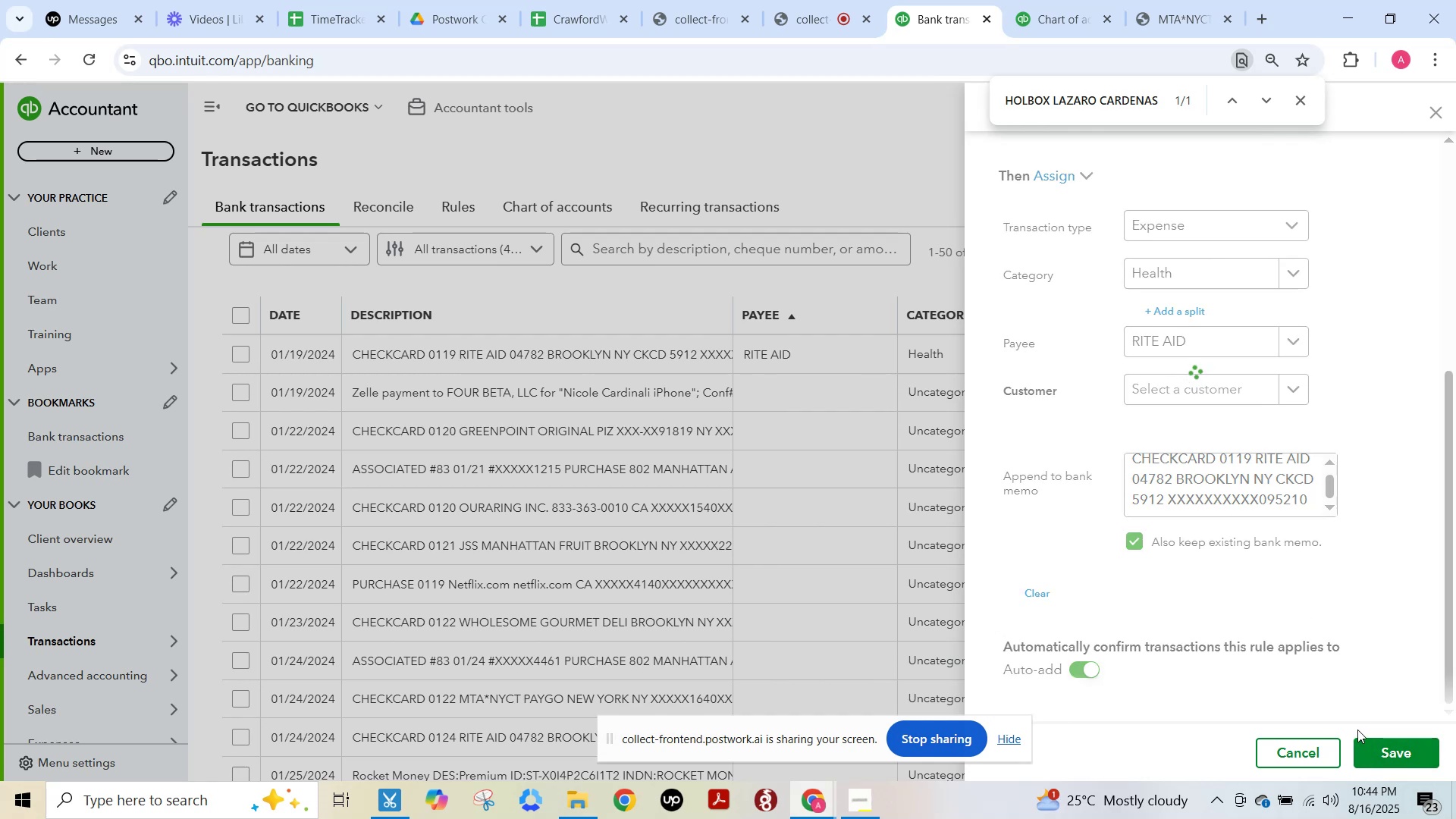 
left_click([822, 3])
 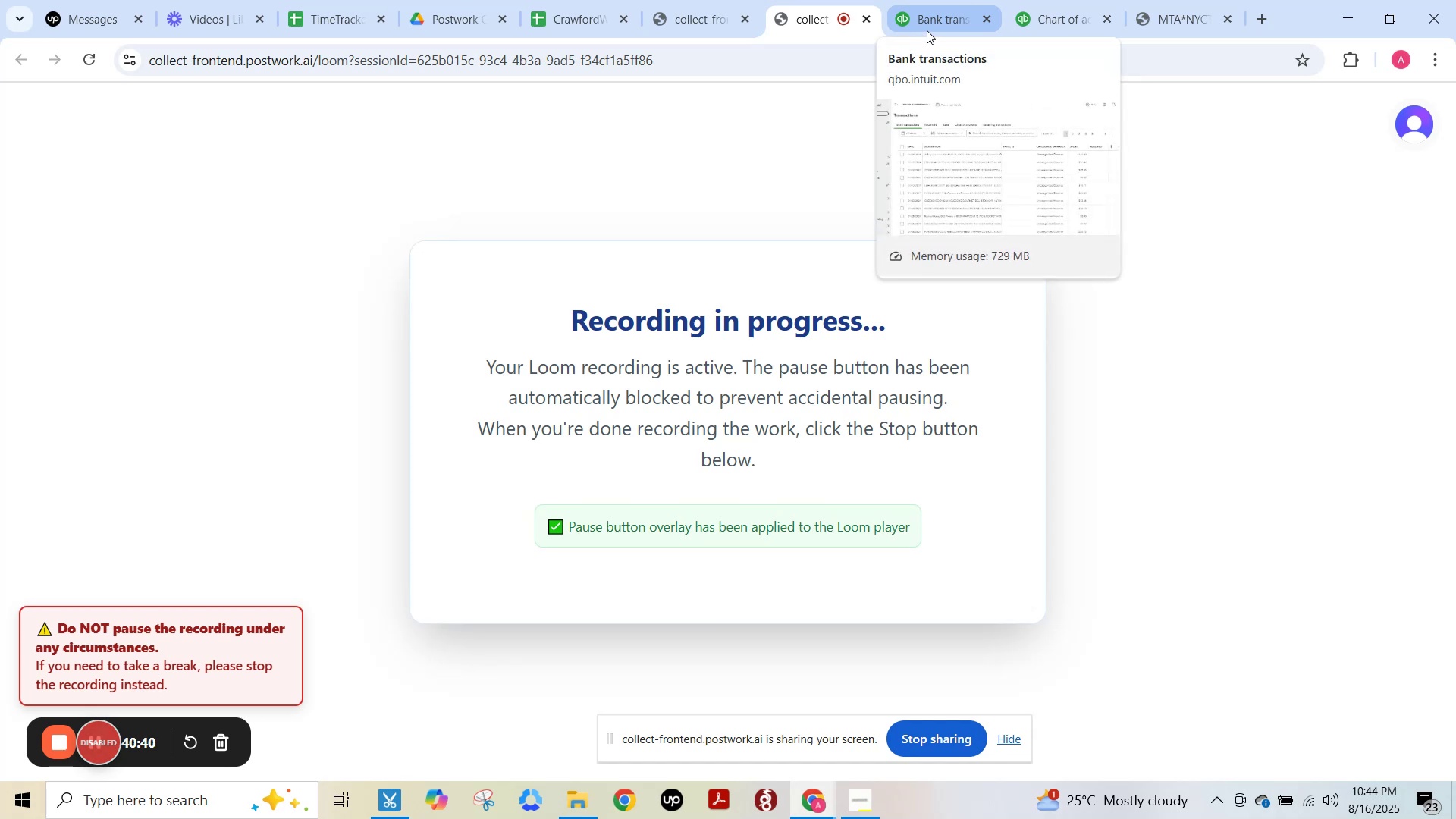 
left_click([946, 20])
 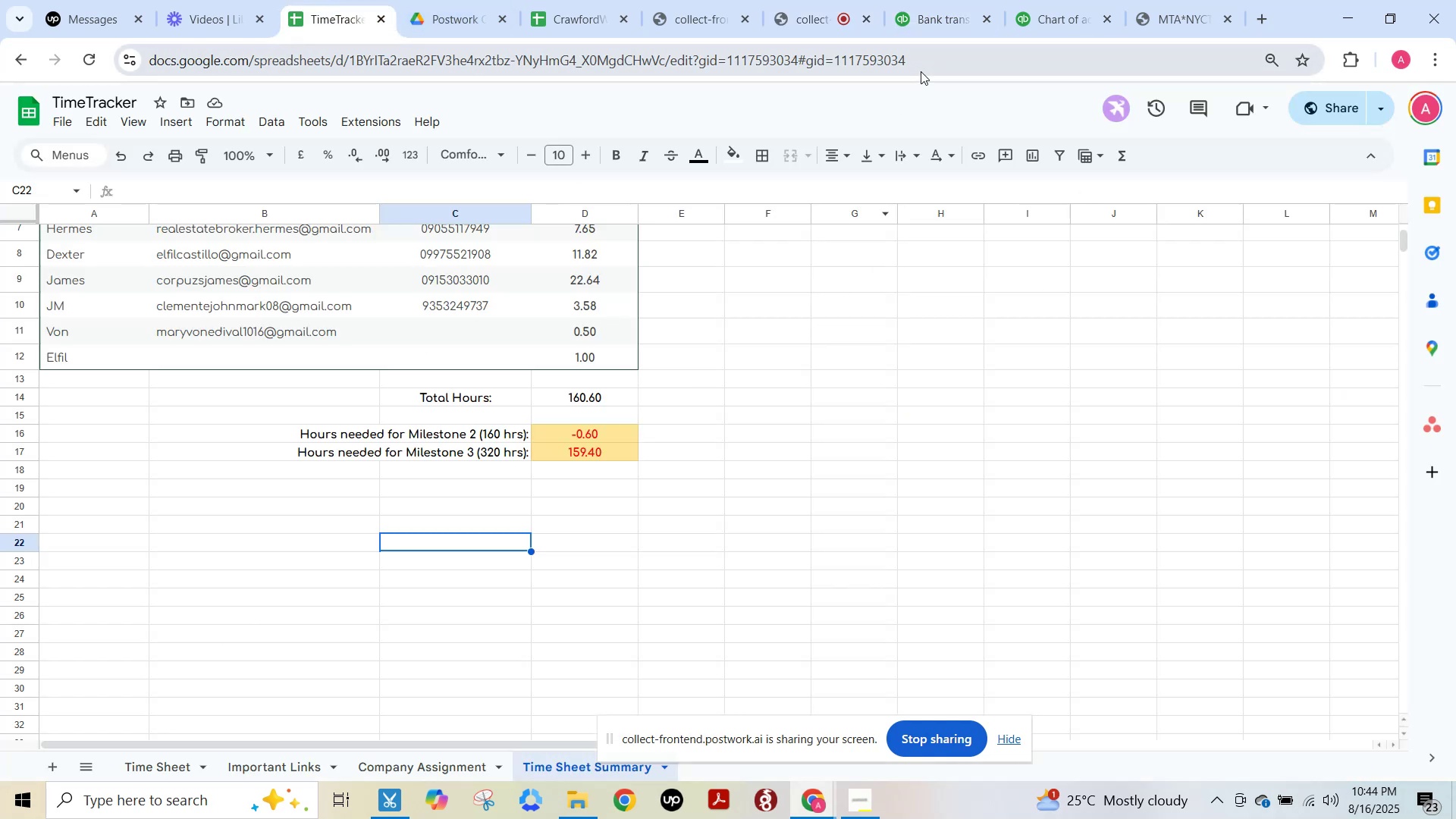 
mouse_move([933, 49])
 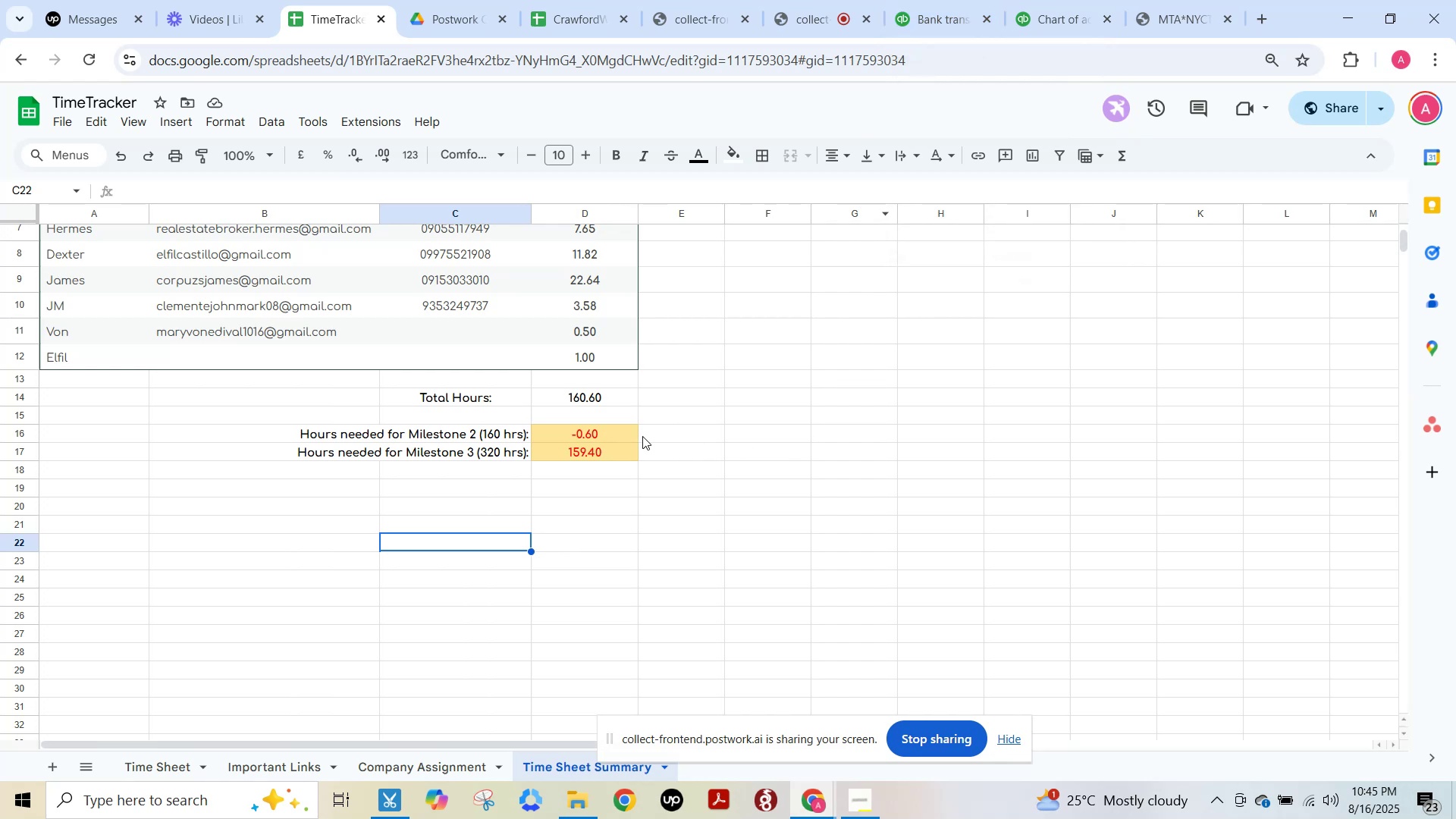 
left_click([617, 435])
 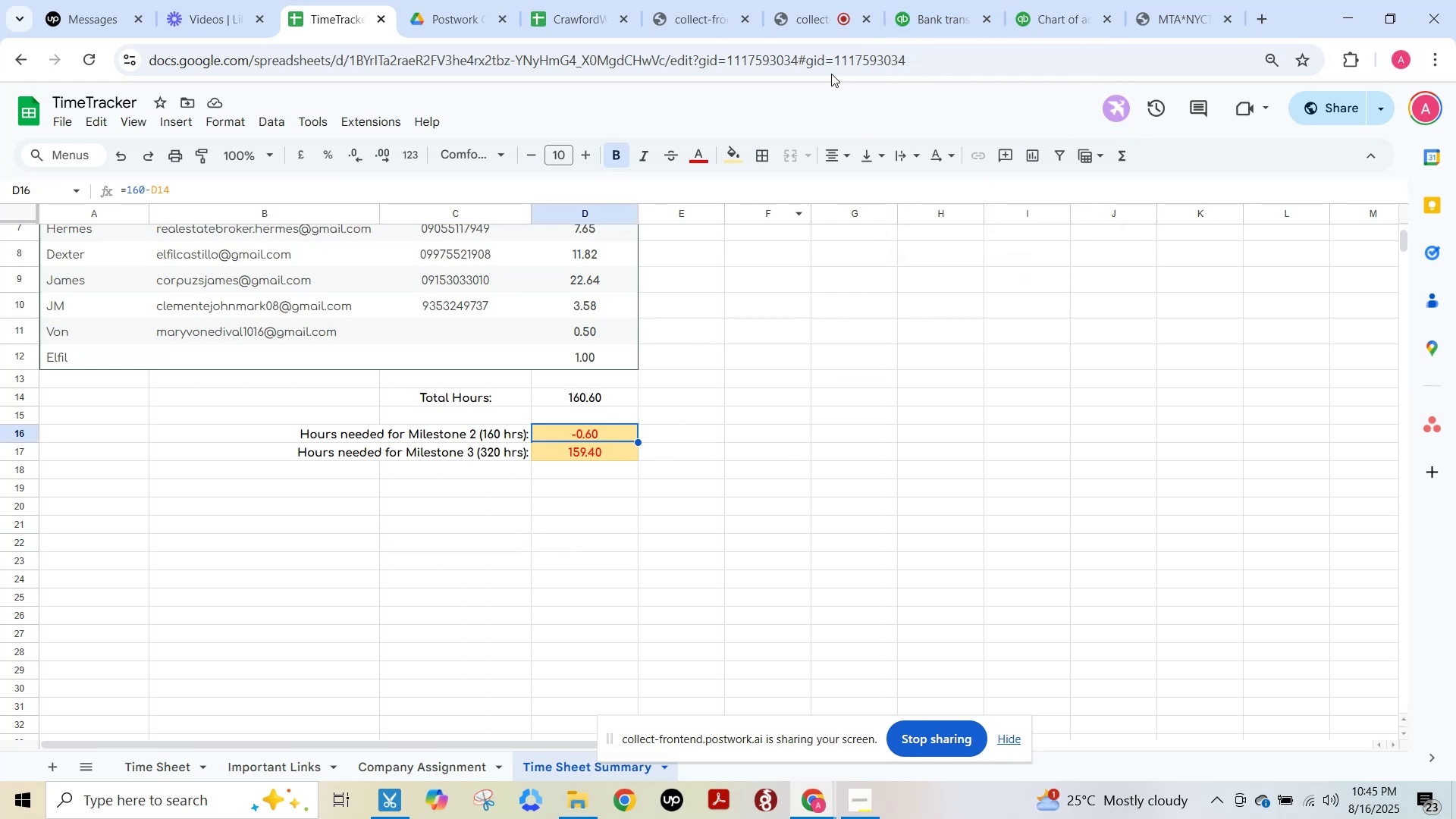 
left_click([949, 9])
 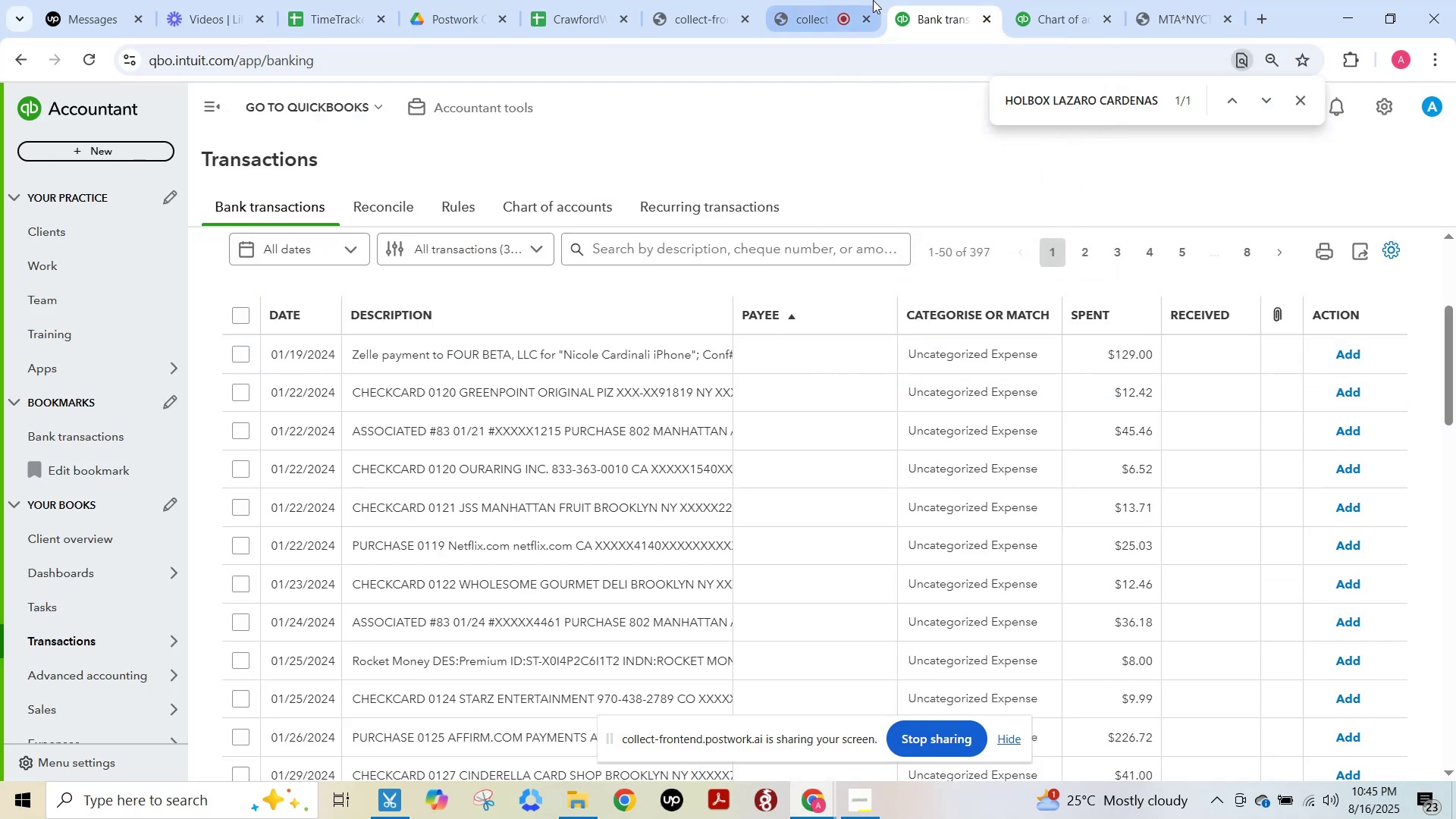 
scroll: coordinate [497, 382], scroll_direction: up, amount: 1.0
 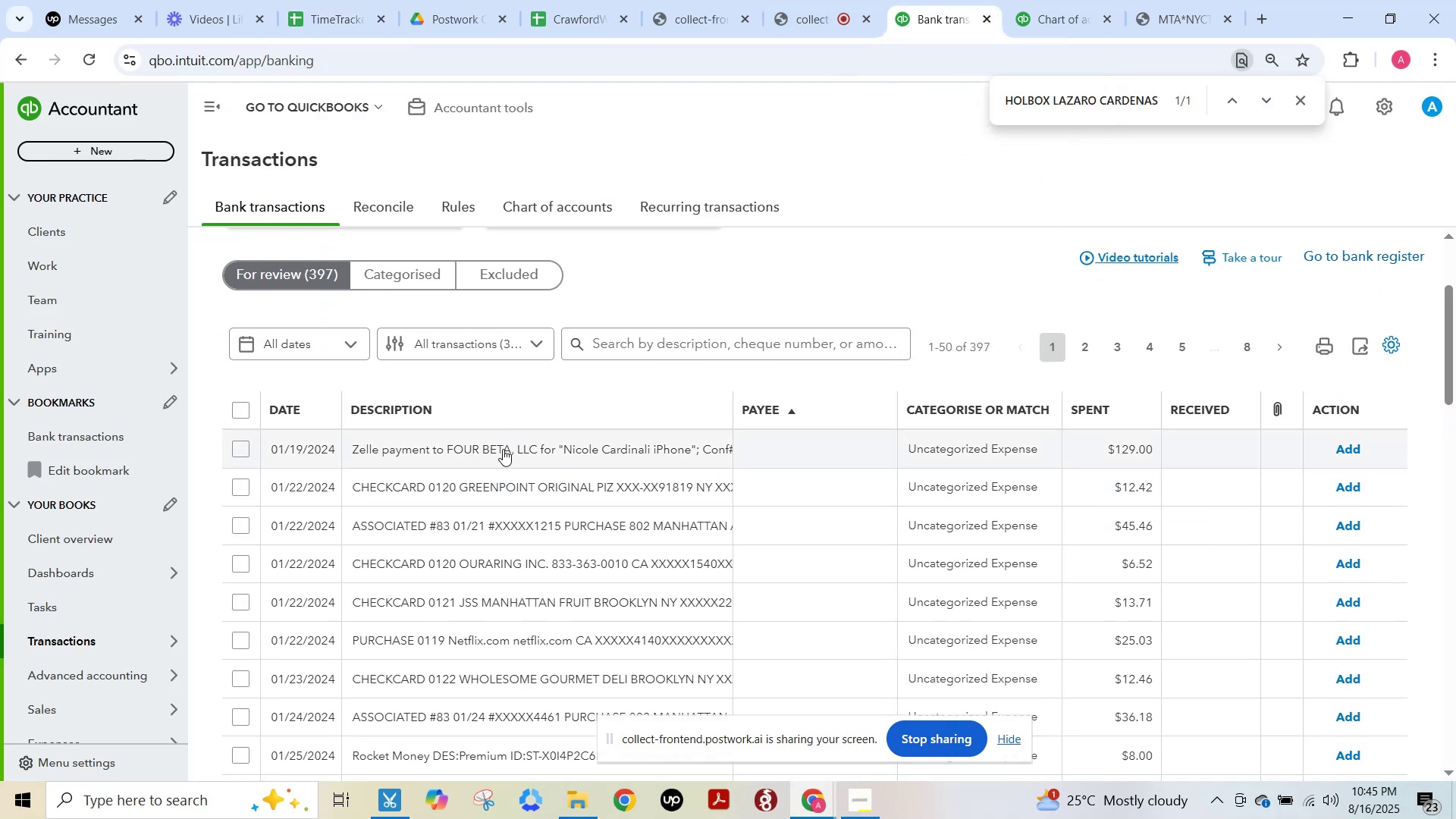 
left_click([500, 455])
 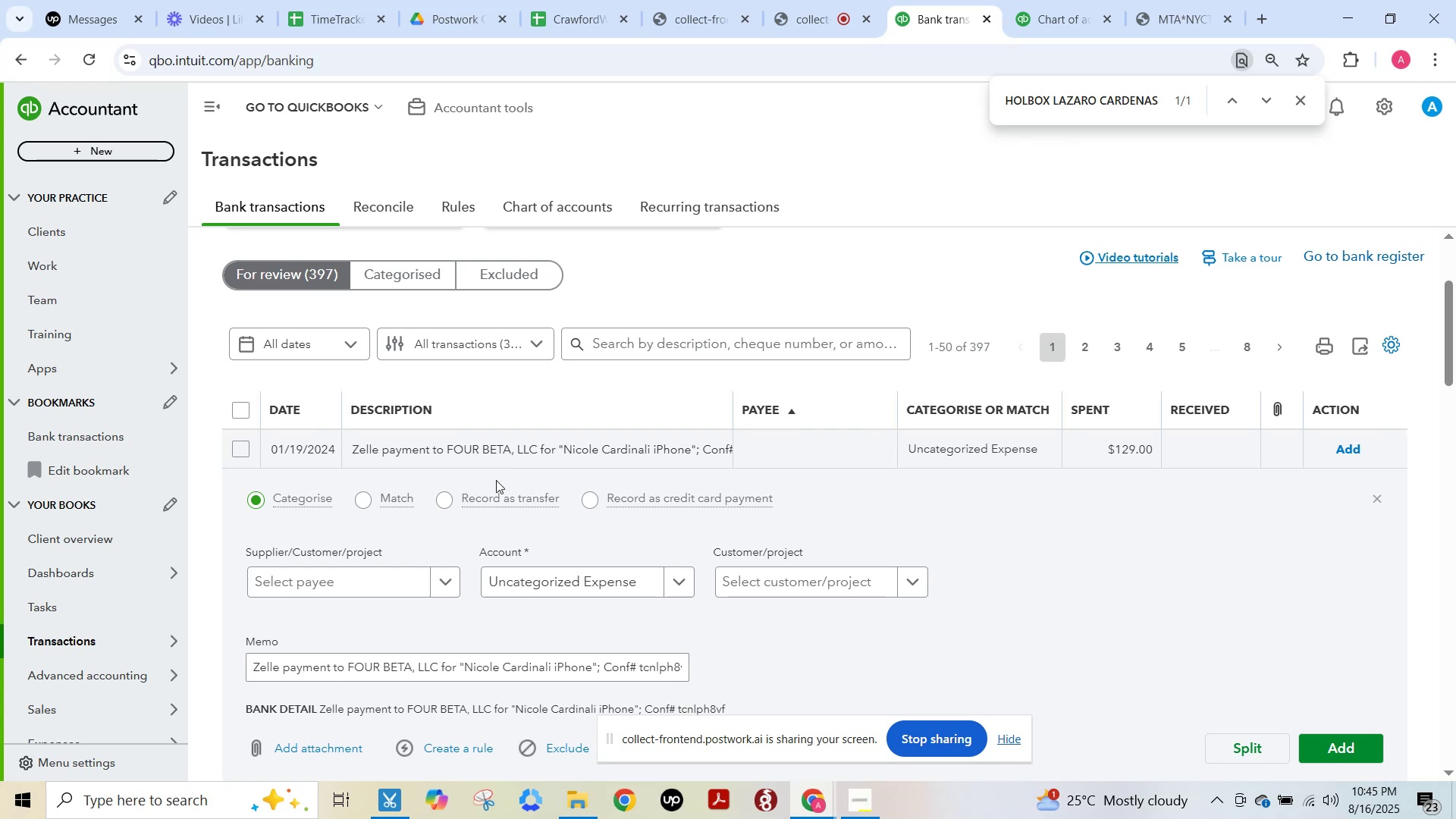 
scroll: coordinate [525, 522], scroll_direction: down, amount: 1.0
 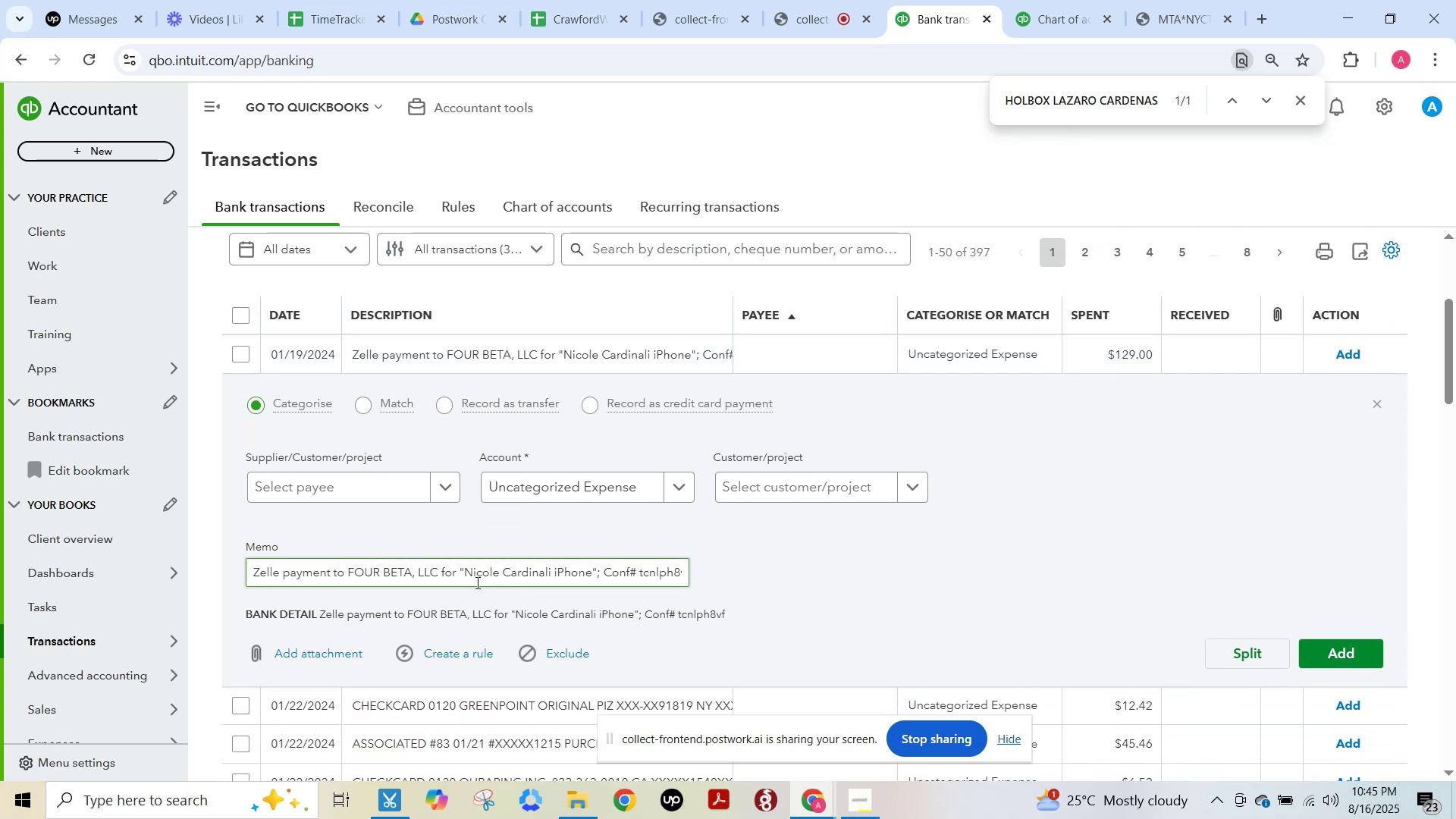 
wait(7.62)
 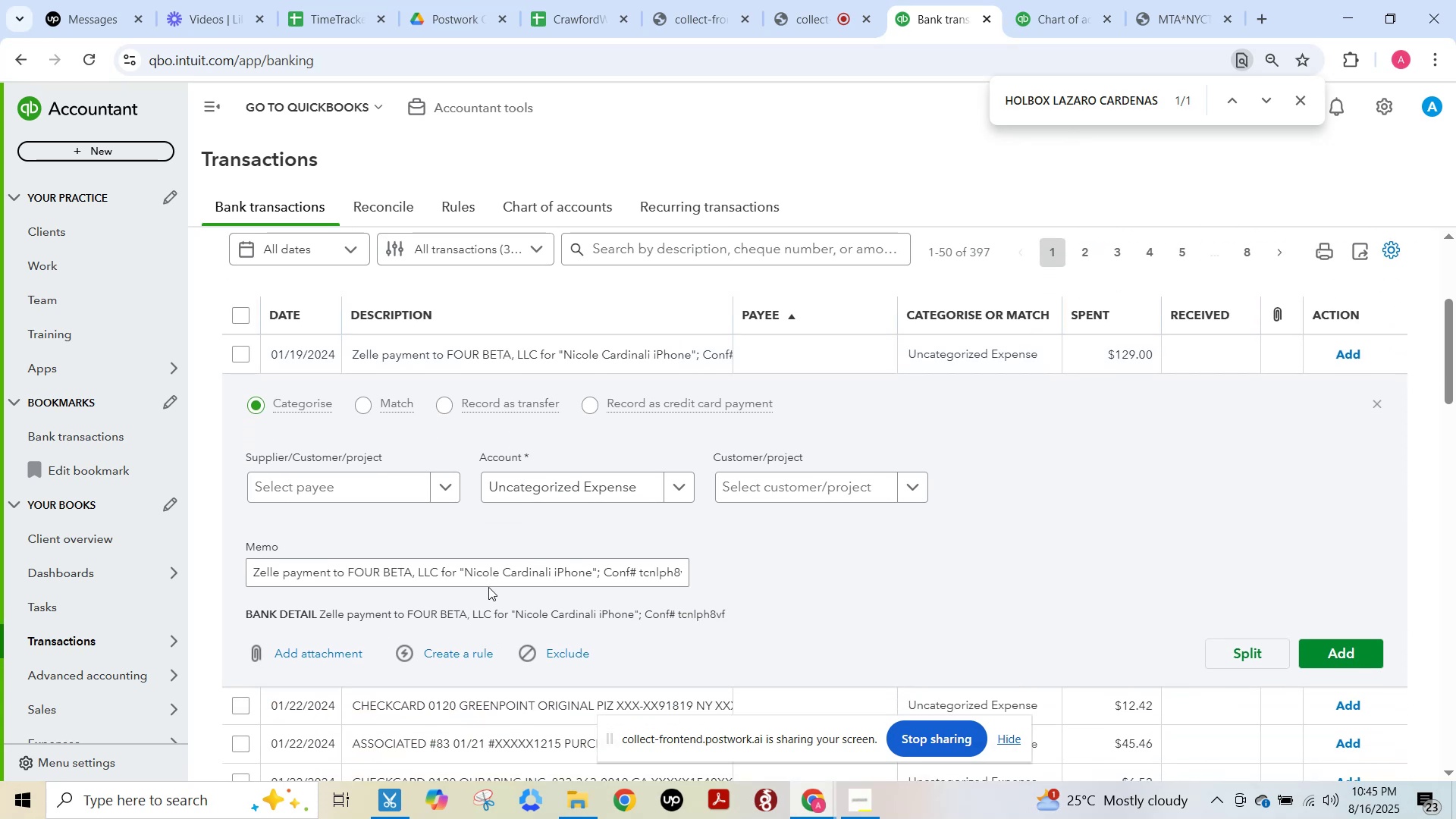 
left_click_drag(start_coordinate=[439, 573], to_coordinate=[347, 563])
 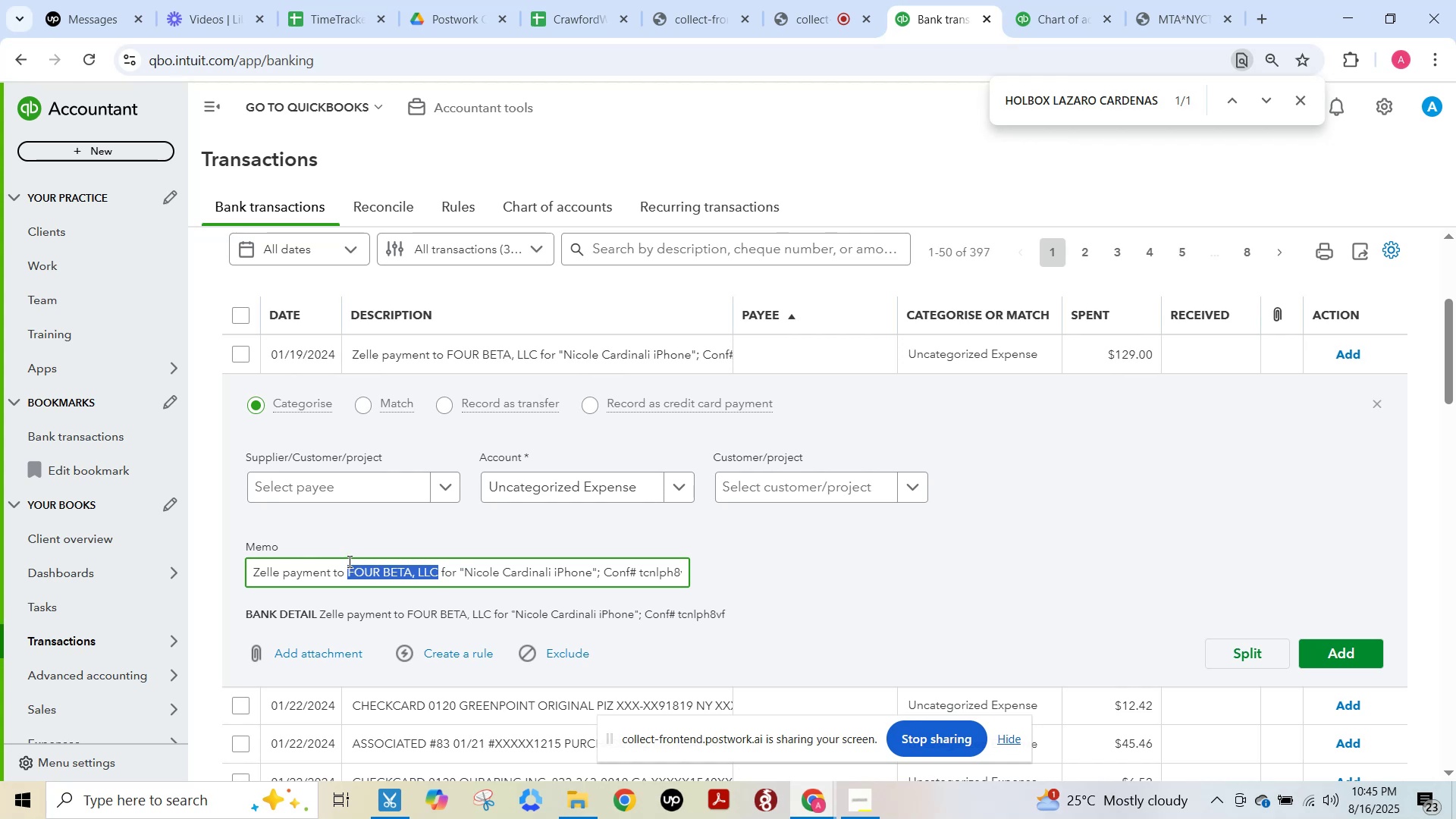 
key(Control+C)
 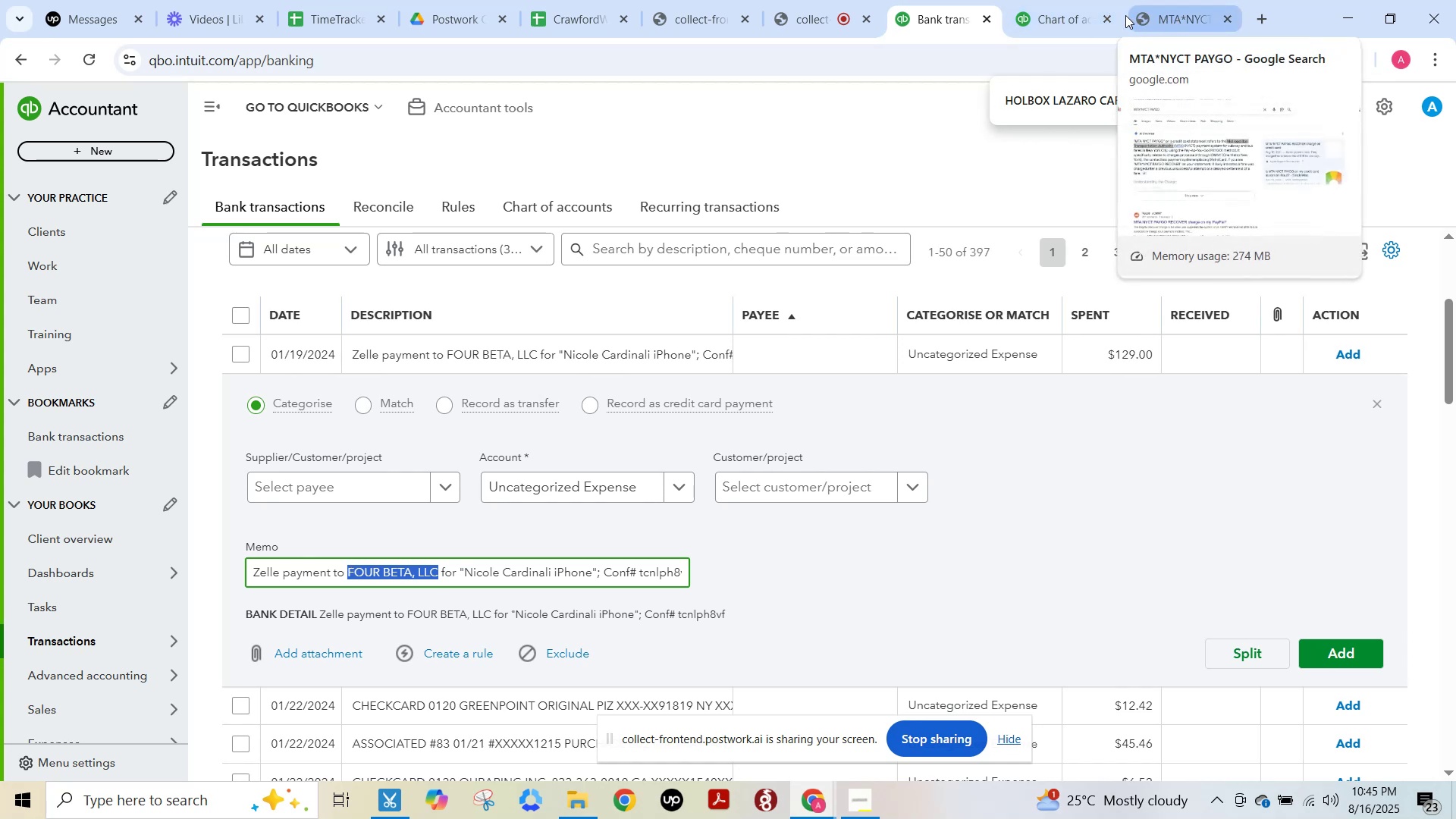 
left_click([1153, 13])
 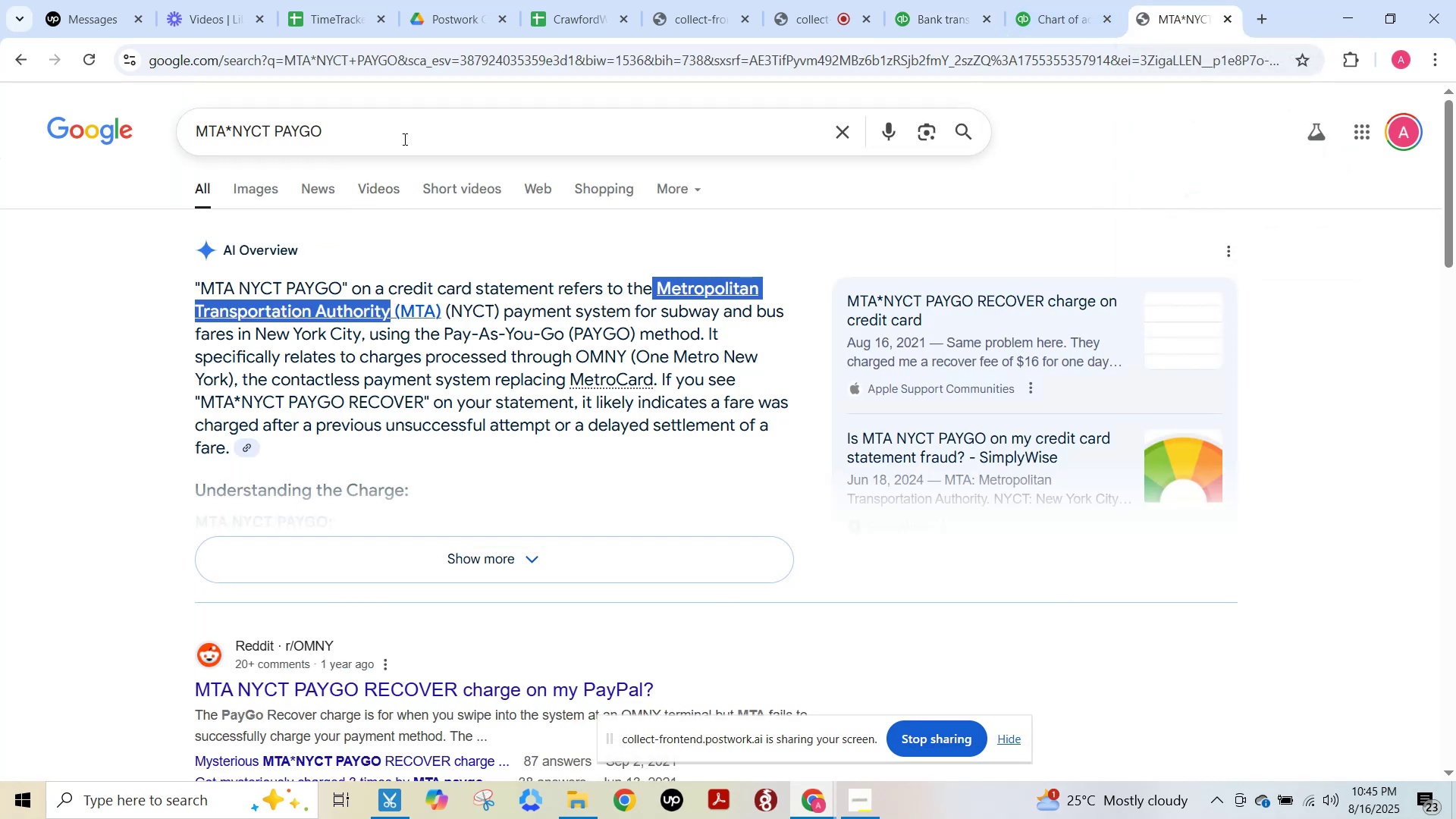 
key(Control+ControlLeft)
 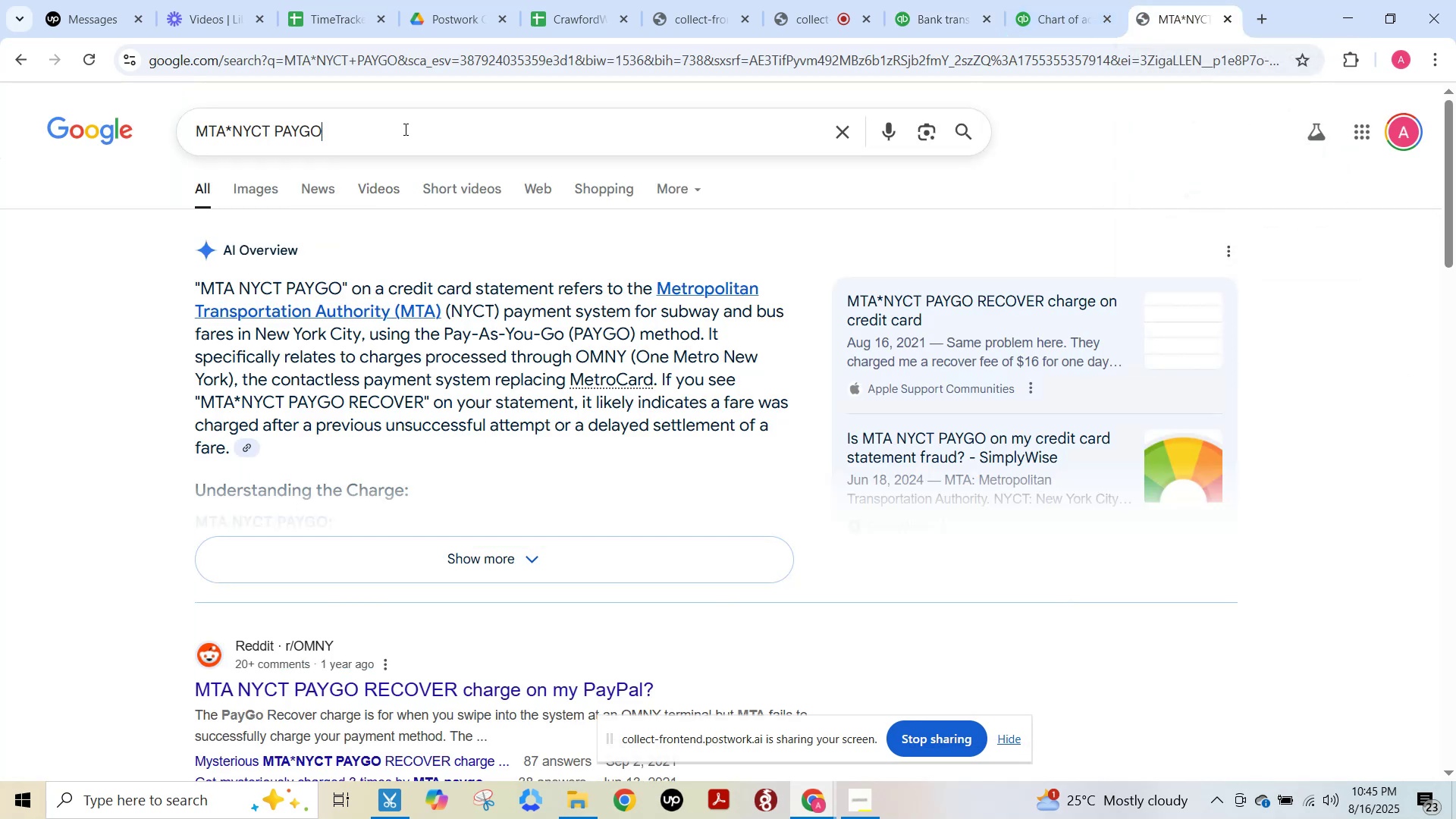 
left_click([404, 129])
 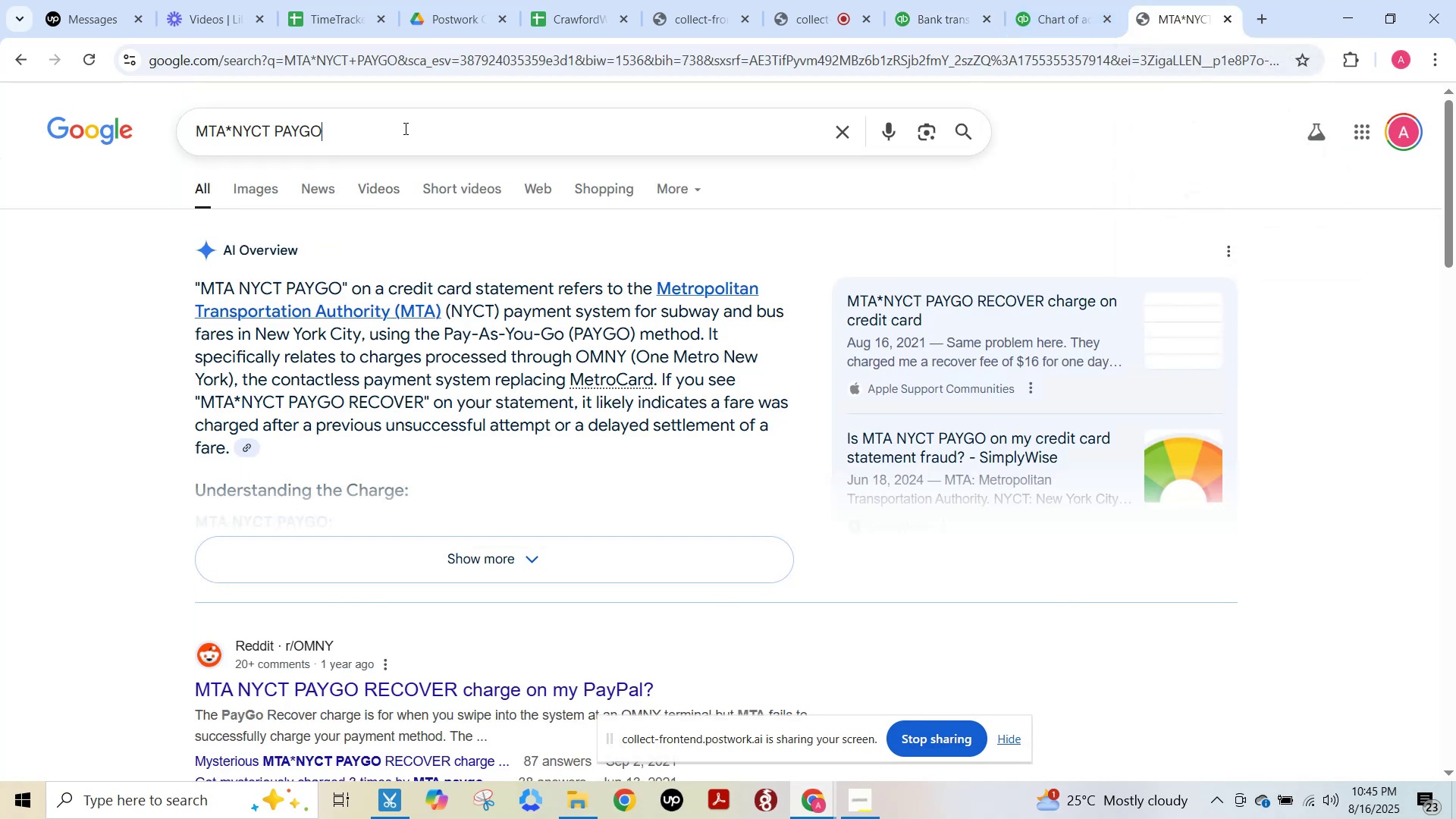 
key(Control+A)
 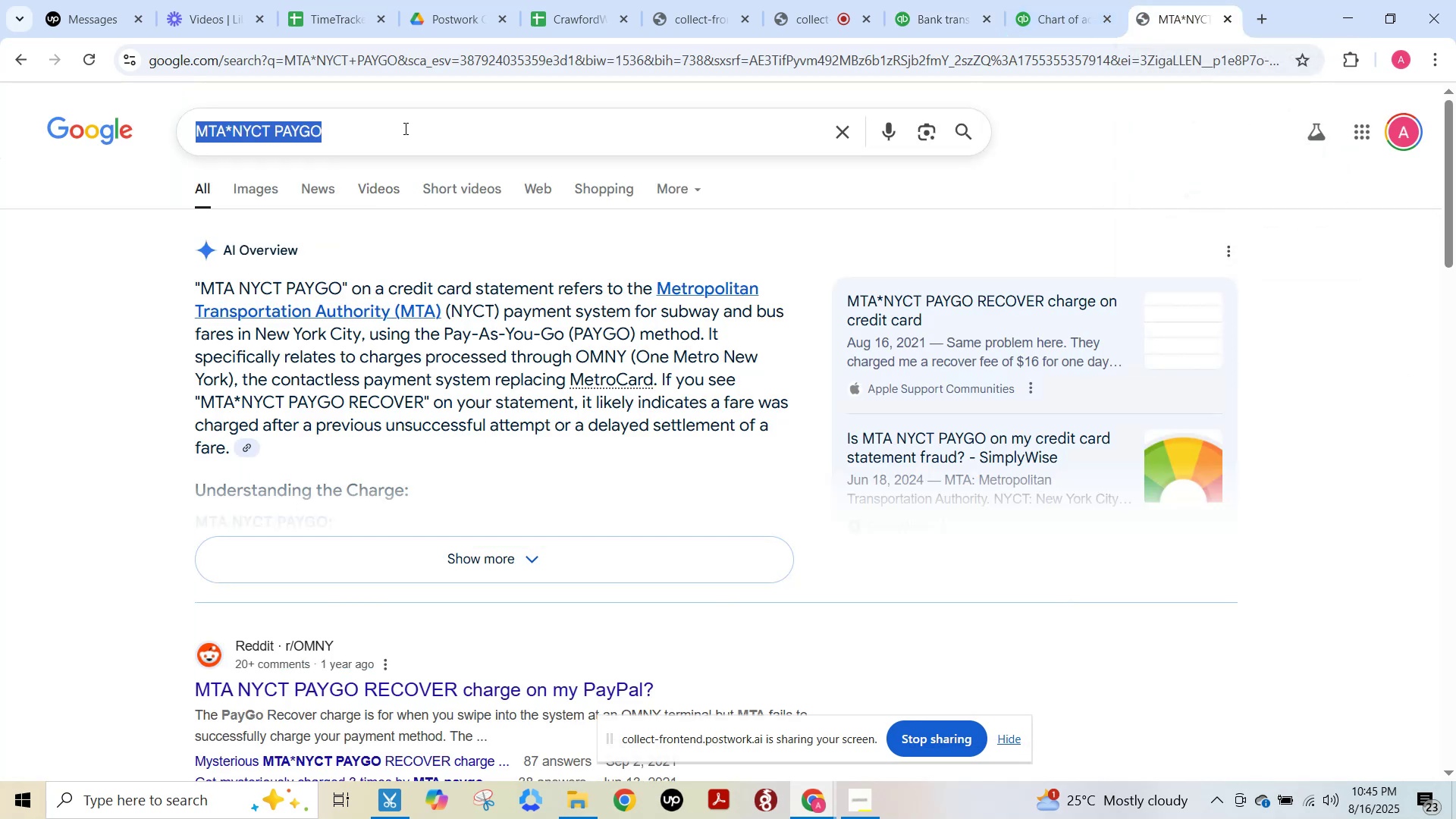 
key(Control+ControlLeft)
 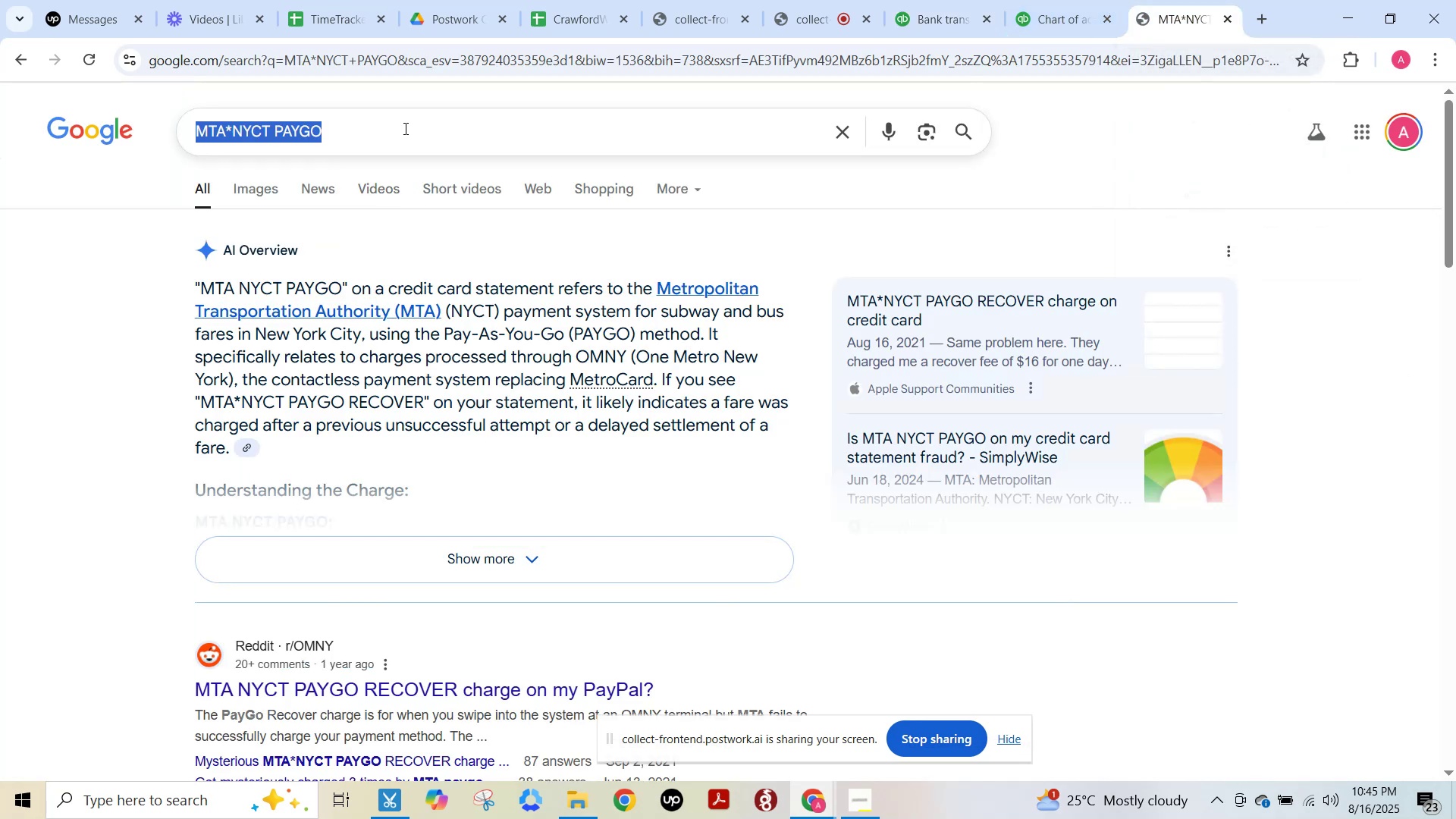 
key(Control+V)
 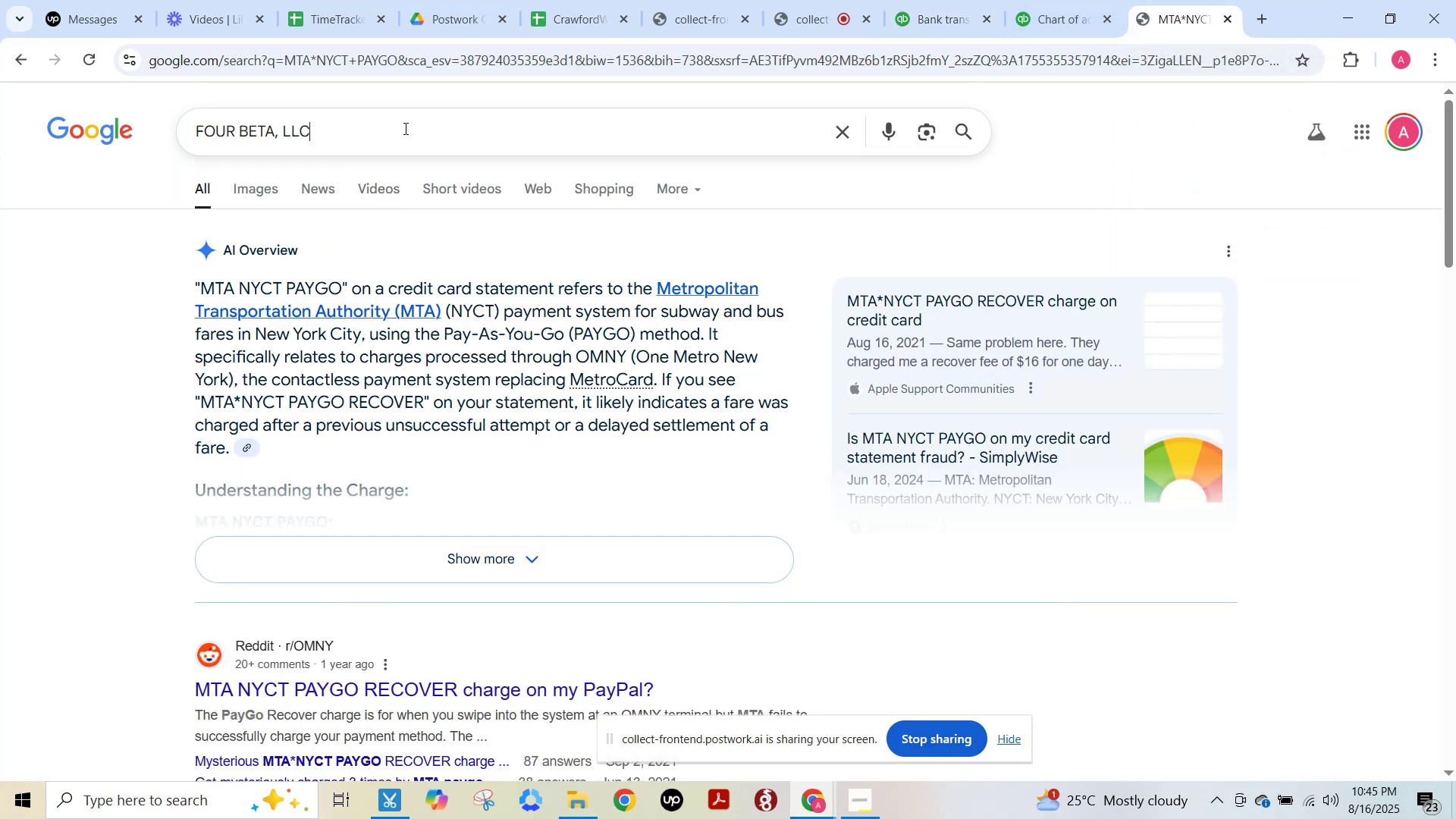 
key(NumpadEnter)
 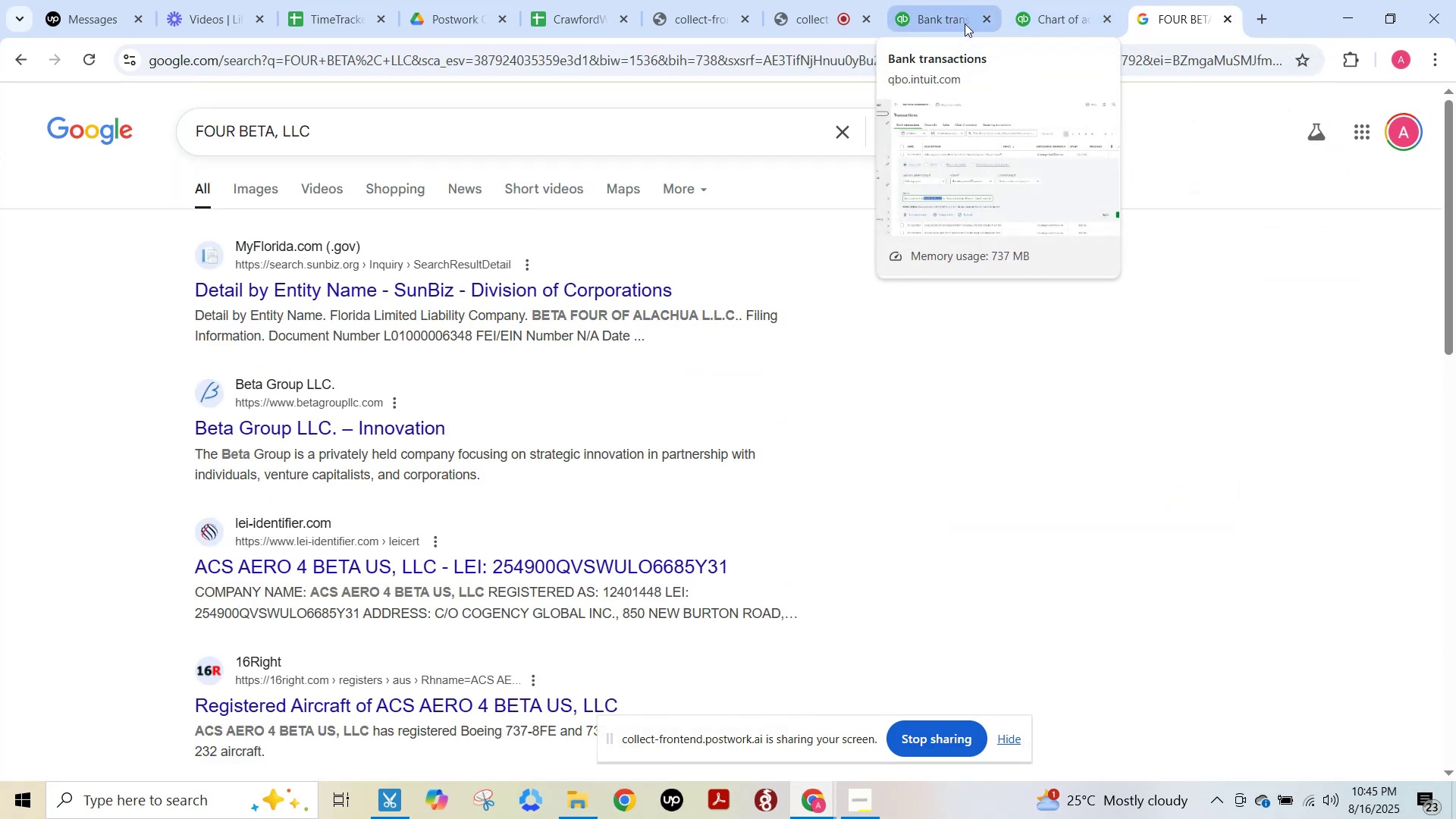 
wait(8.53)
 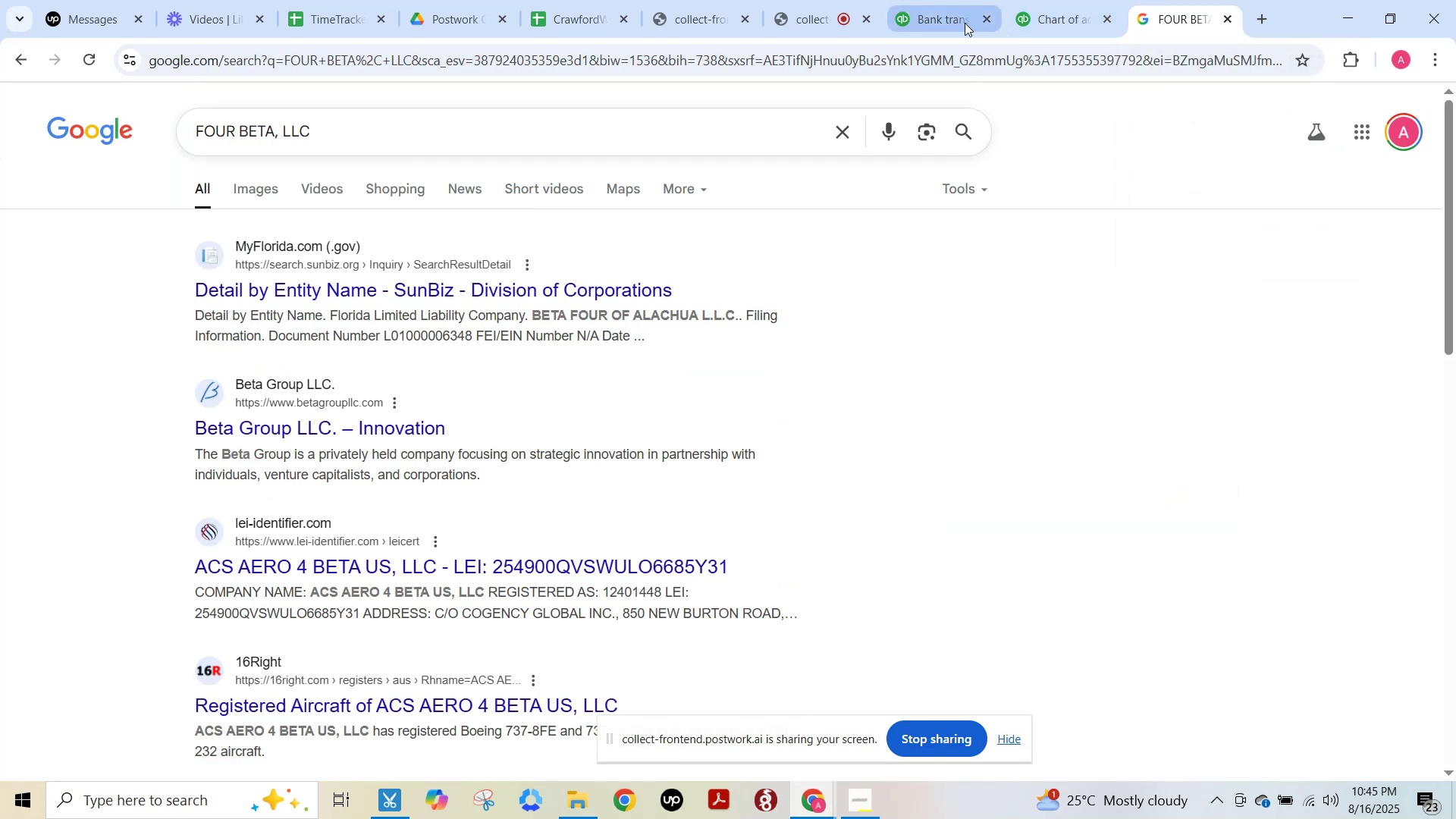 
left_click([965, 17])
 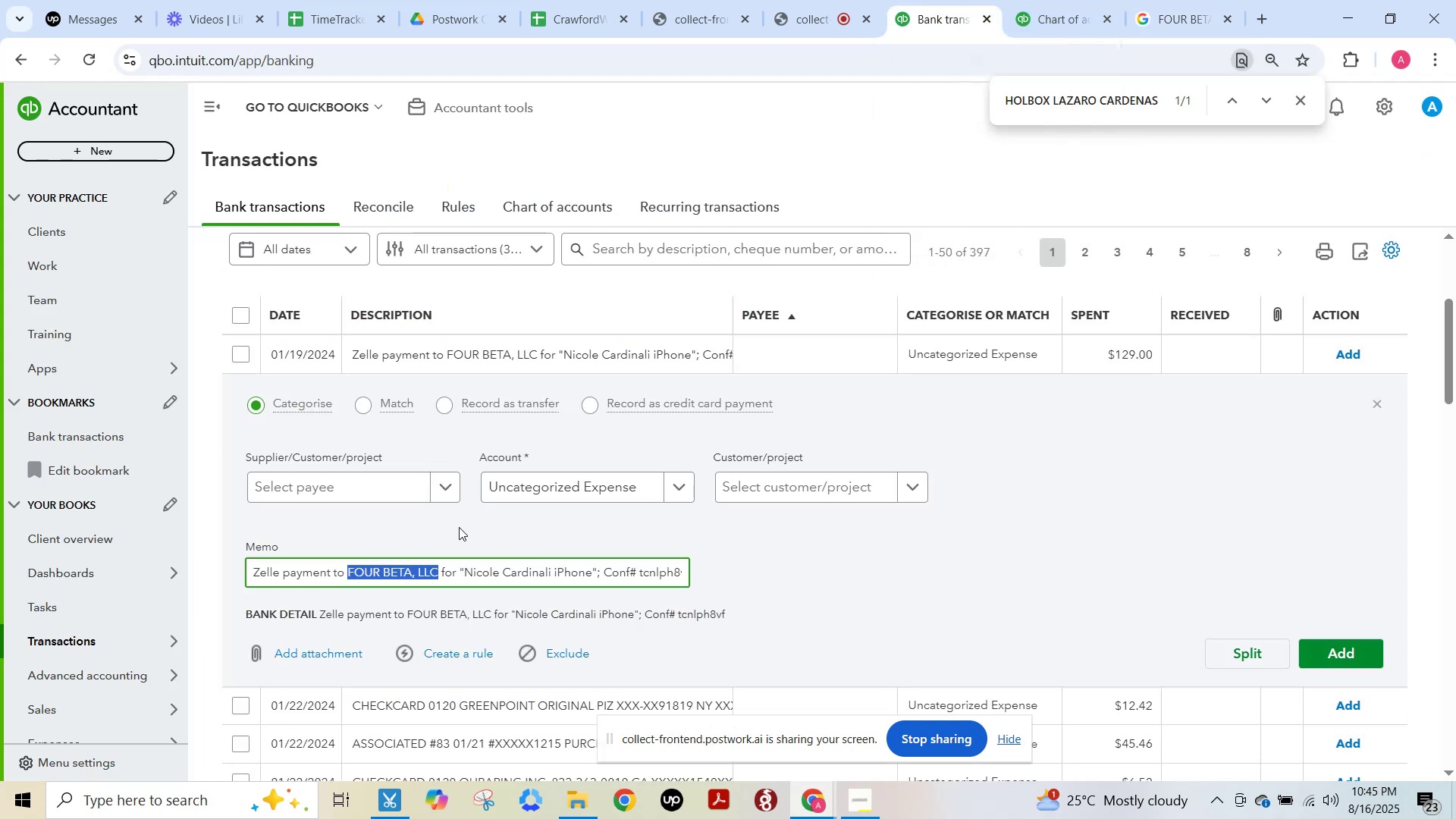 
left_click([444, 493])
 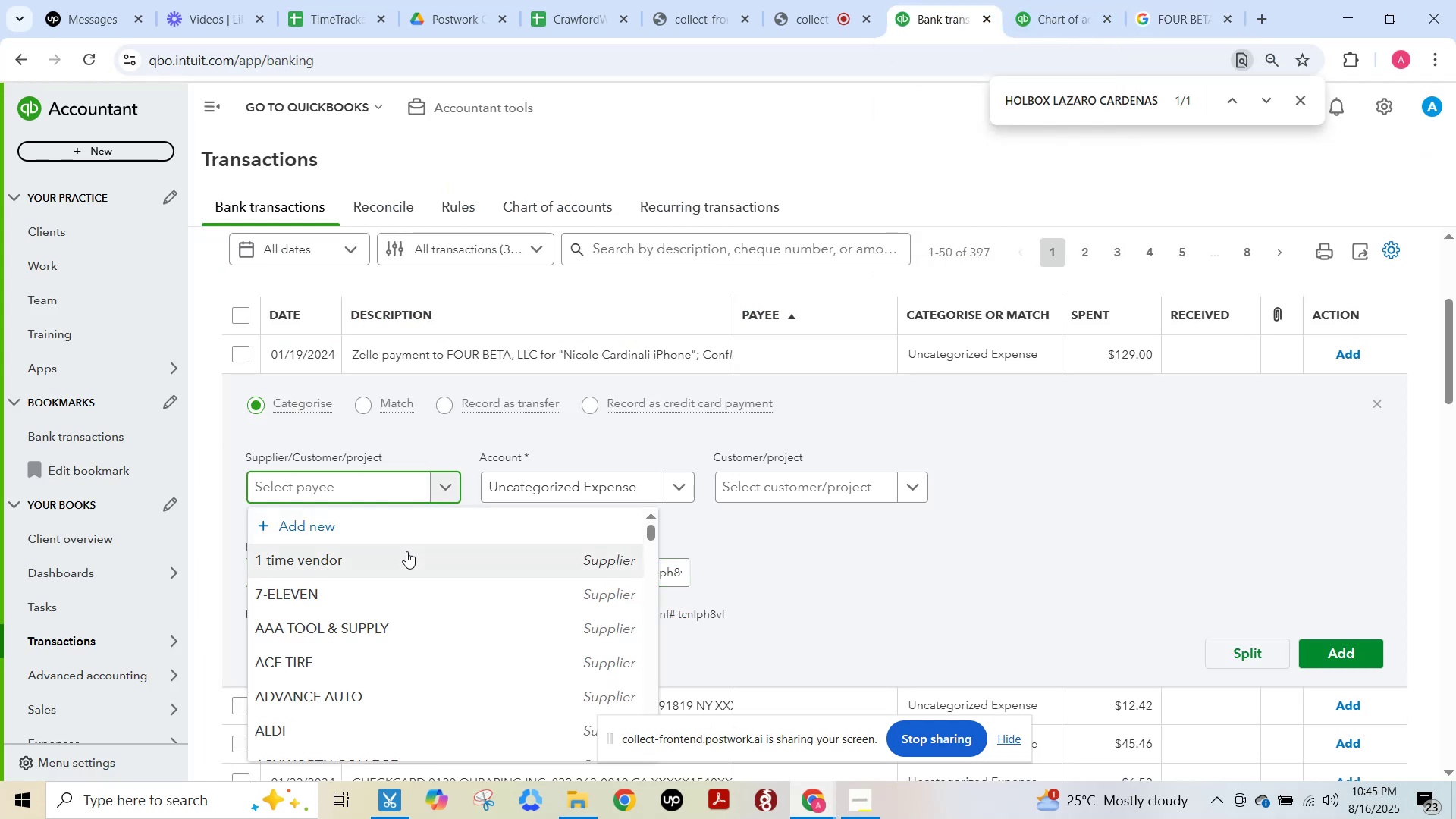 
left_click([404, 557])
 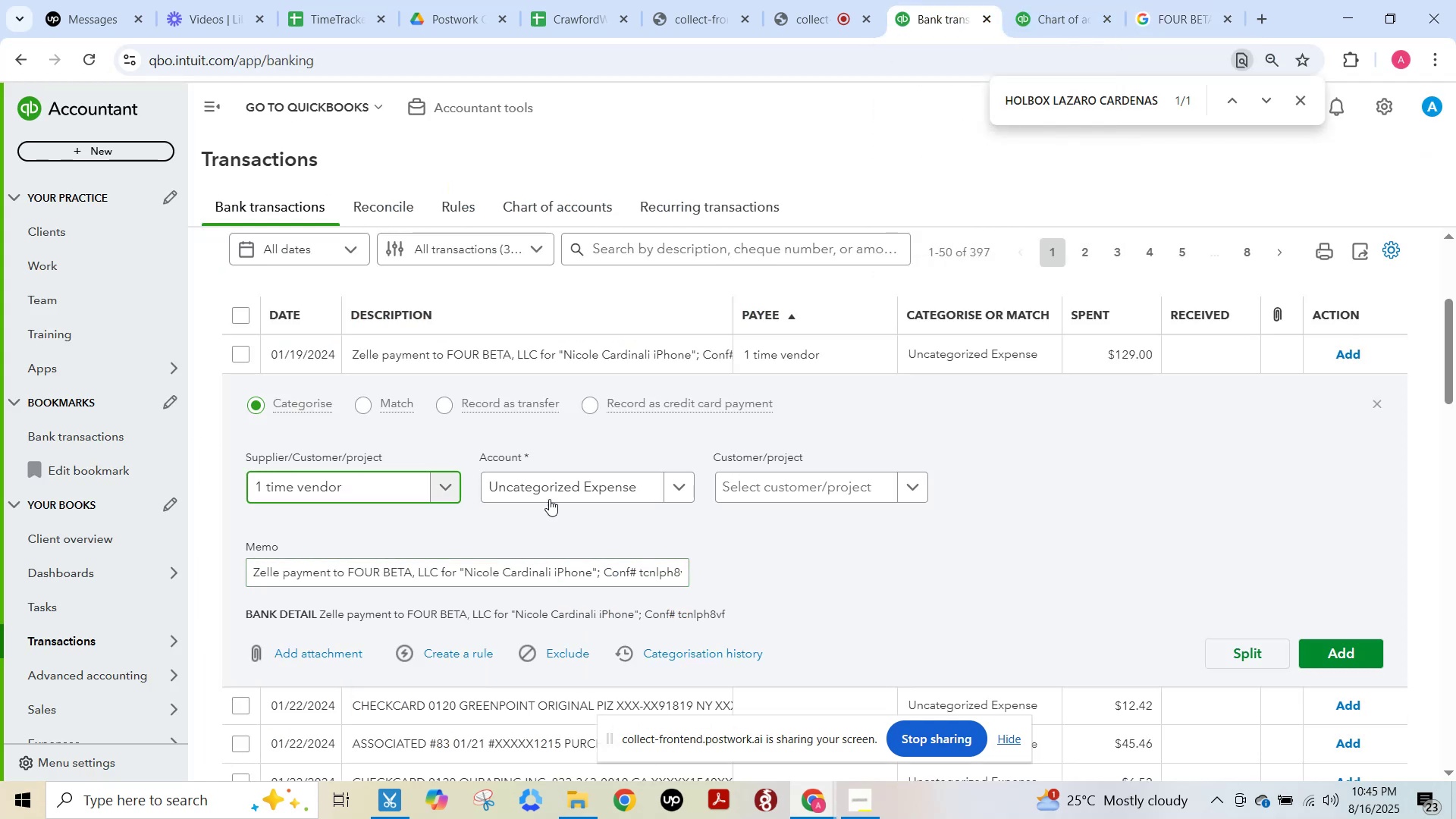 
left_click([552, 491])
 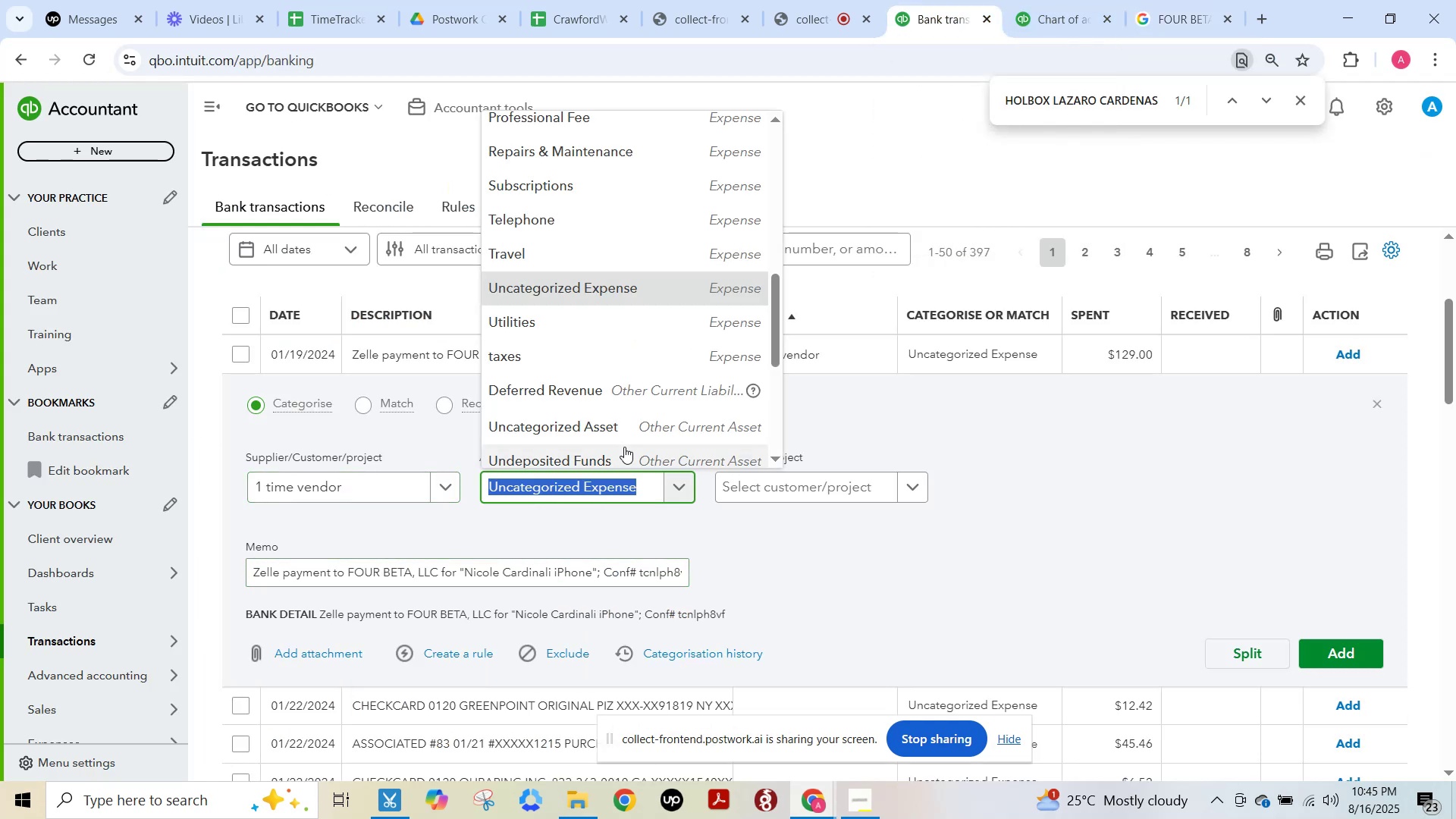 
type(tele)
 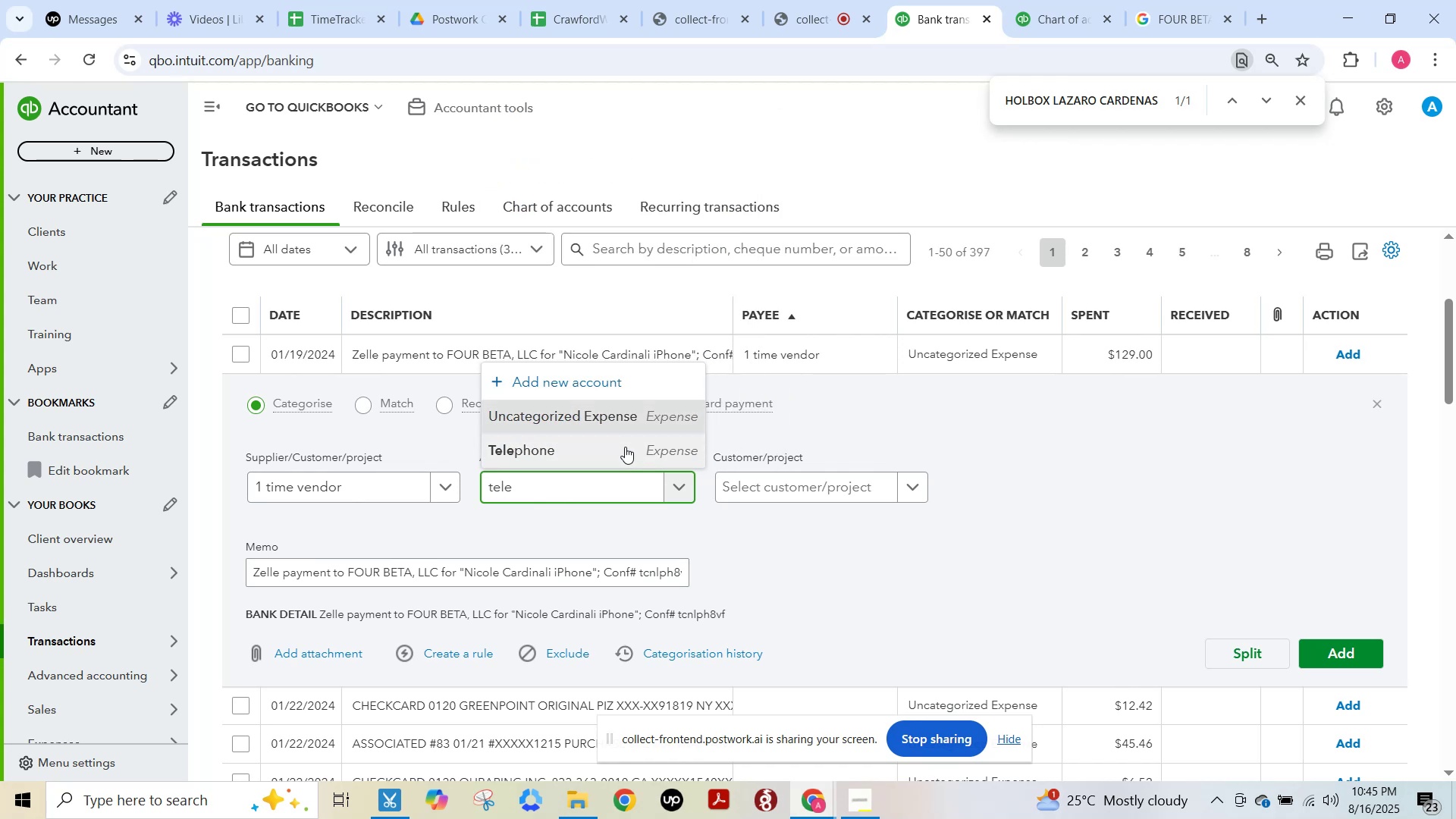 
left_click([623, 447])
 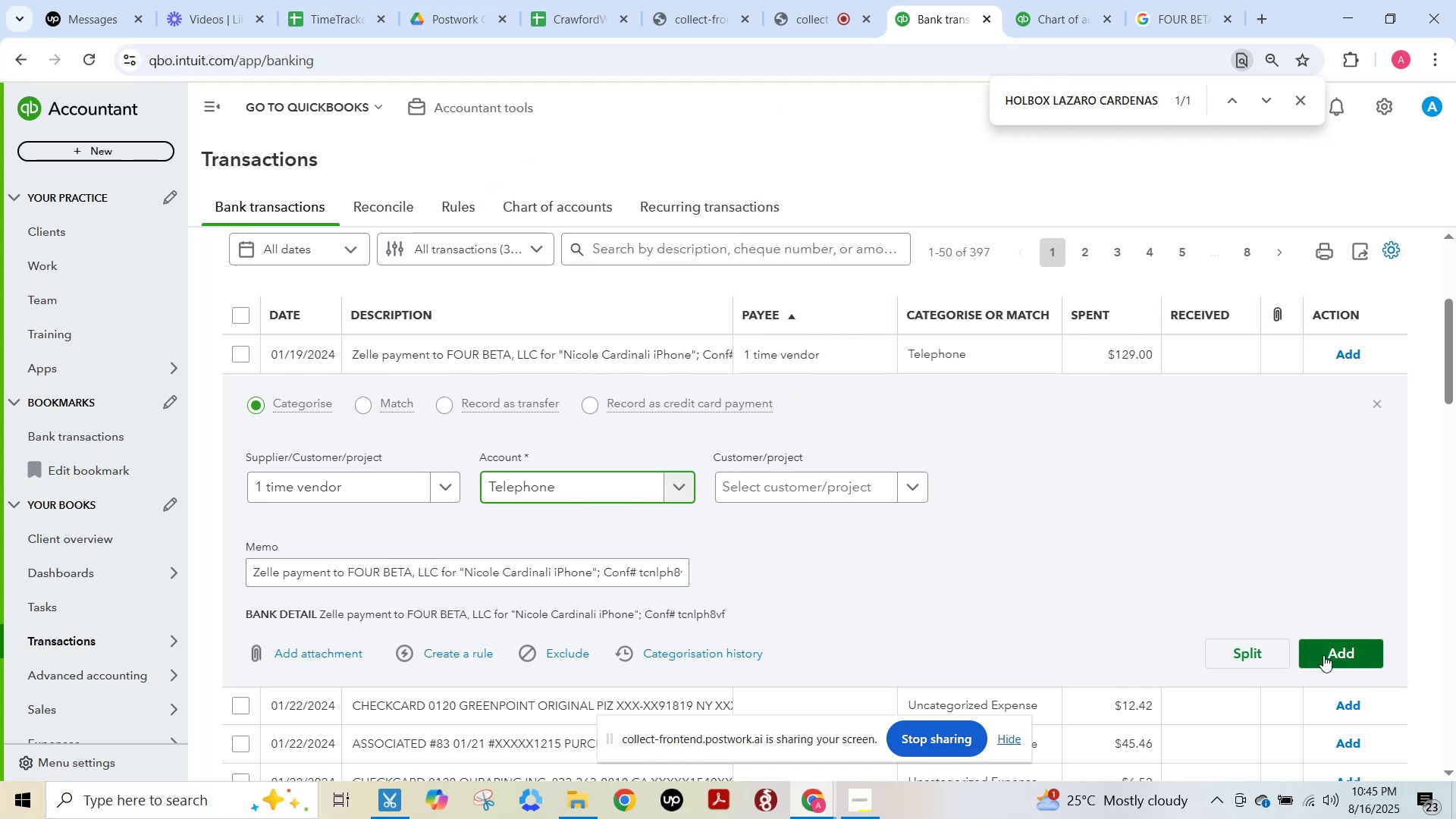 
left_click([1327, 655])
 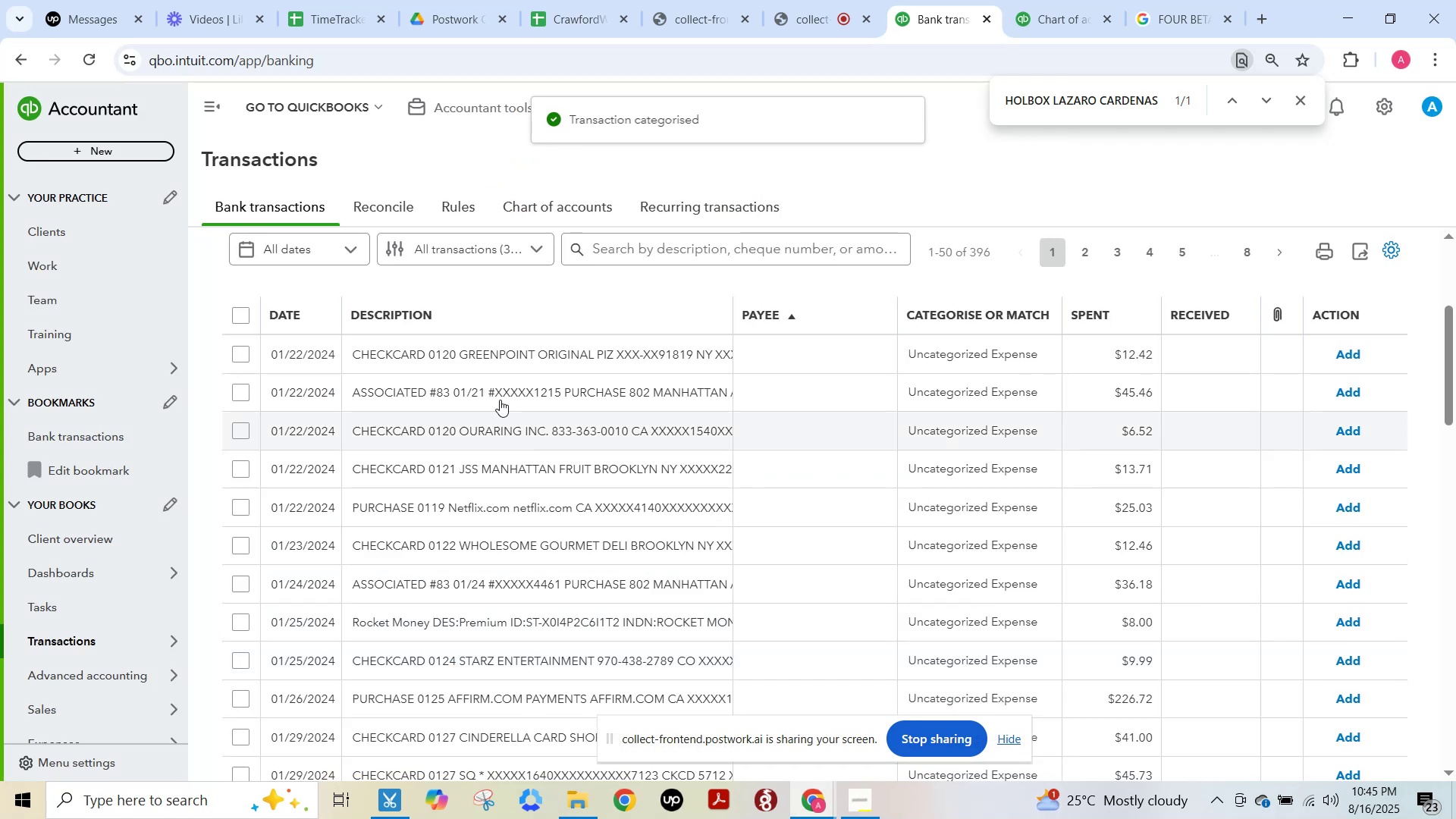 
left_click([511, 356])
 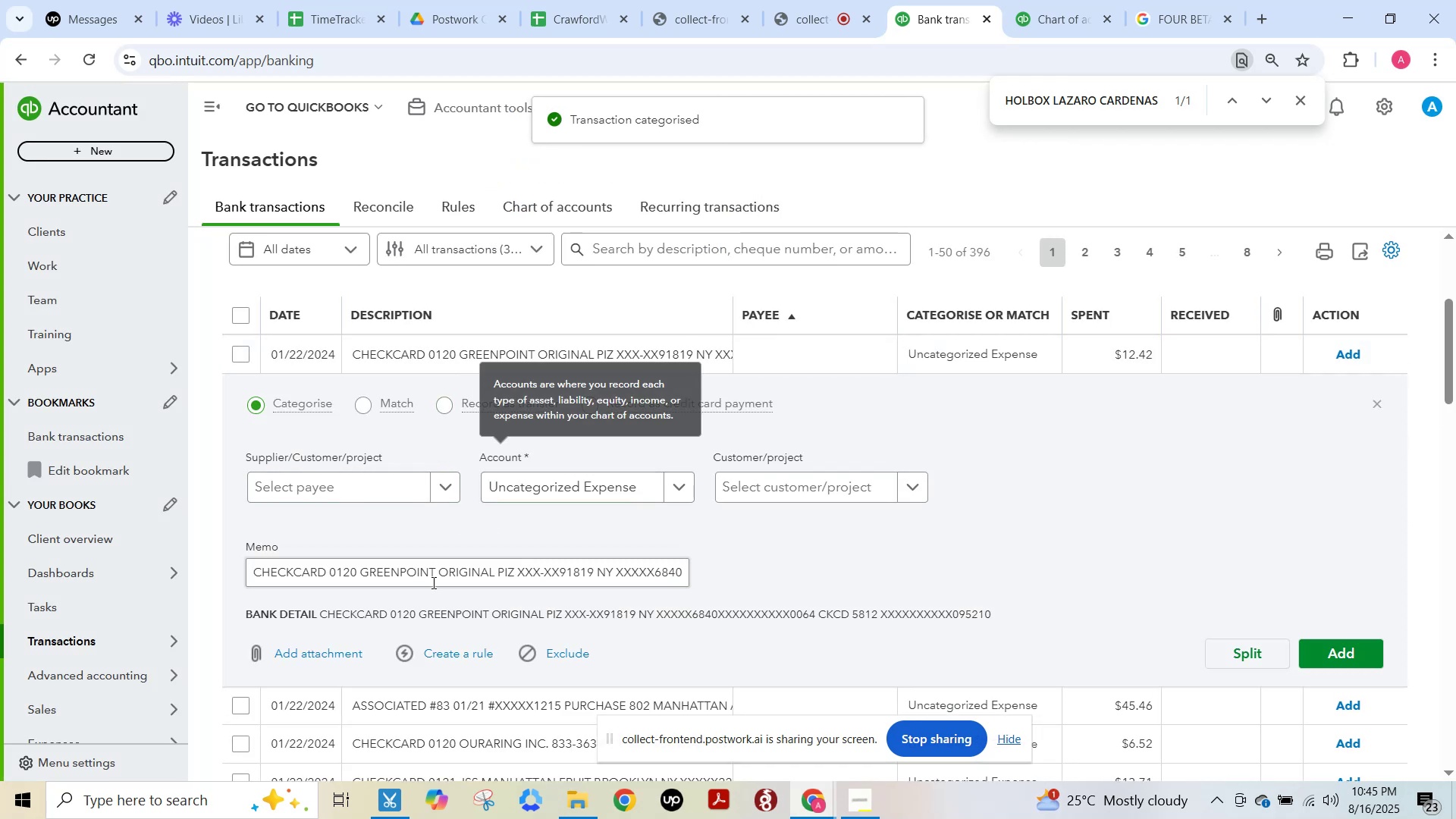 
double_click([399, 570])
 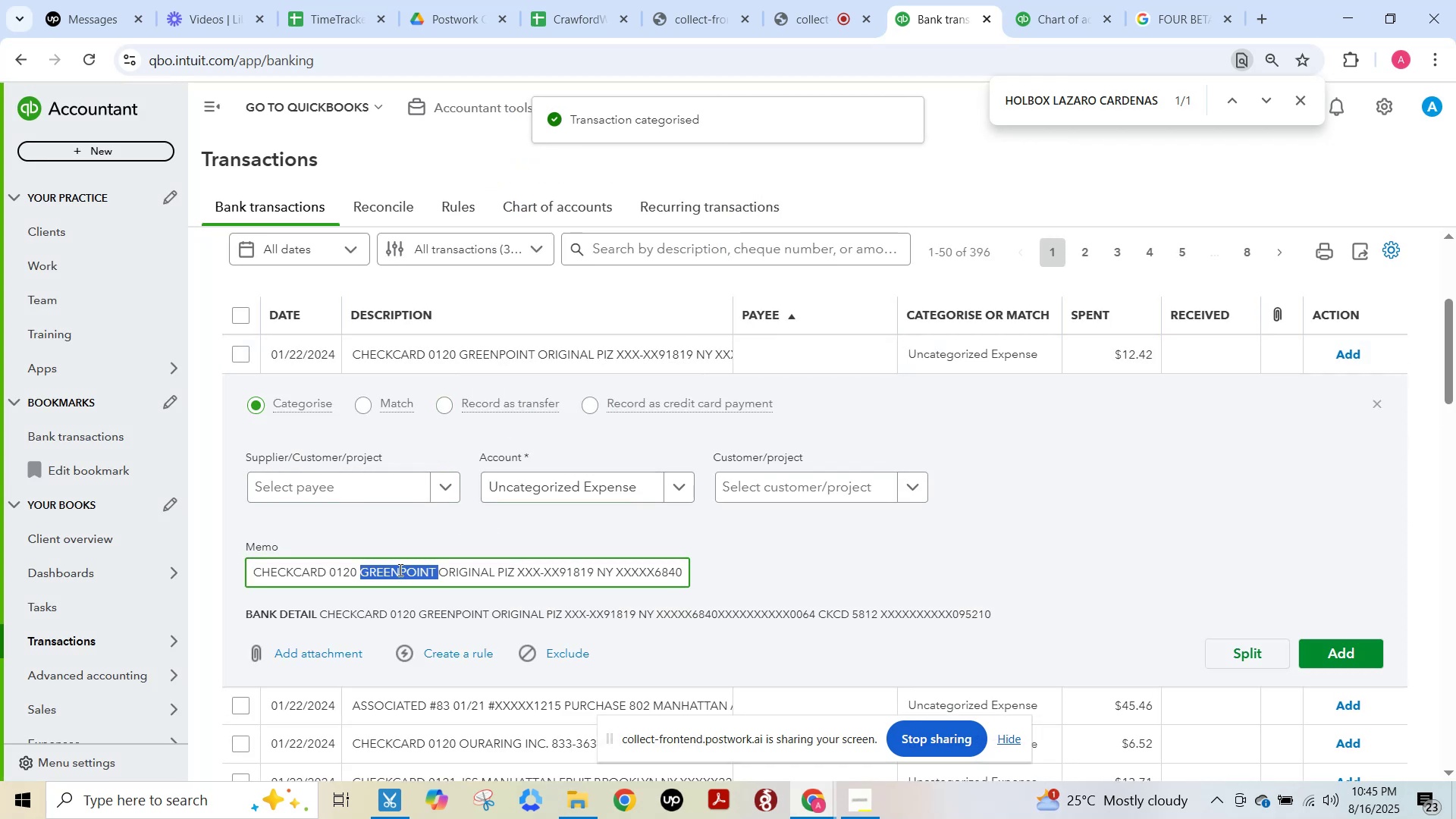 
key(Control+C)
 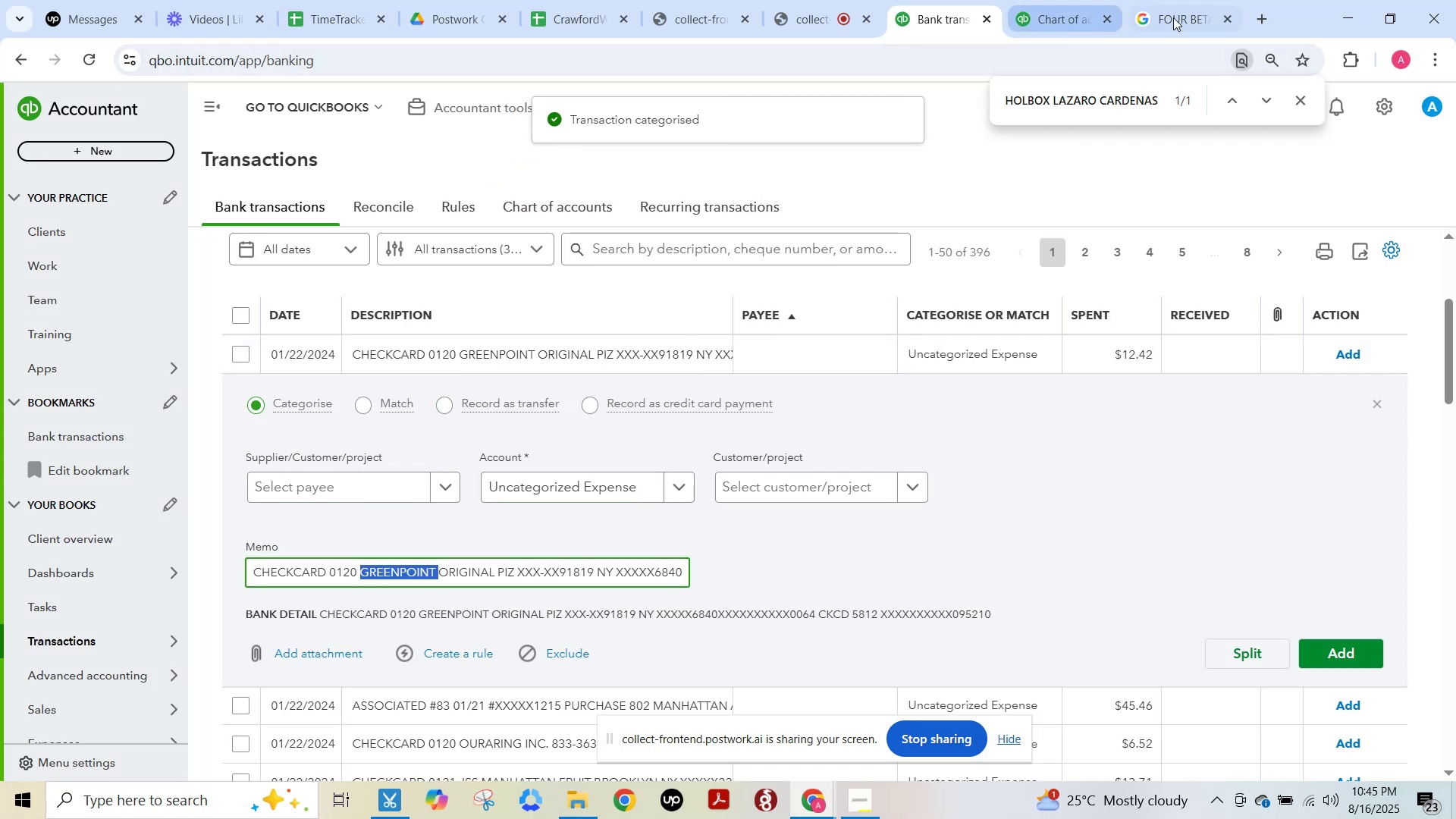 
left_click([1179, 15])
 